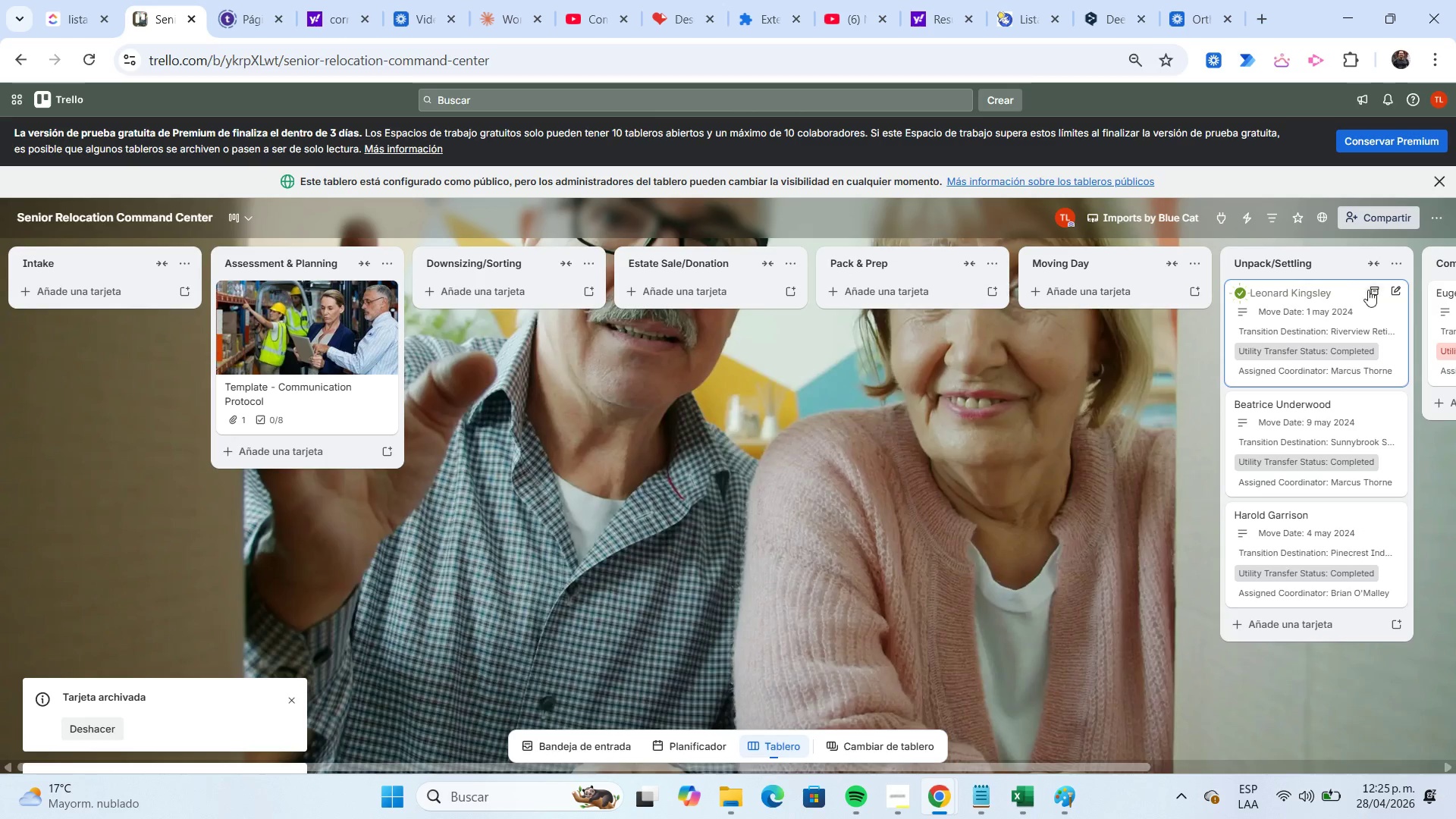 
left_click([1373, 293])
 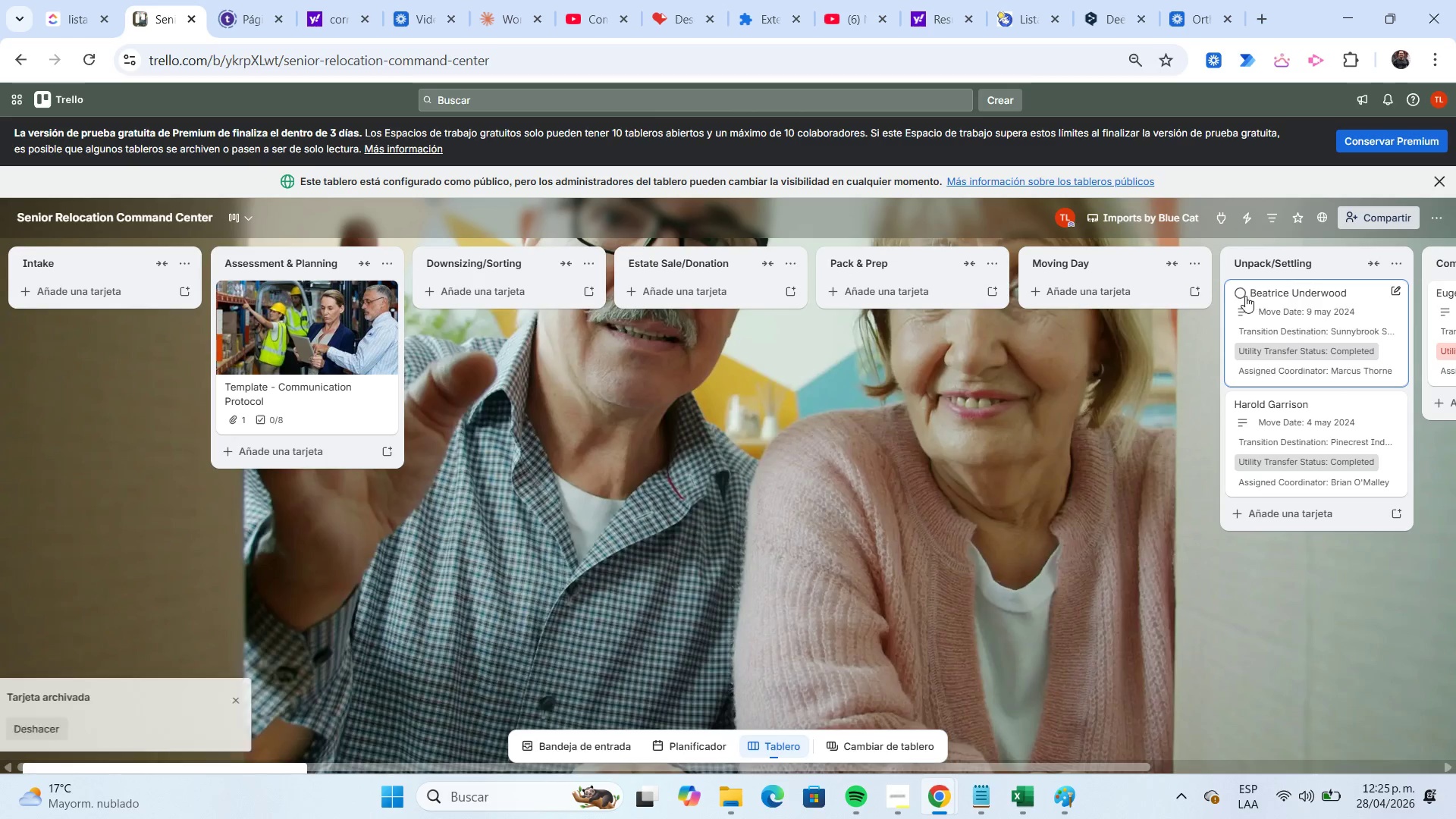 
left_click([1243, 295])
 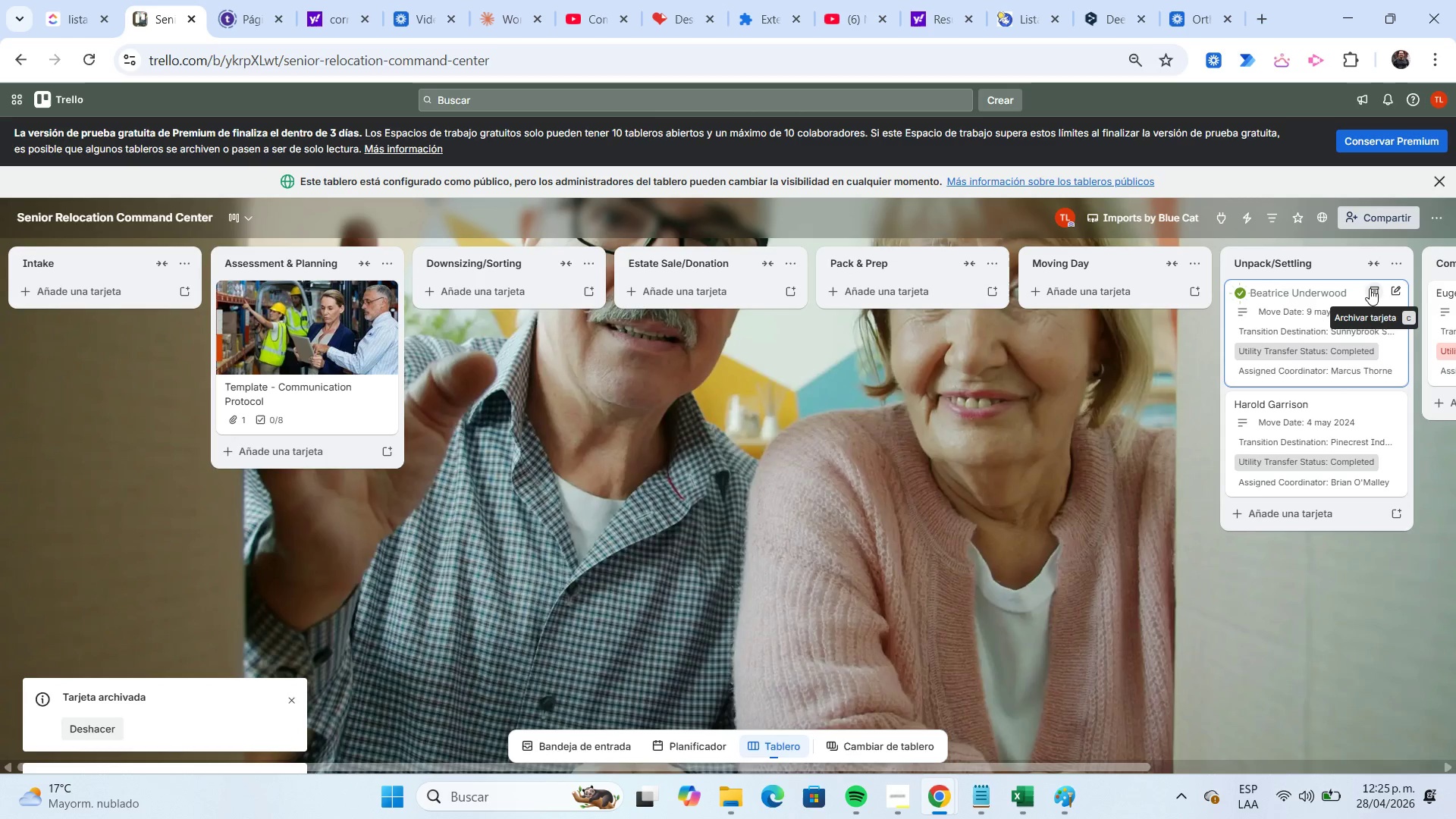 
left_click([1371, 288])
 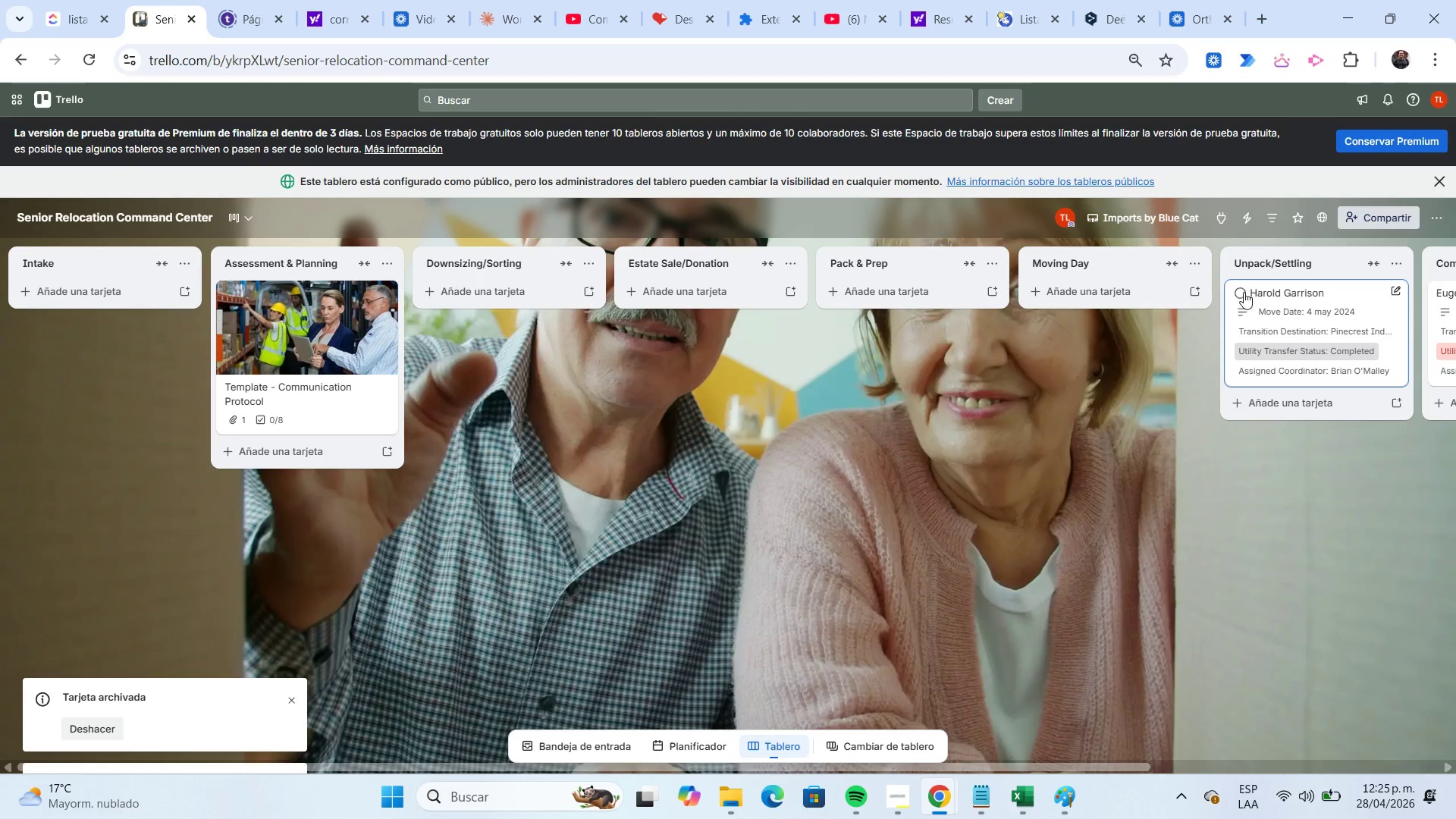 
left_click([1243, 292])
 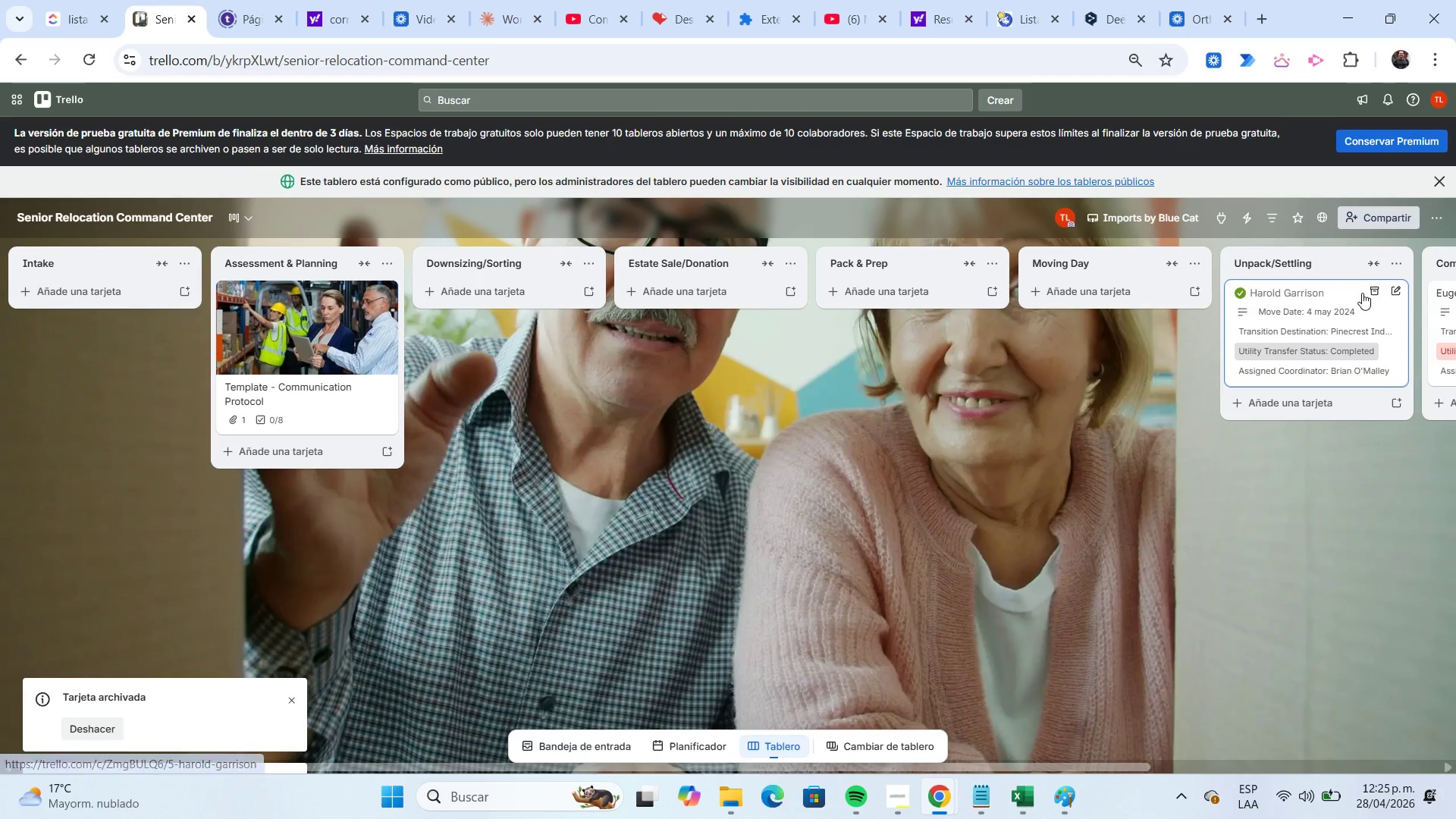 
left_click([1370, 293])
 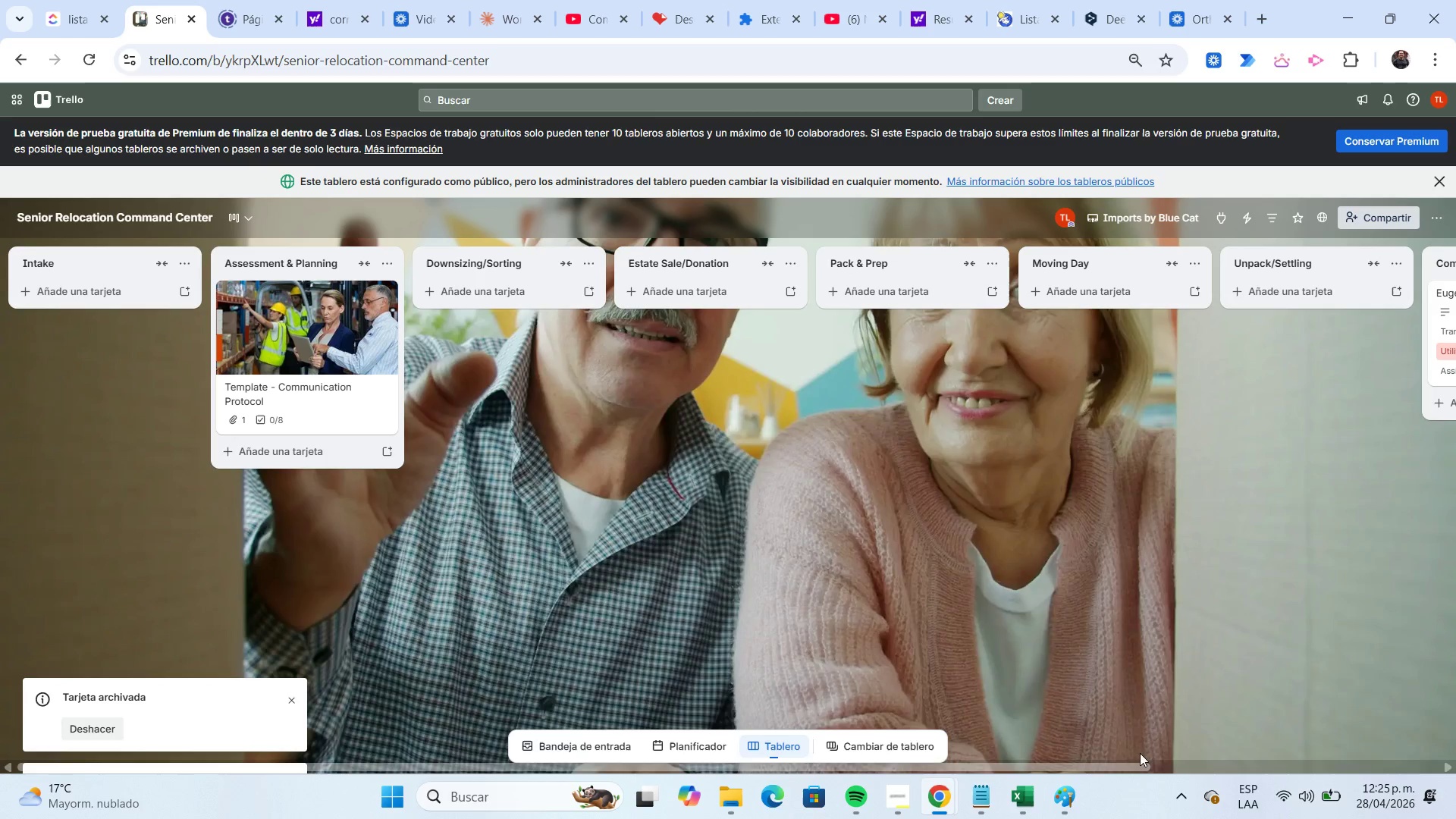 
left_click_drag(start_coordinate=[1135, 765], to_coordinate=[1382, 737])
 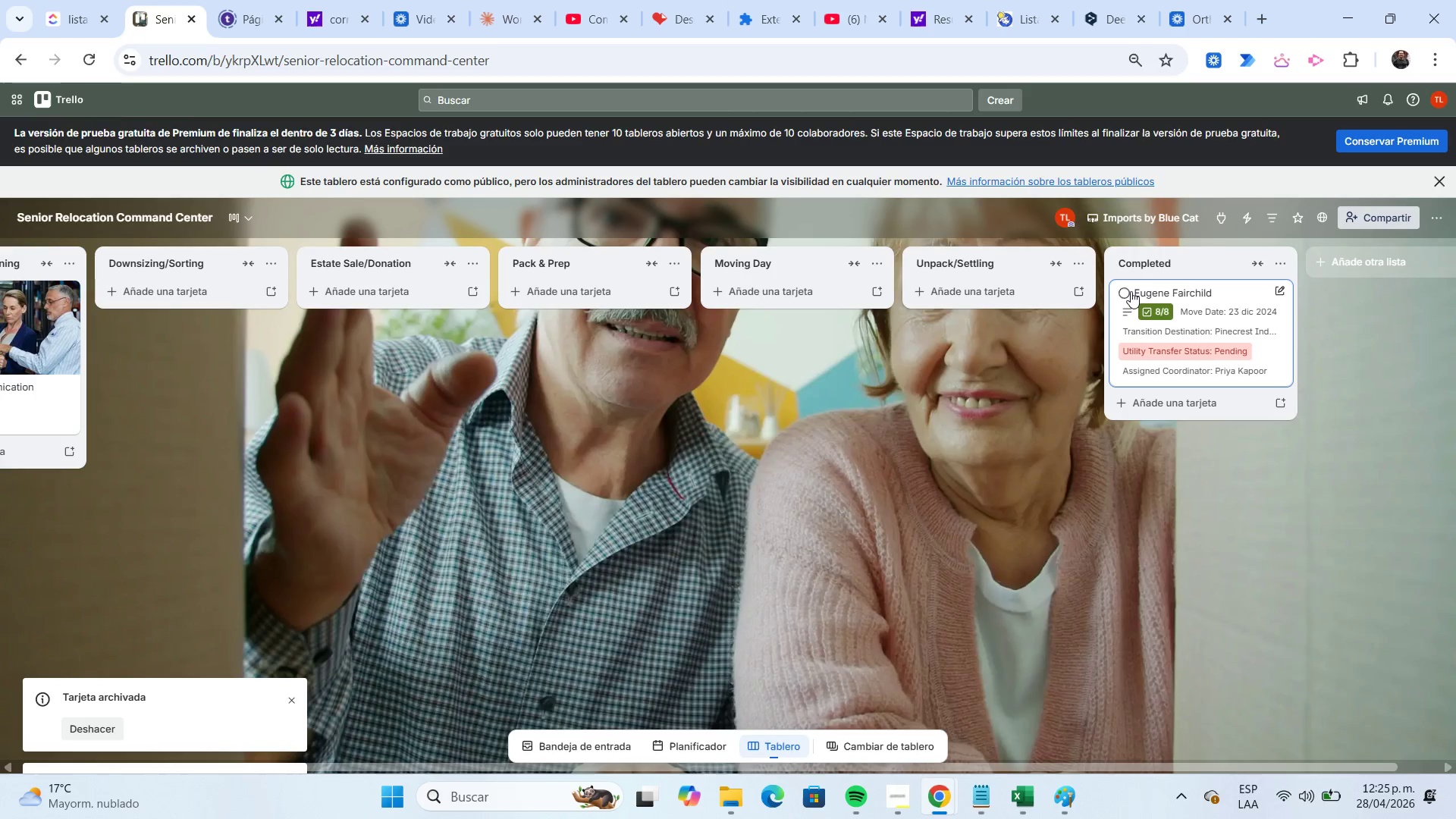 
left_click([1127, 291])
 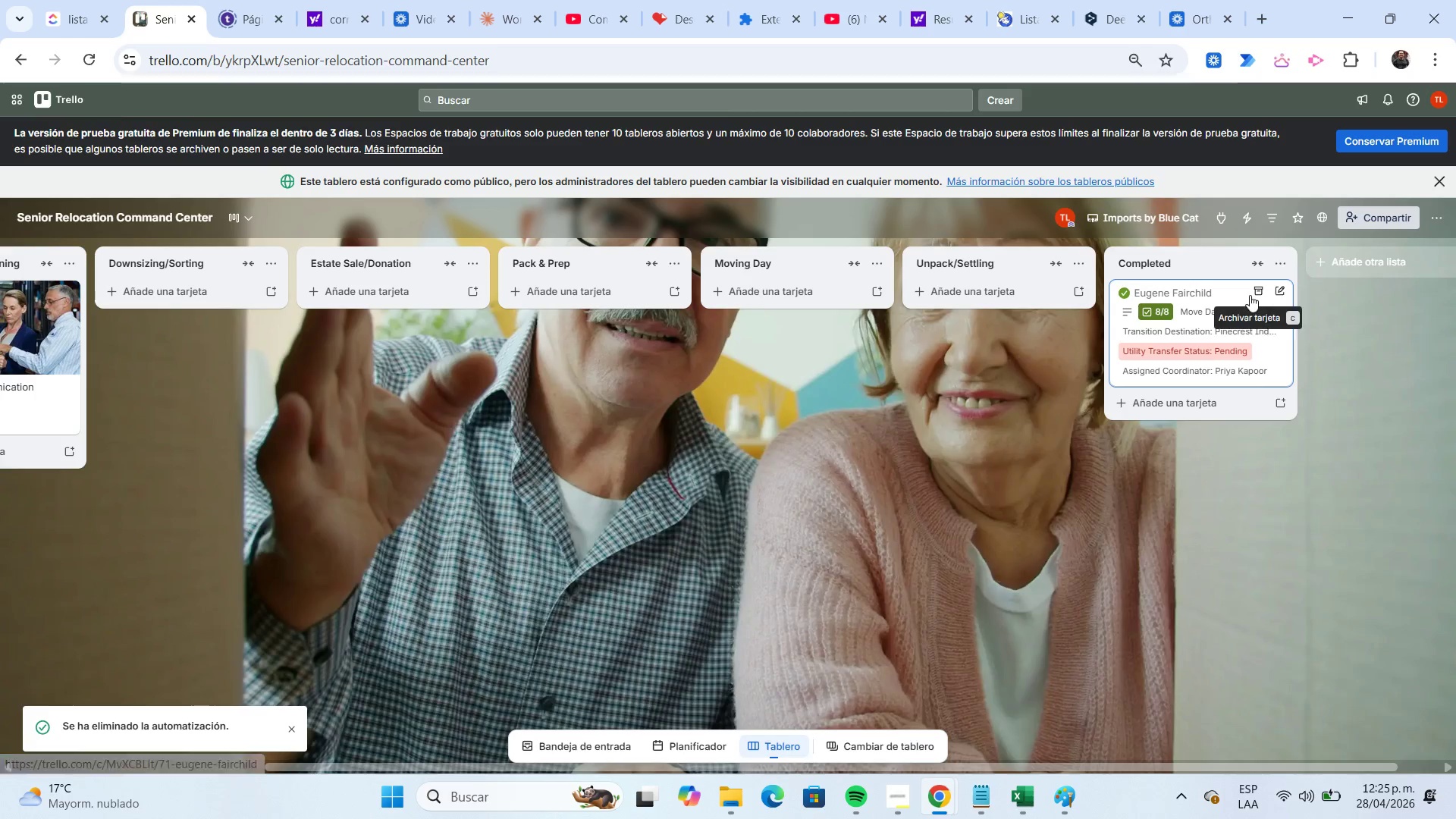 
left_click([1254, 293])
 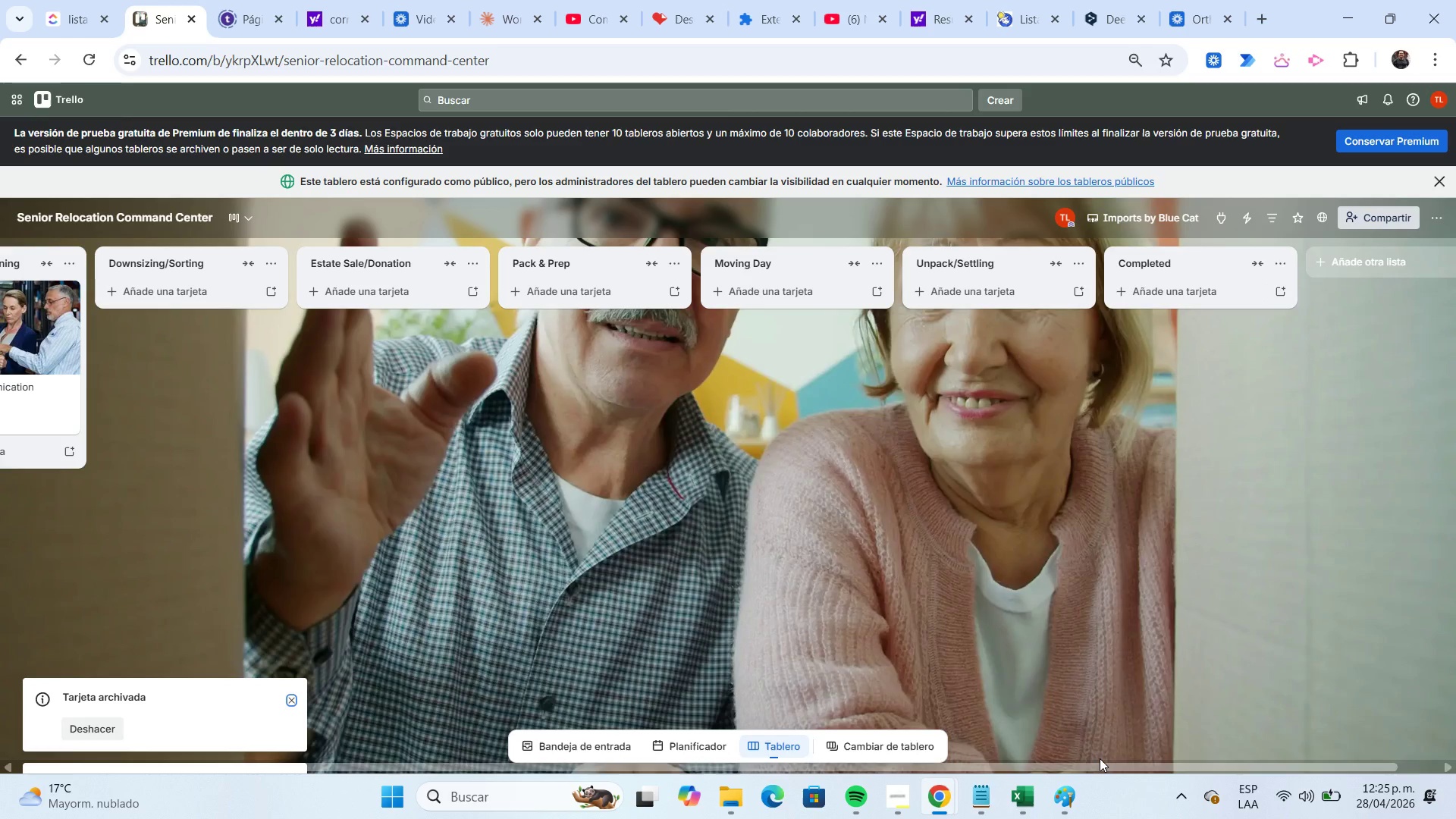 
left_click_drag(start_coordinate=[1097, 761], to_coordinate=[652, 786])
 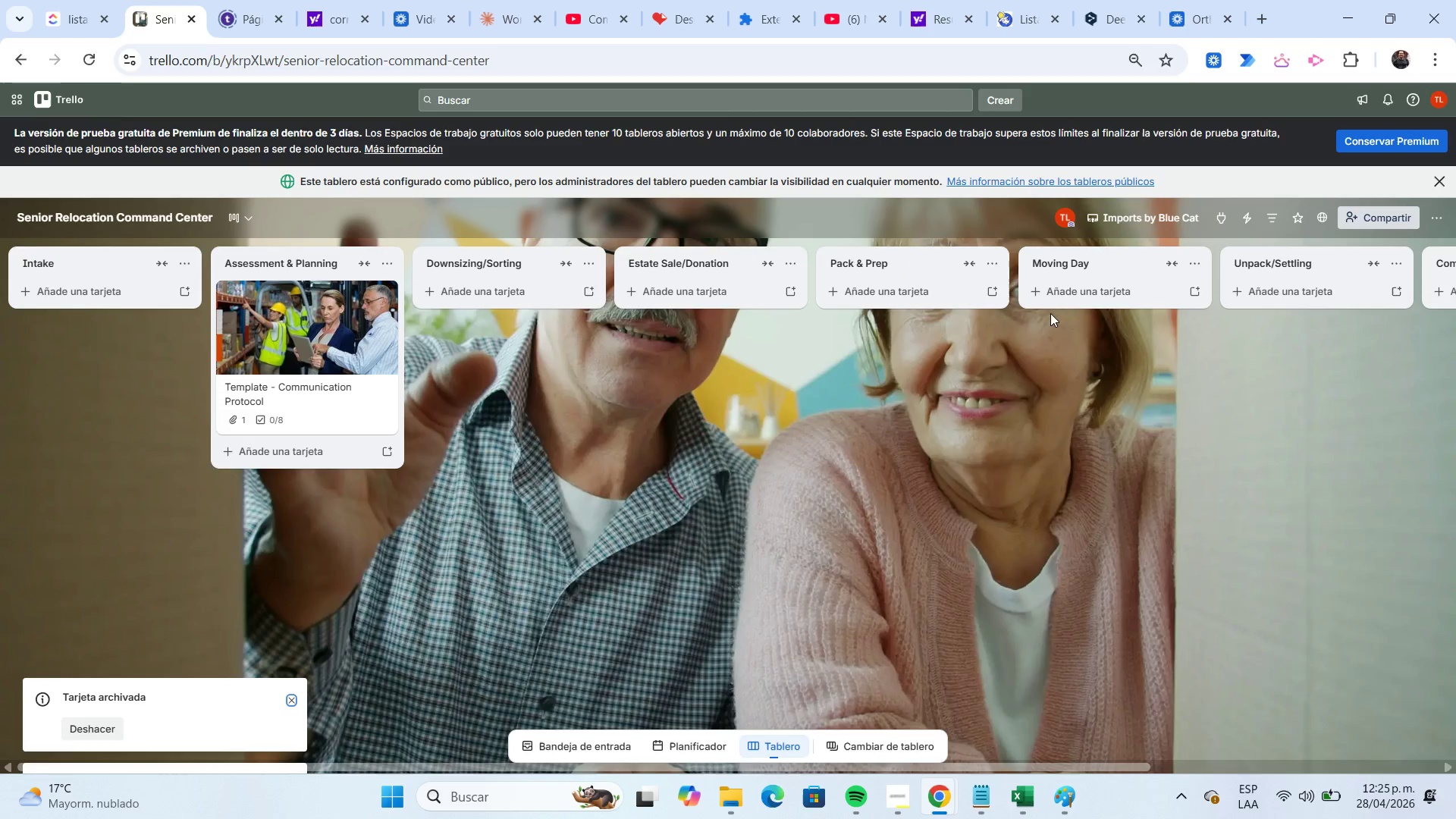 
left_click([1125, 225])
 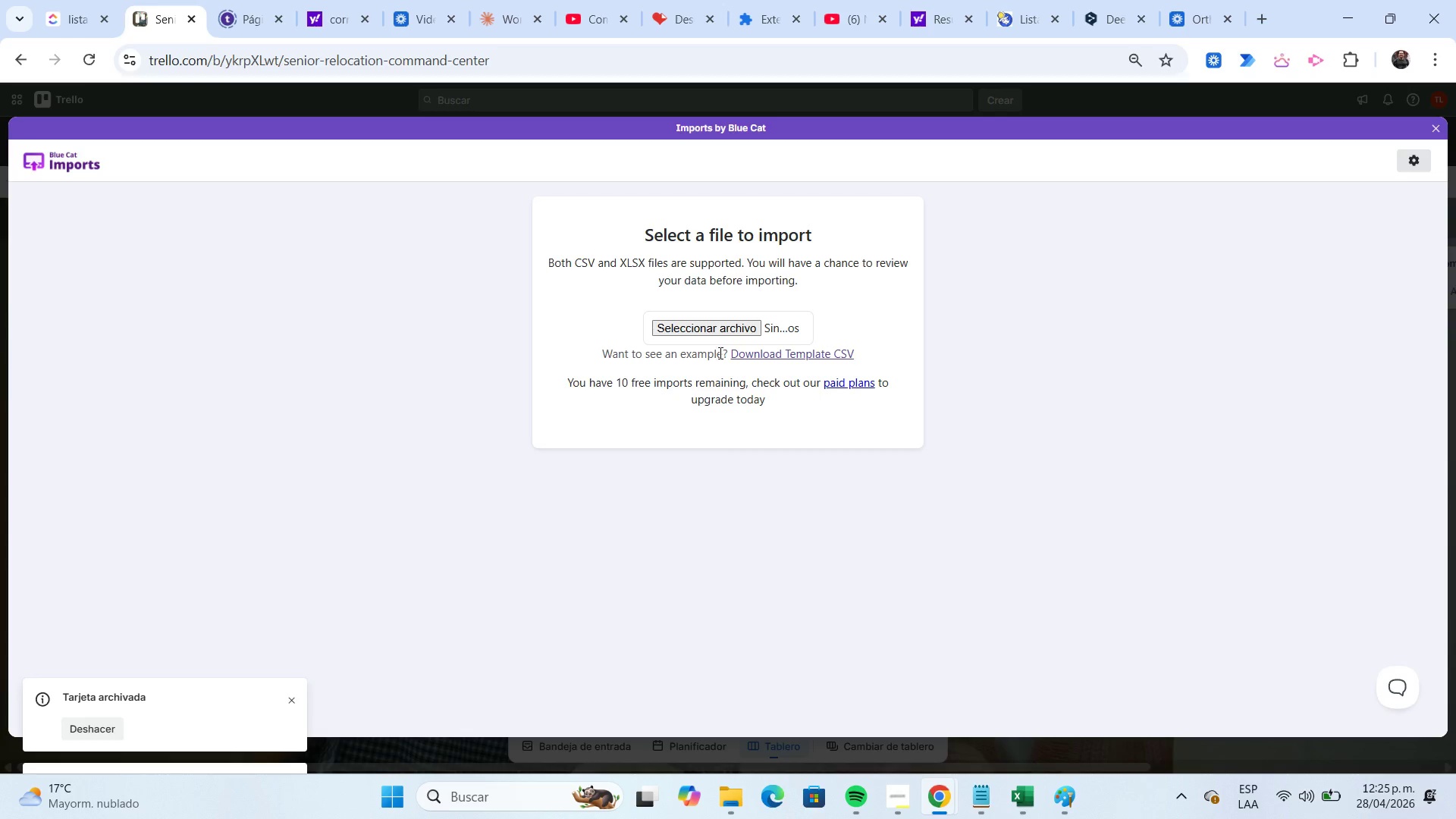 
left_click([700, 334])
 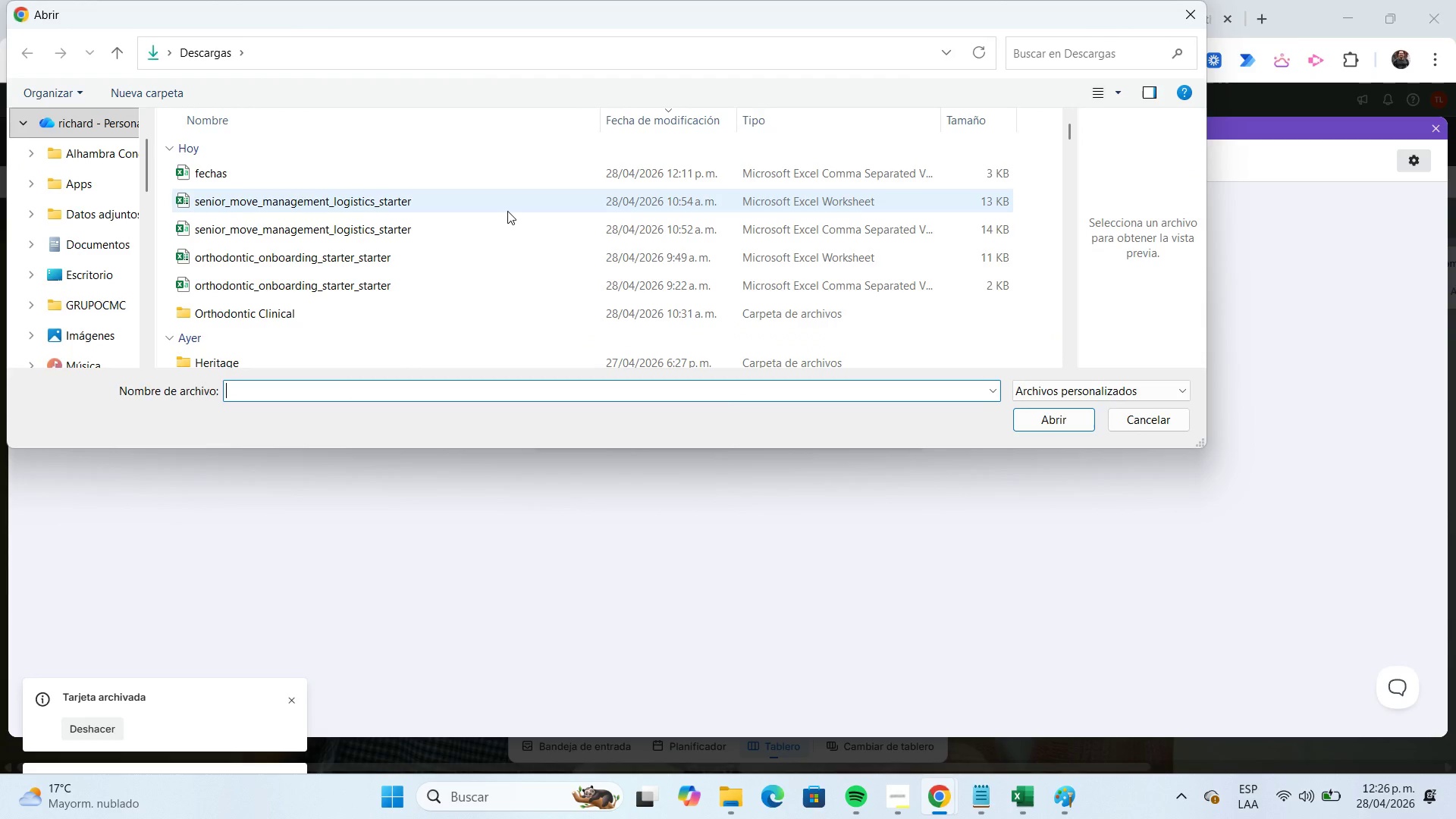 
left_click([510, 228])
 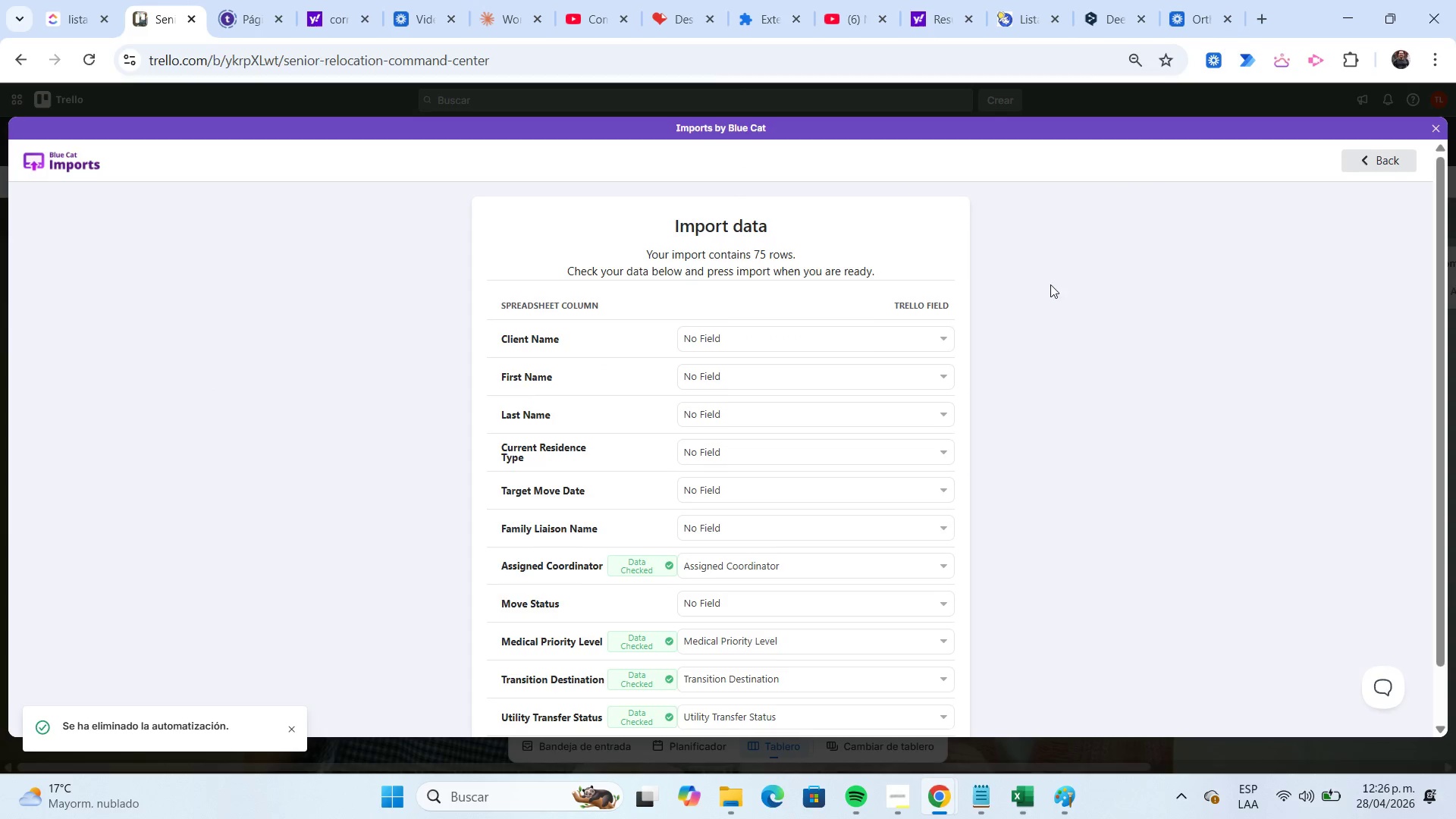 
left_click([949, 341])
 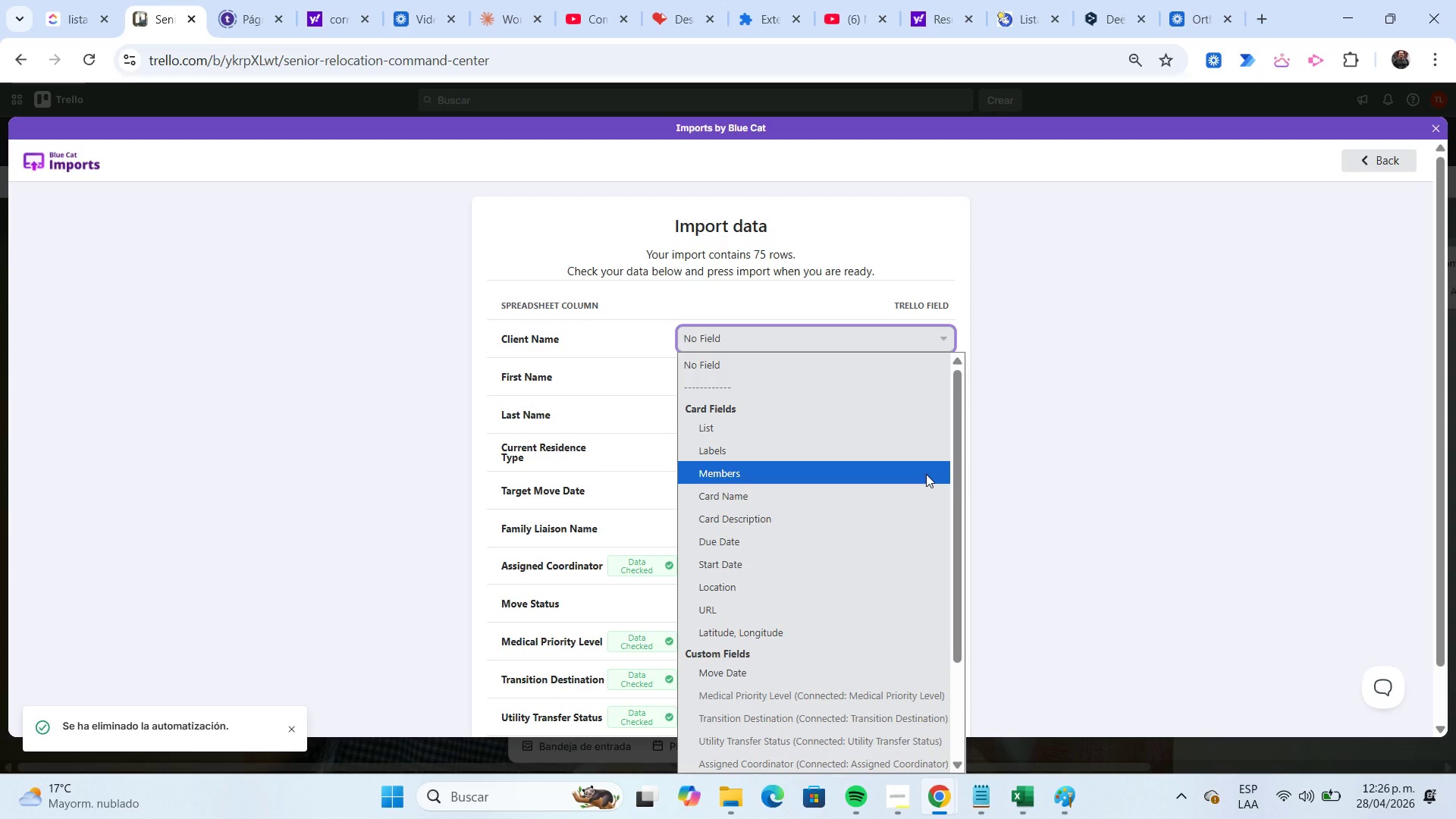 
left_click([927, 485])
 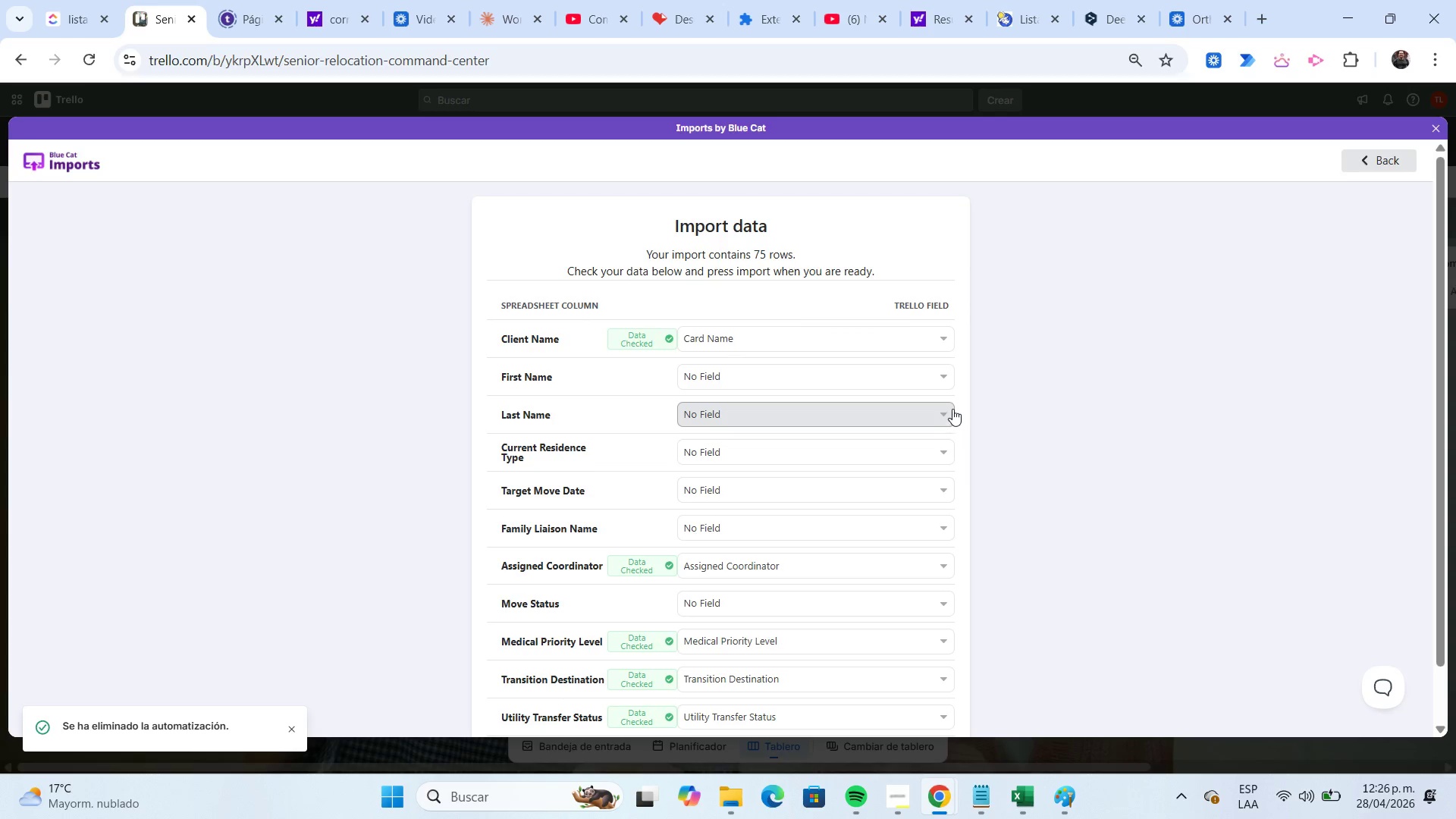 
left_click([941, 384])
 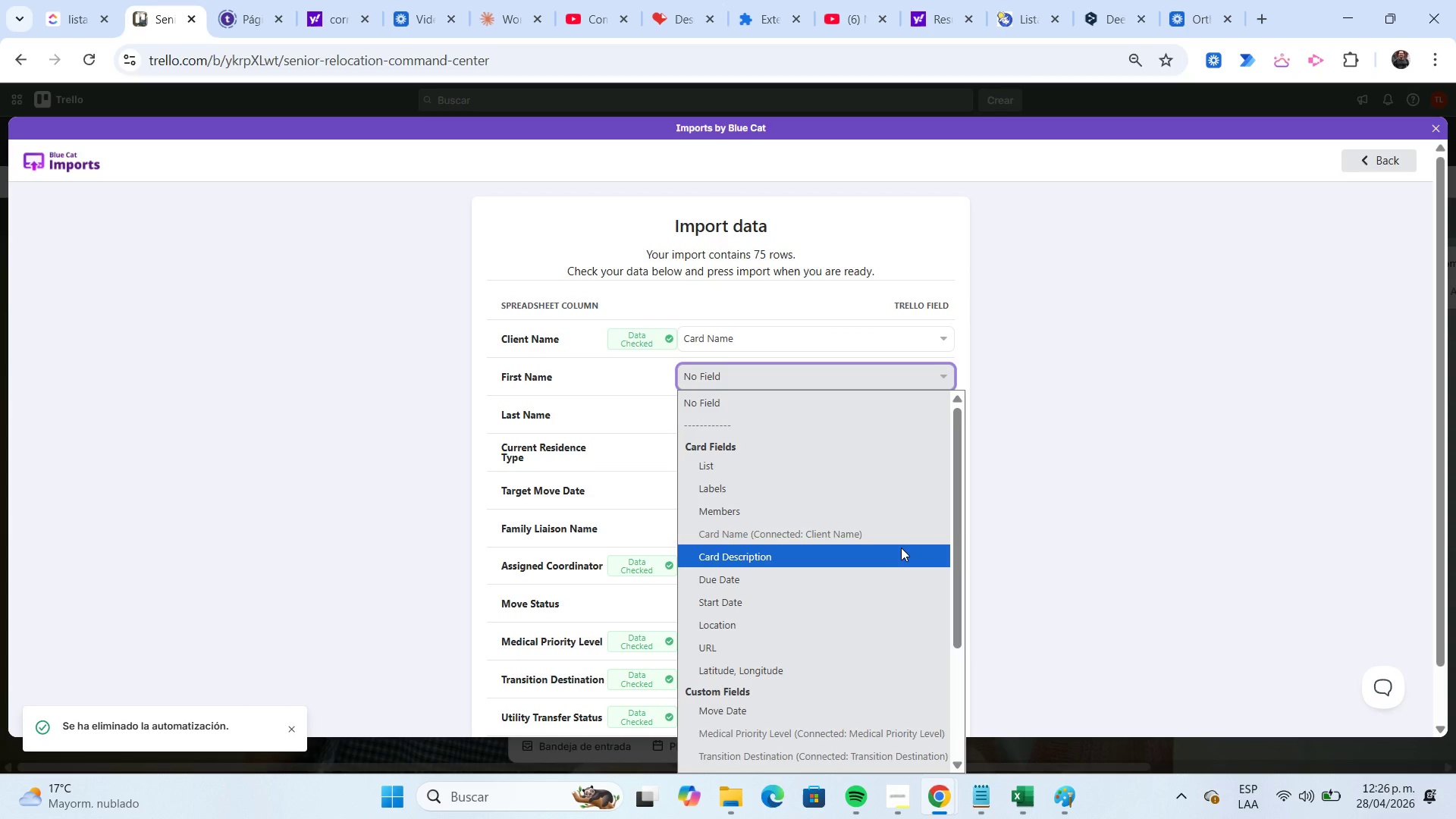 
left_click([901, 548])
 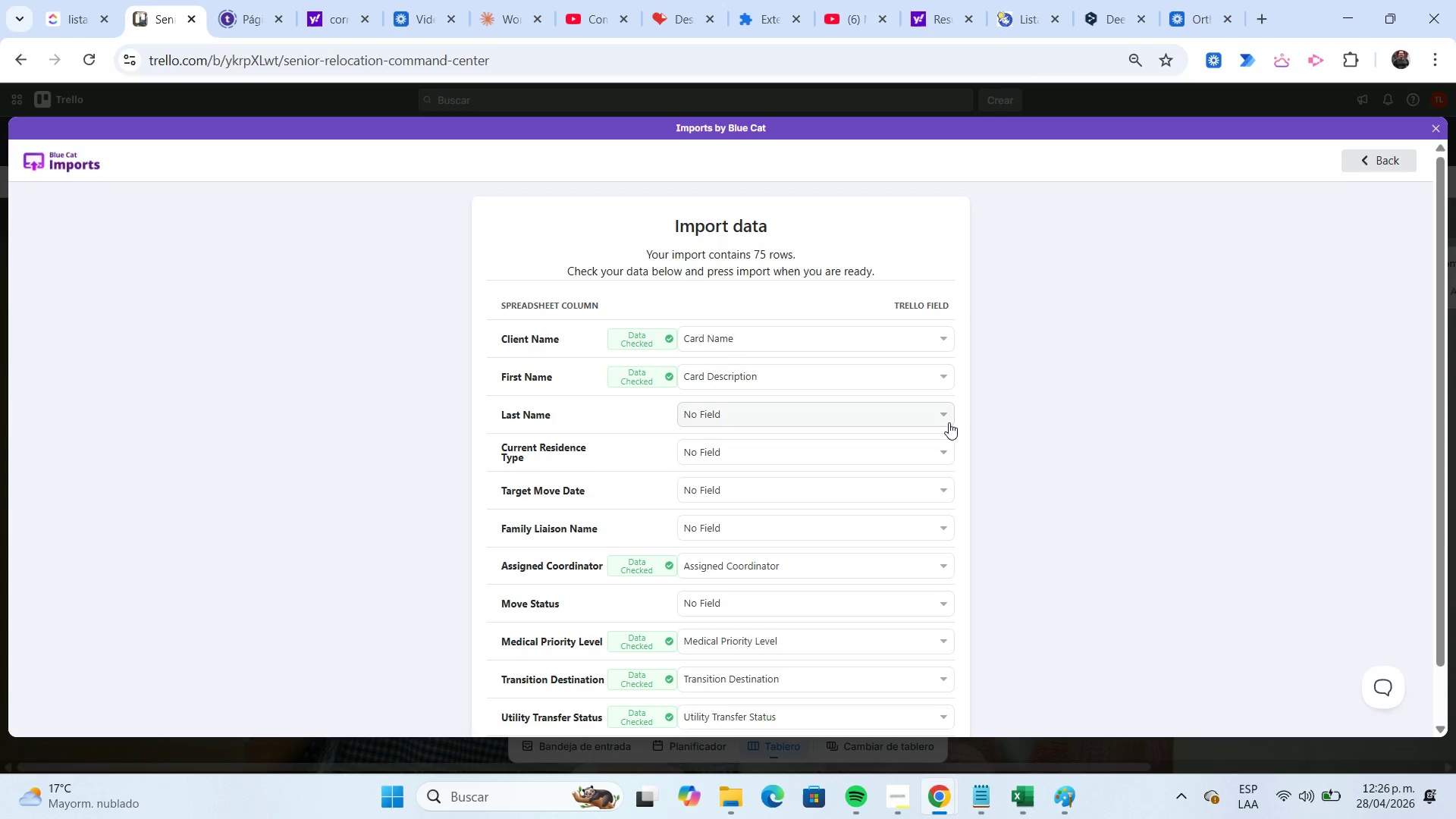 
left_click([948, 417])
 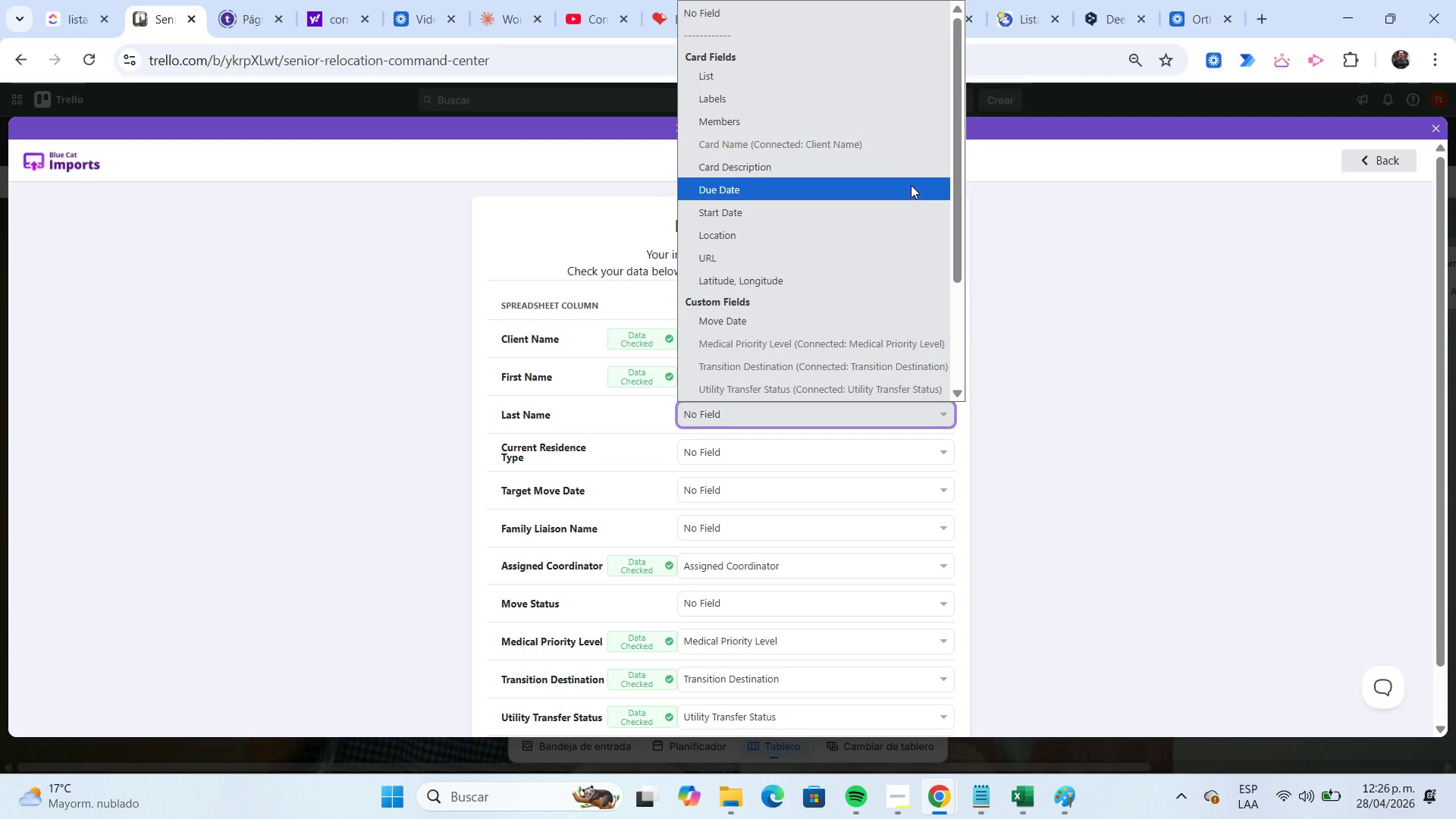 
left_click([907, 176])
 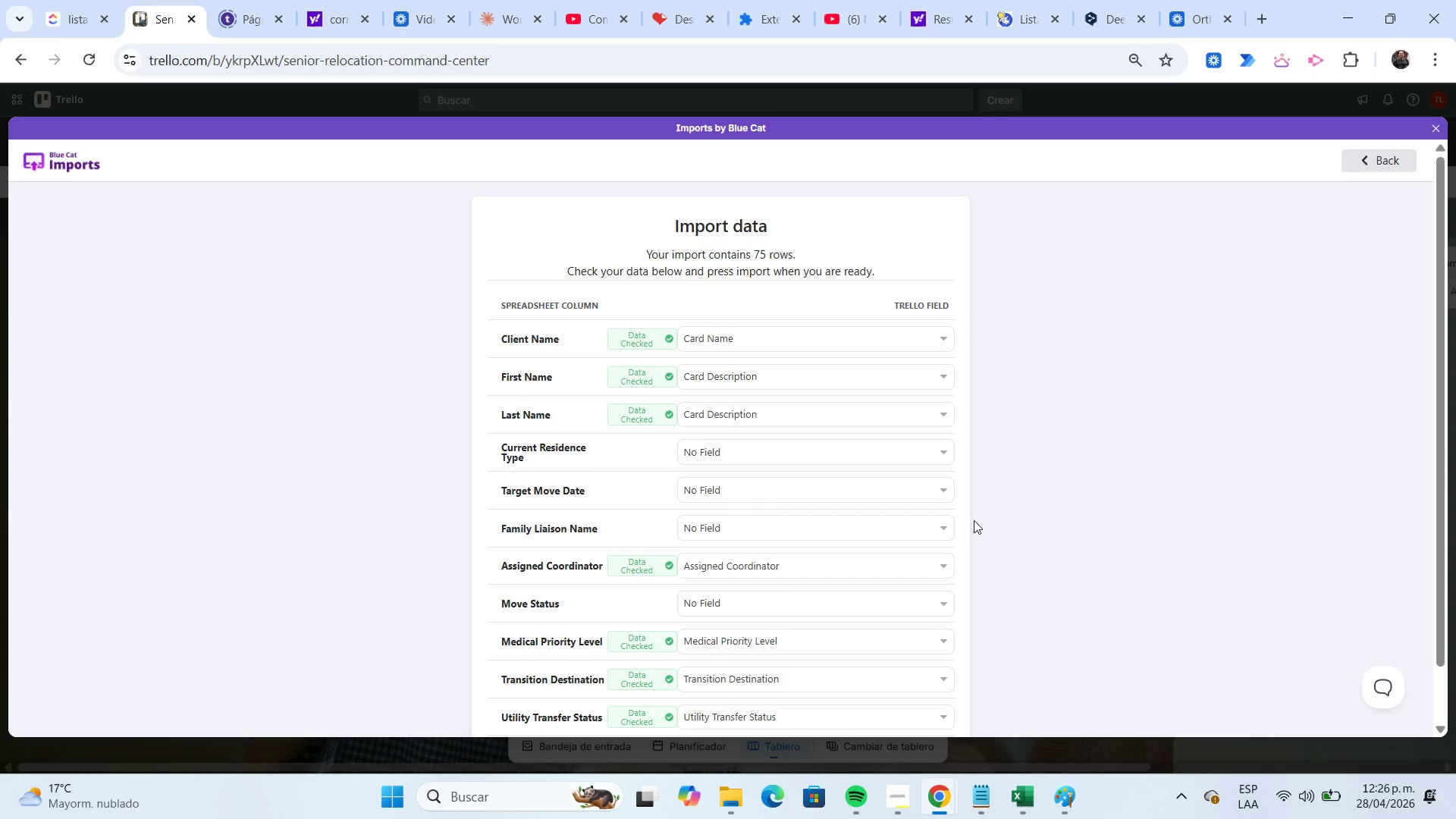 
wait(5.62)
 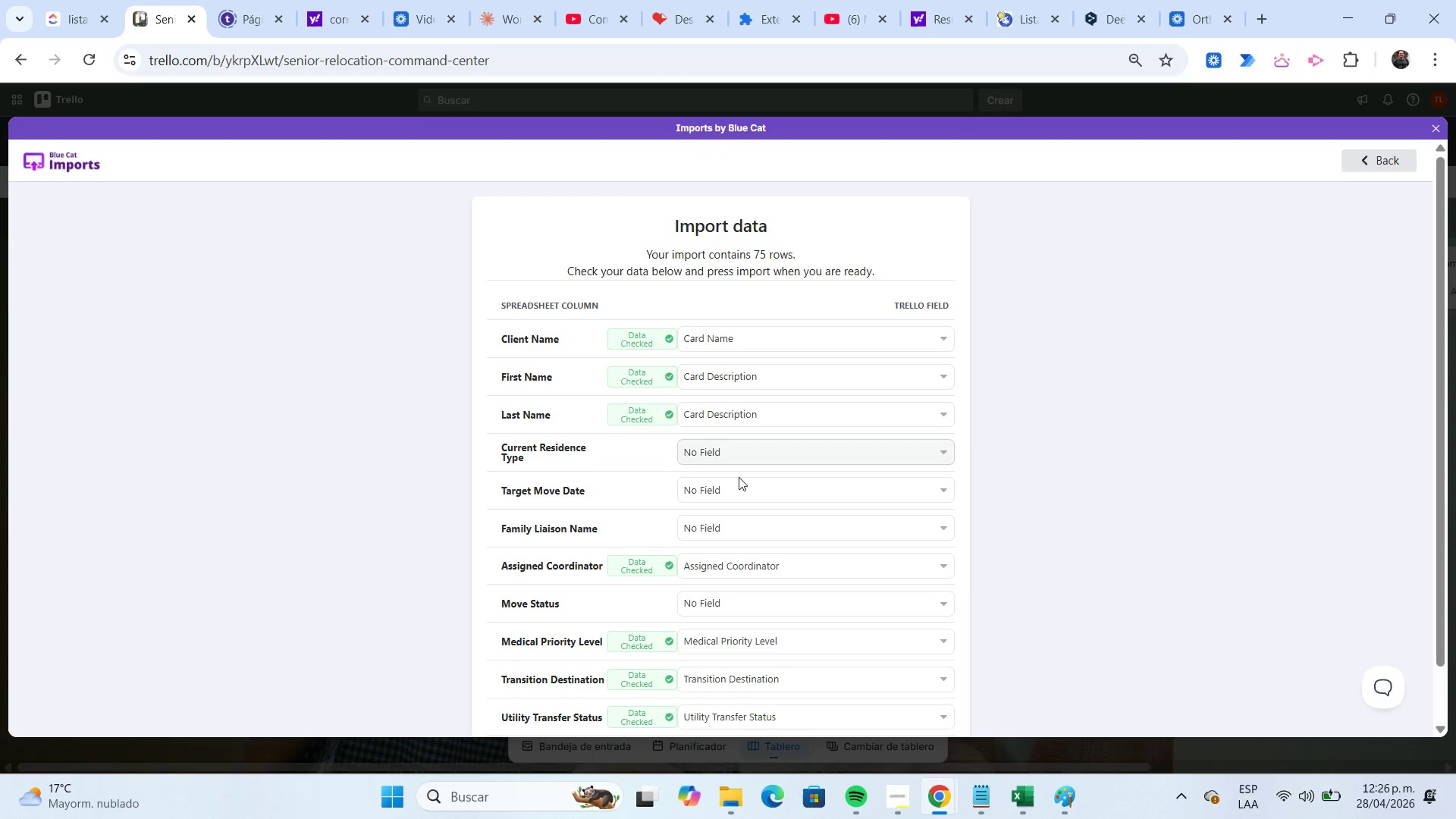 
left_click([1068, 785])
 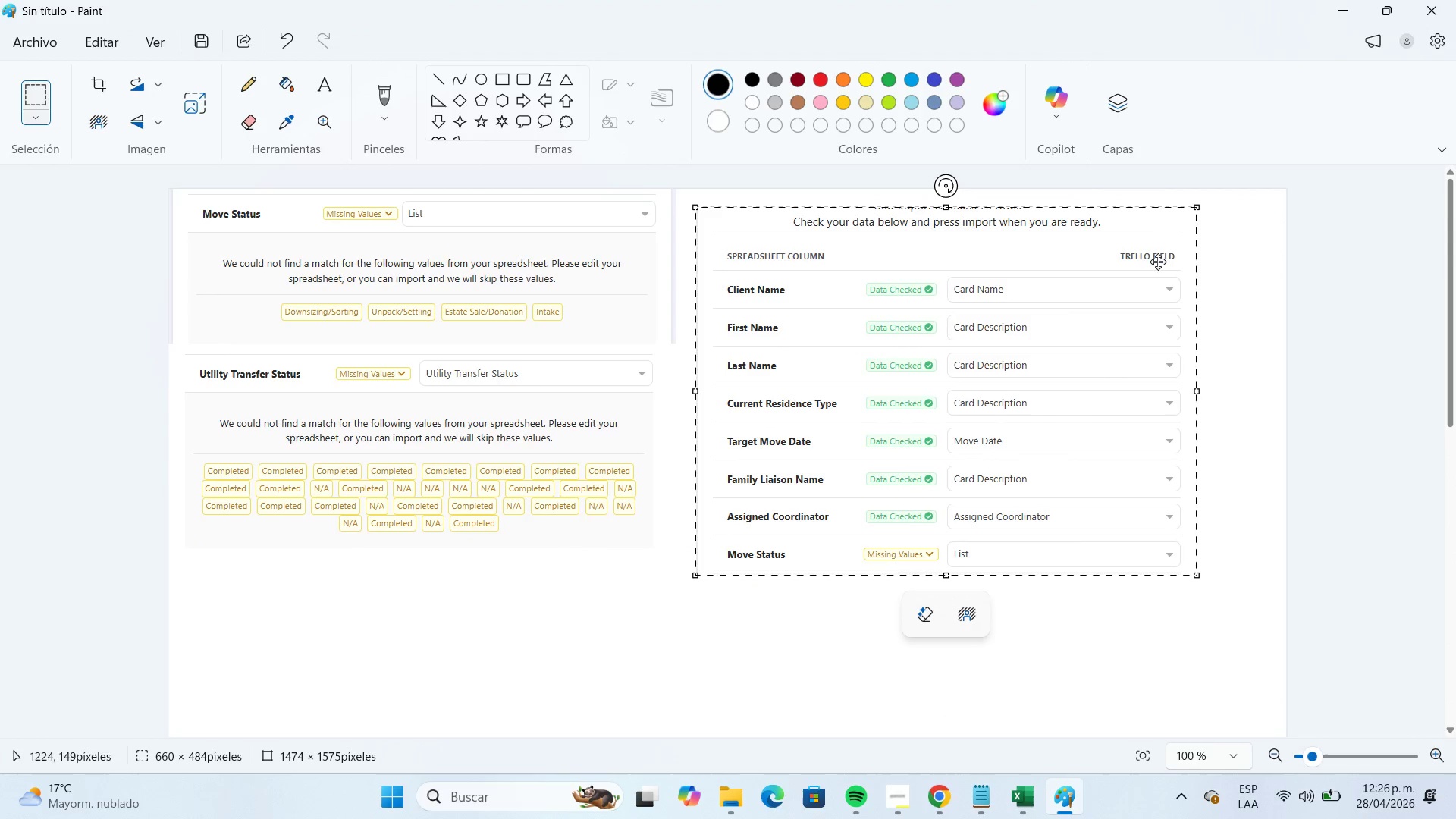 
left_click([1334, 14])
 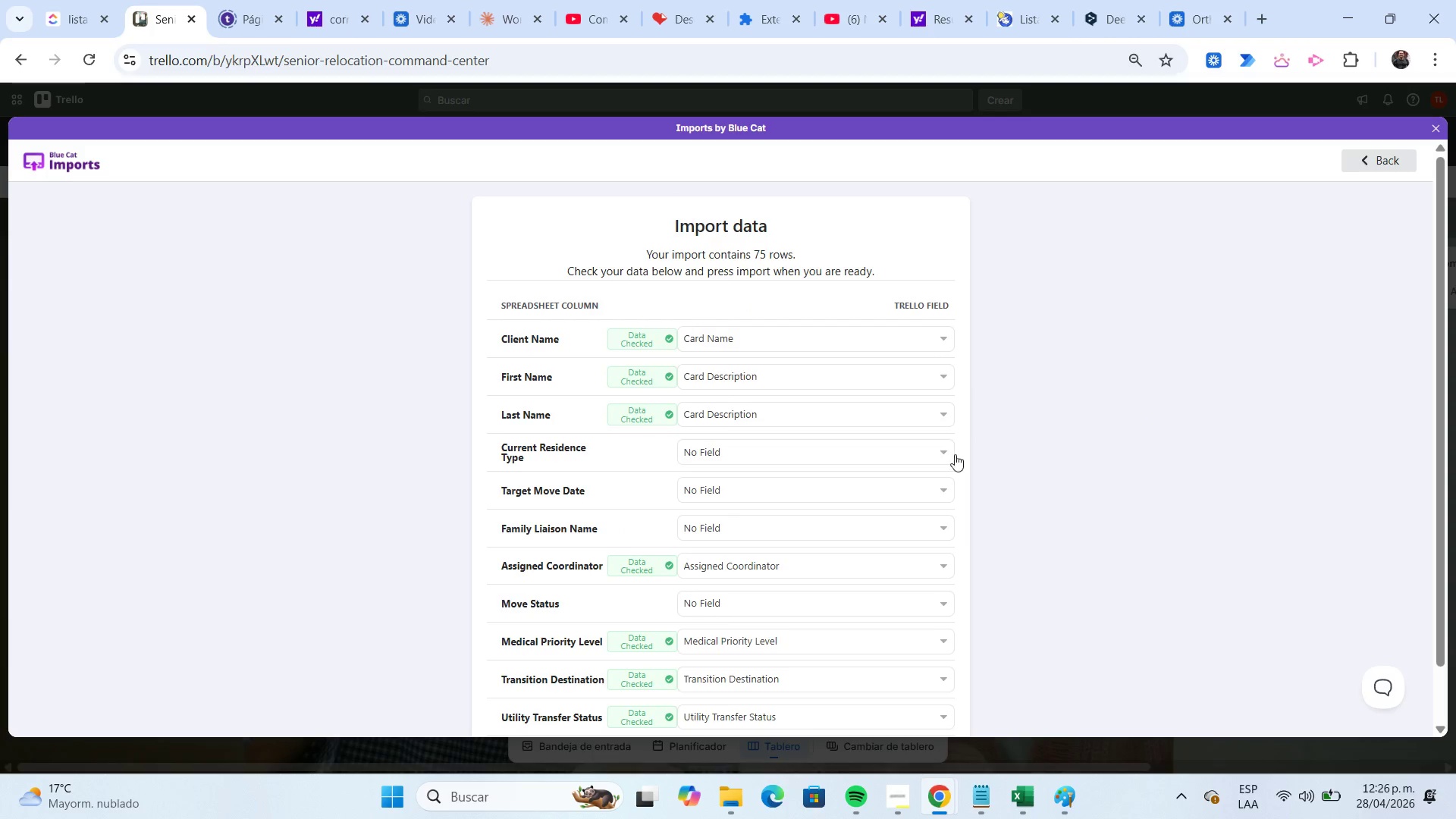 
left_click([949, 453])
 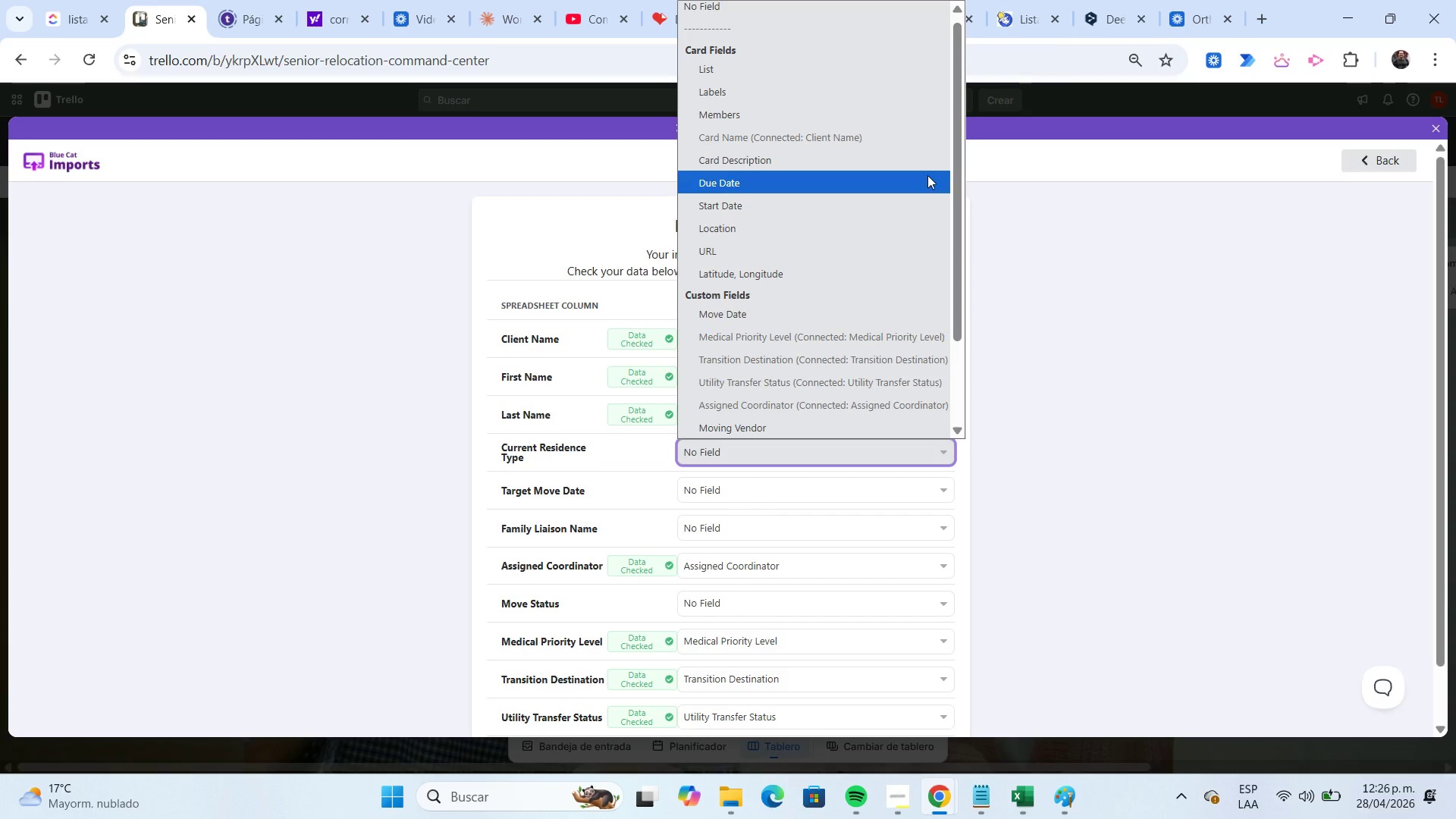 
left_click([921, 168])
 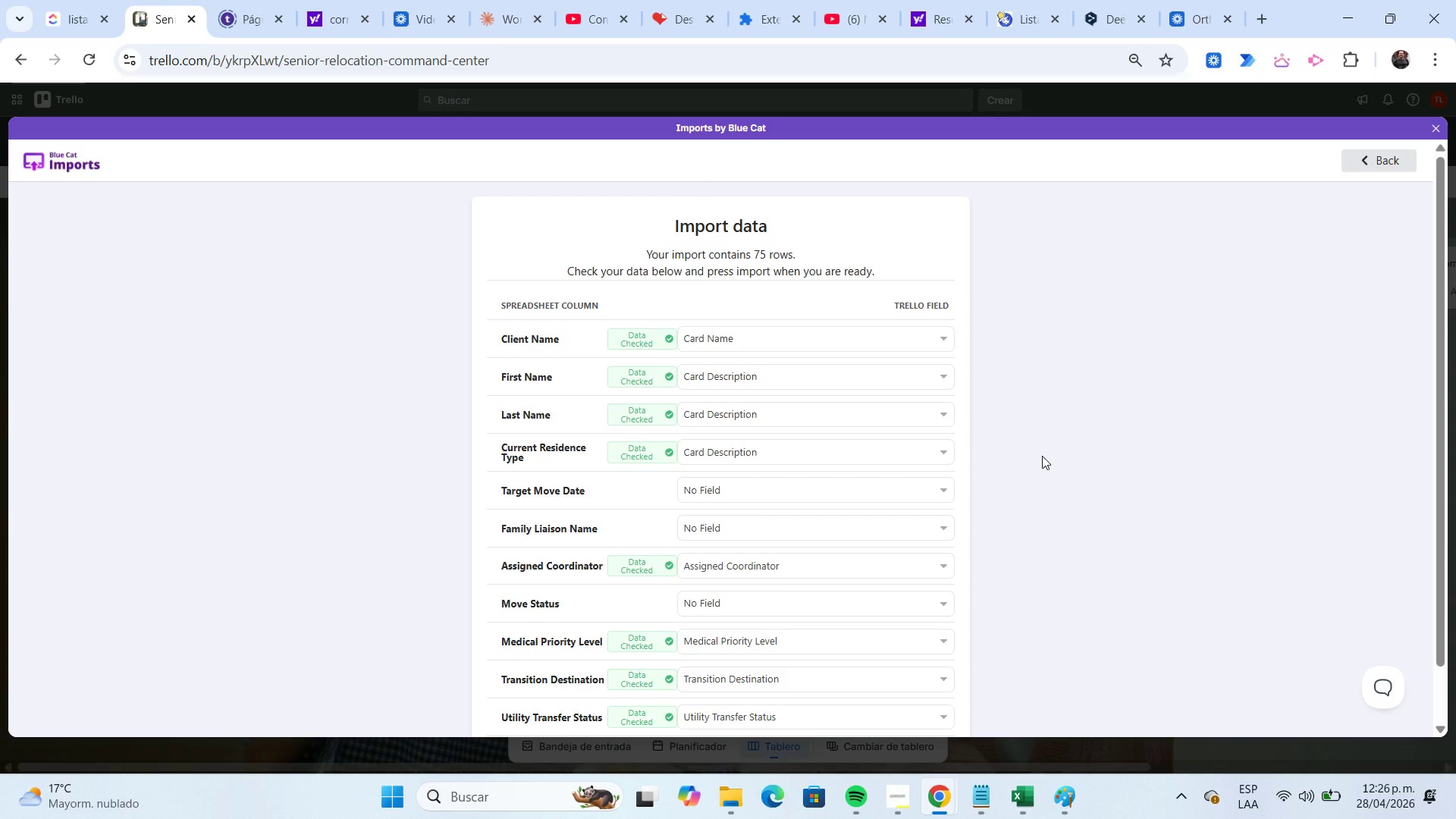 
wait(9.78)
 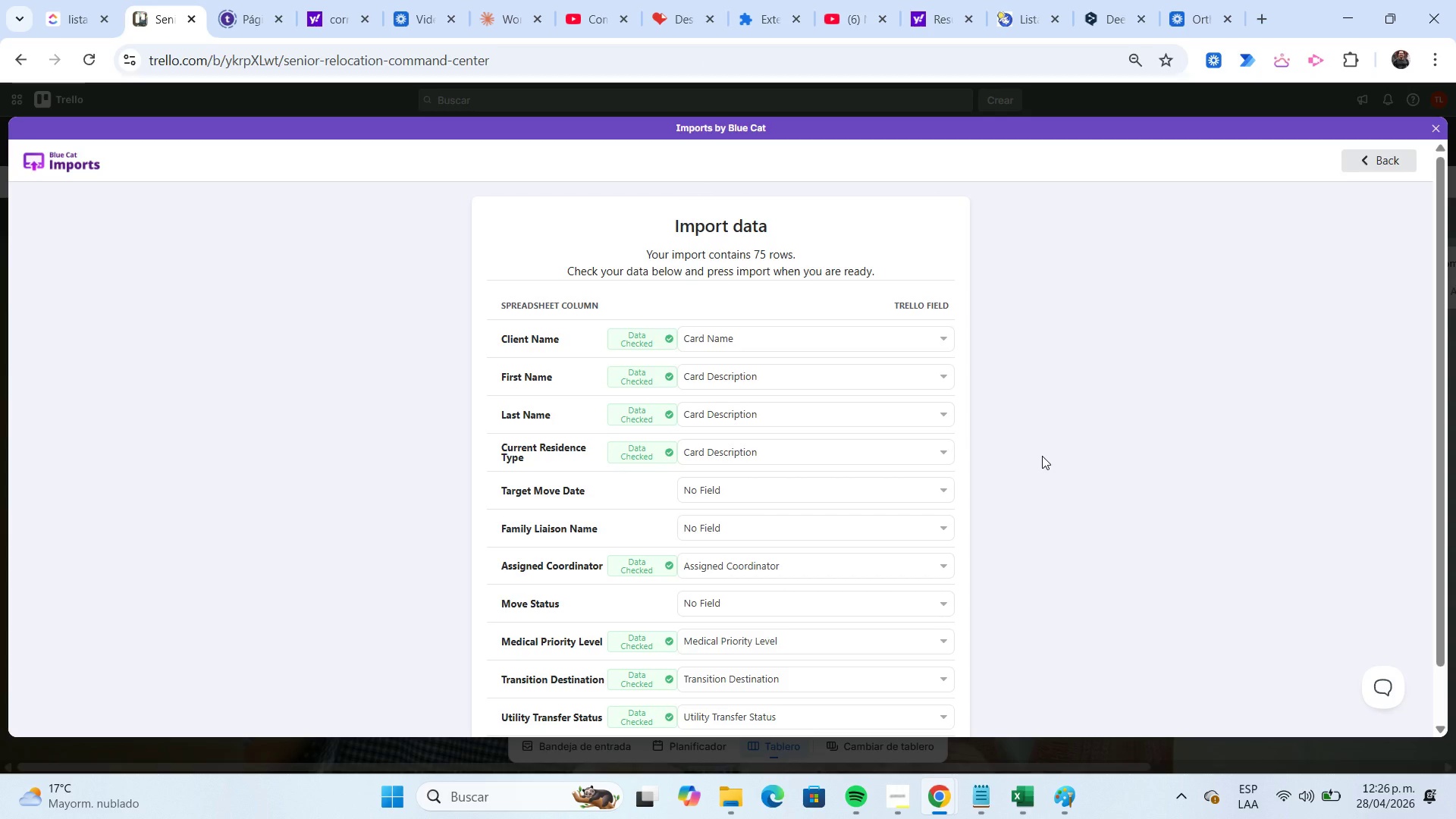 
left_click([948, 490])
 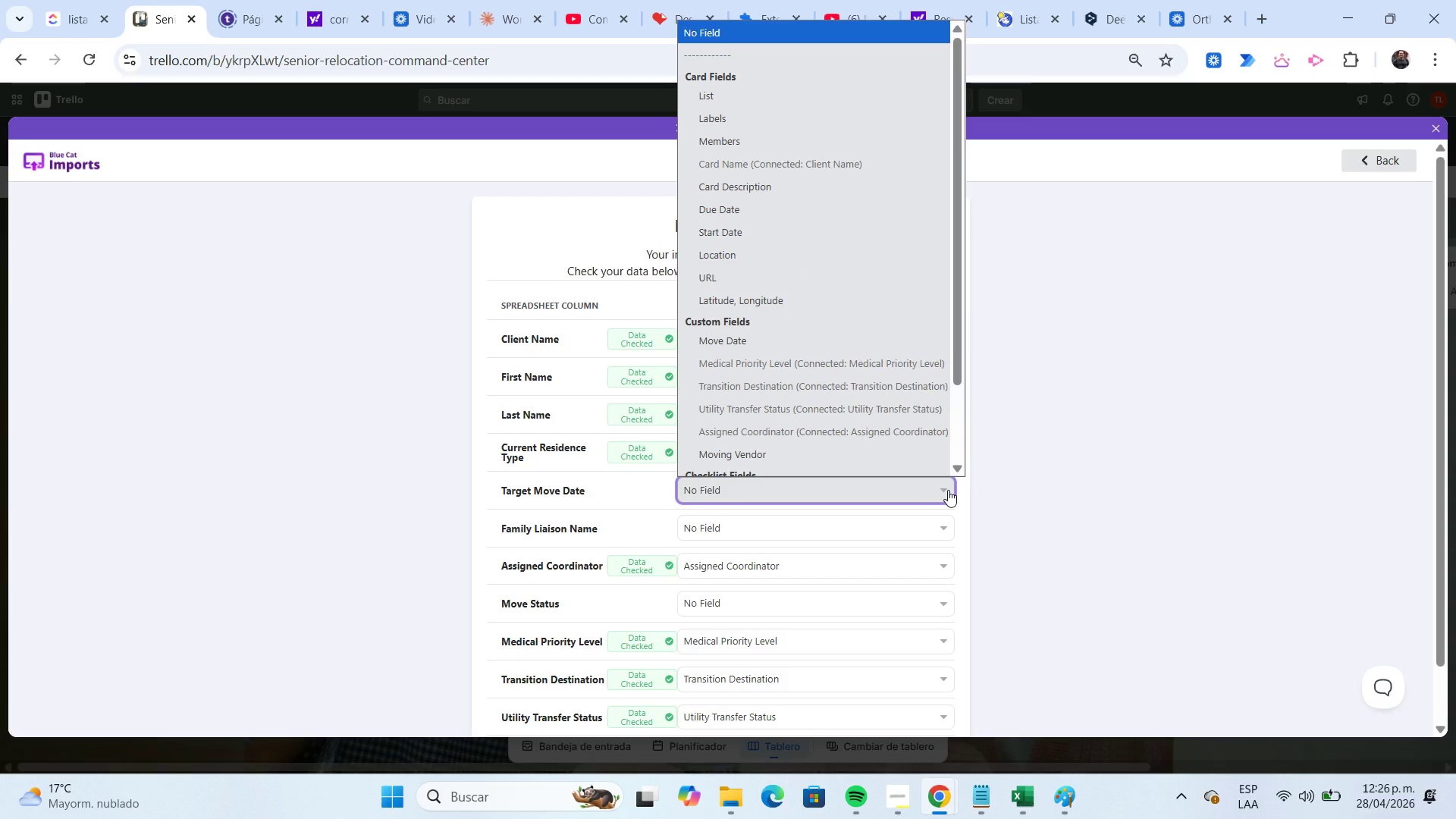 
wait(11.19)
 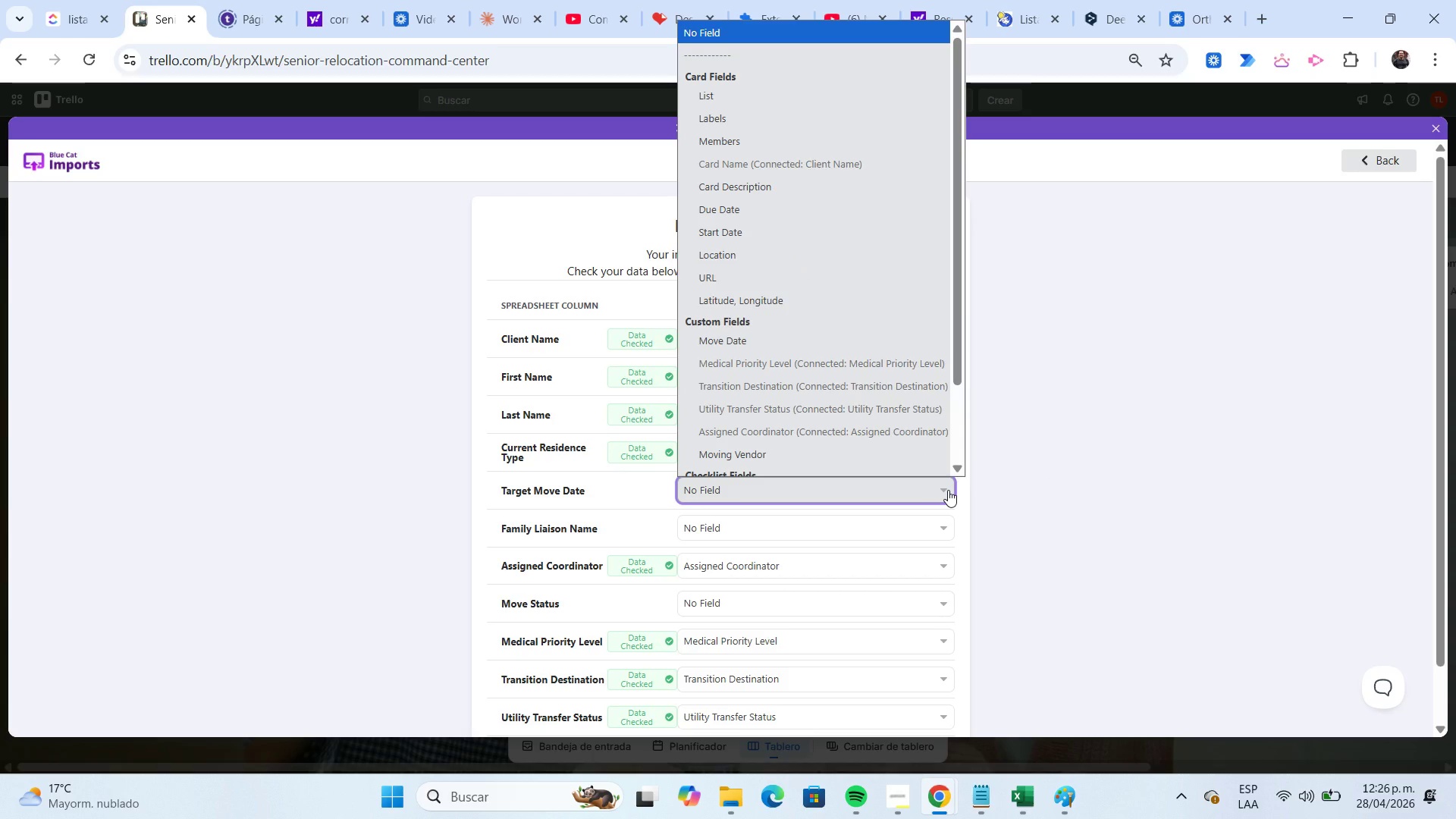 
left_click([871, 235])
 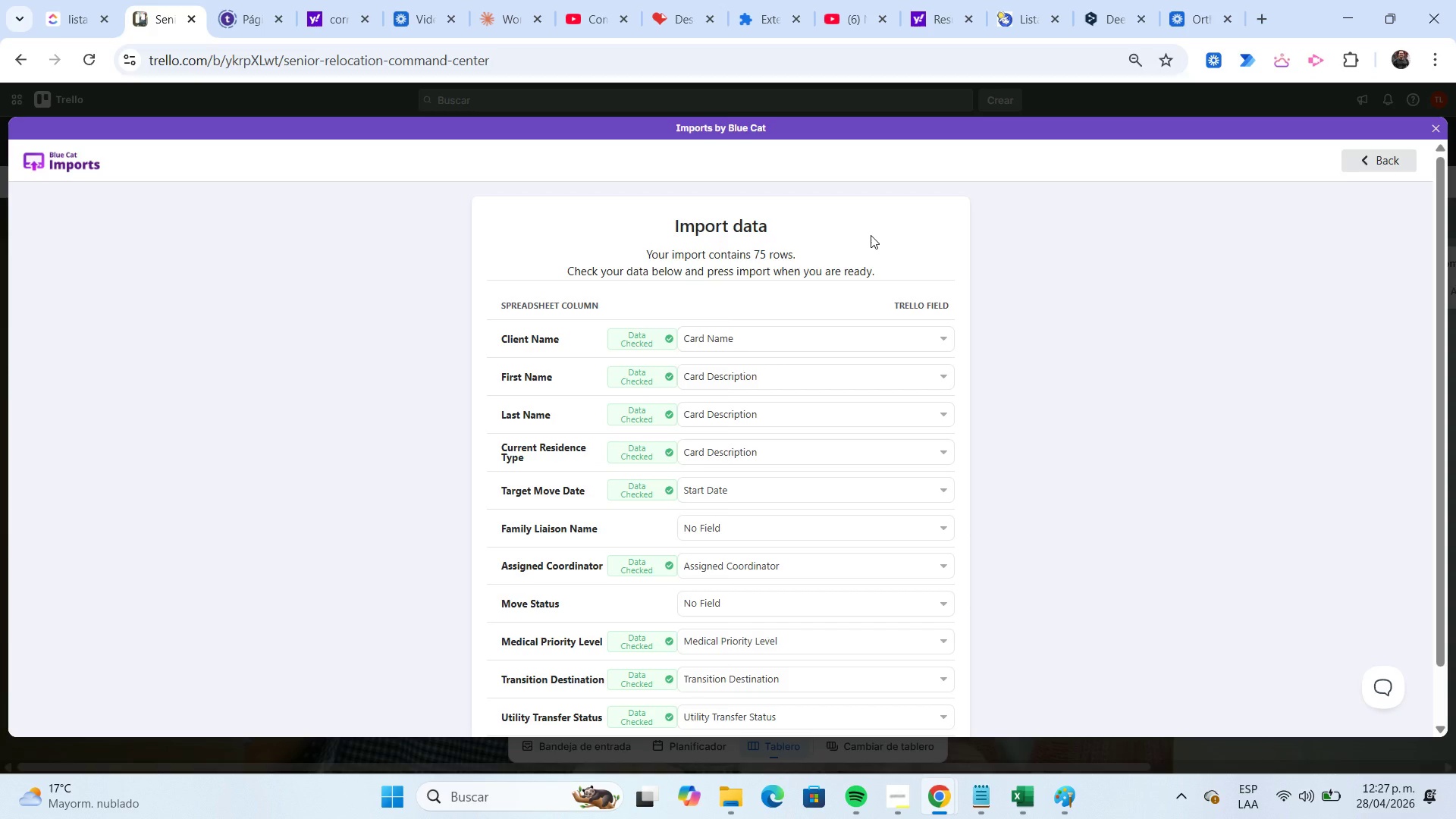 
wait(16.91)
 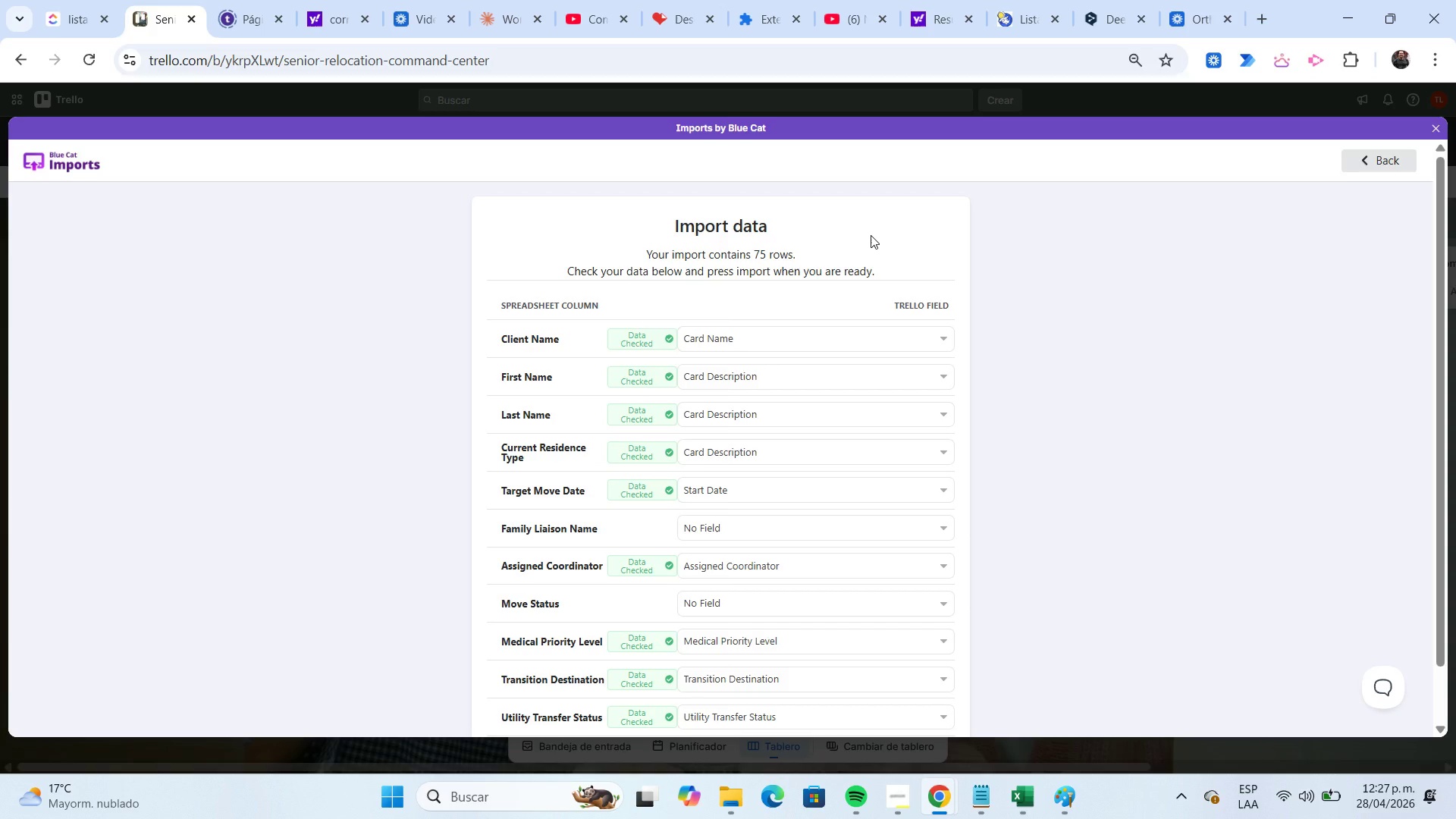 
left_click([1032, 794])
 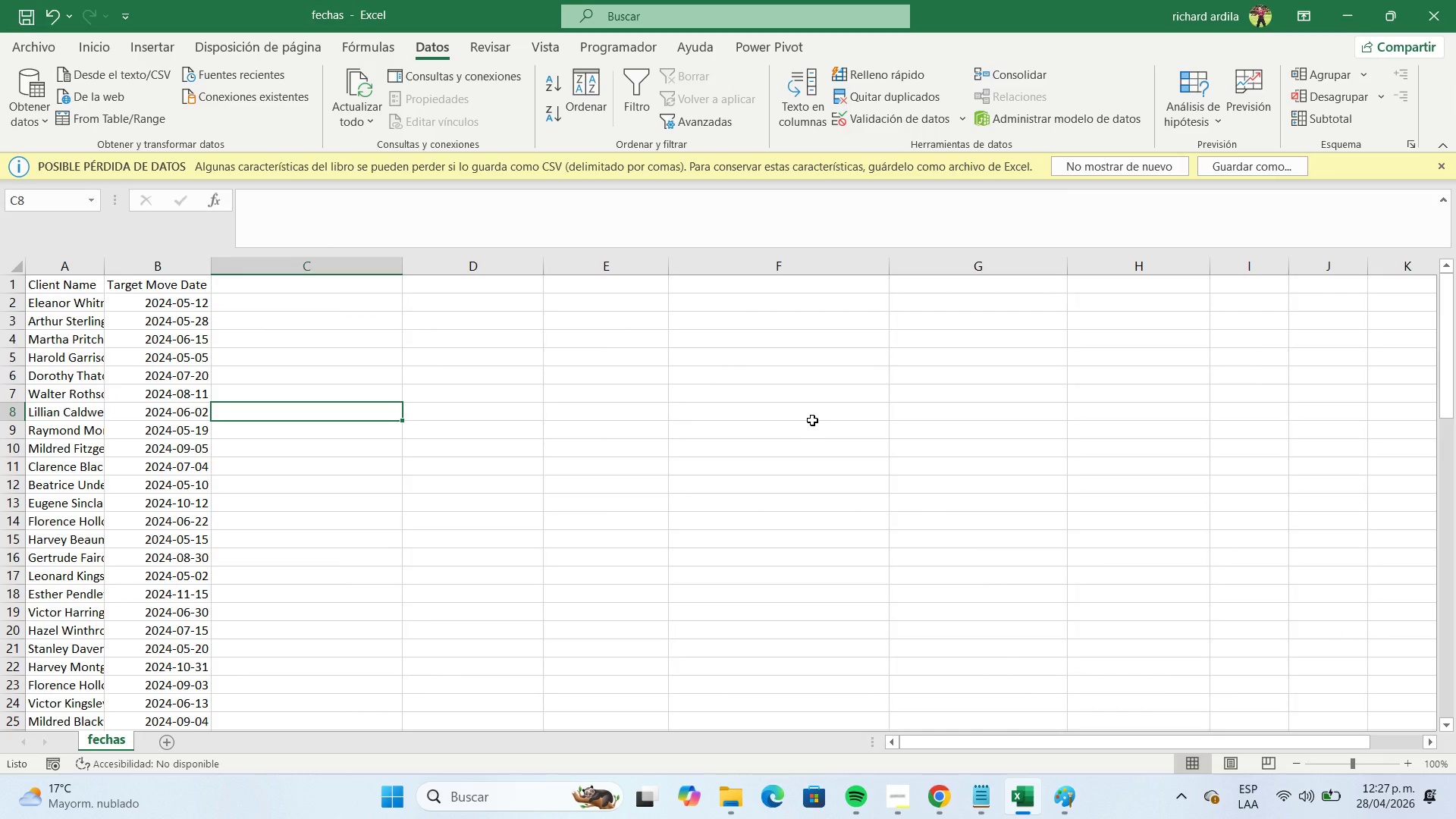 
key(Control+Z)
 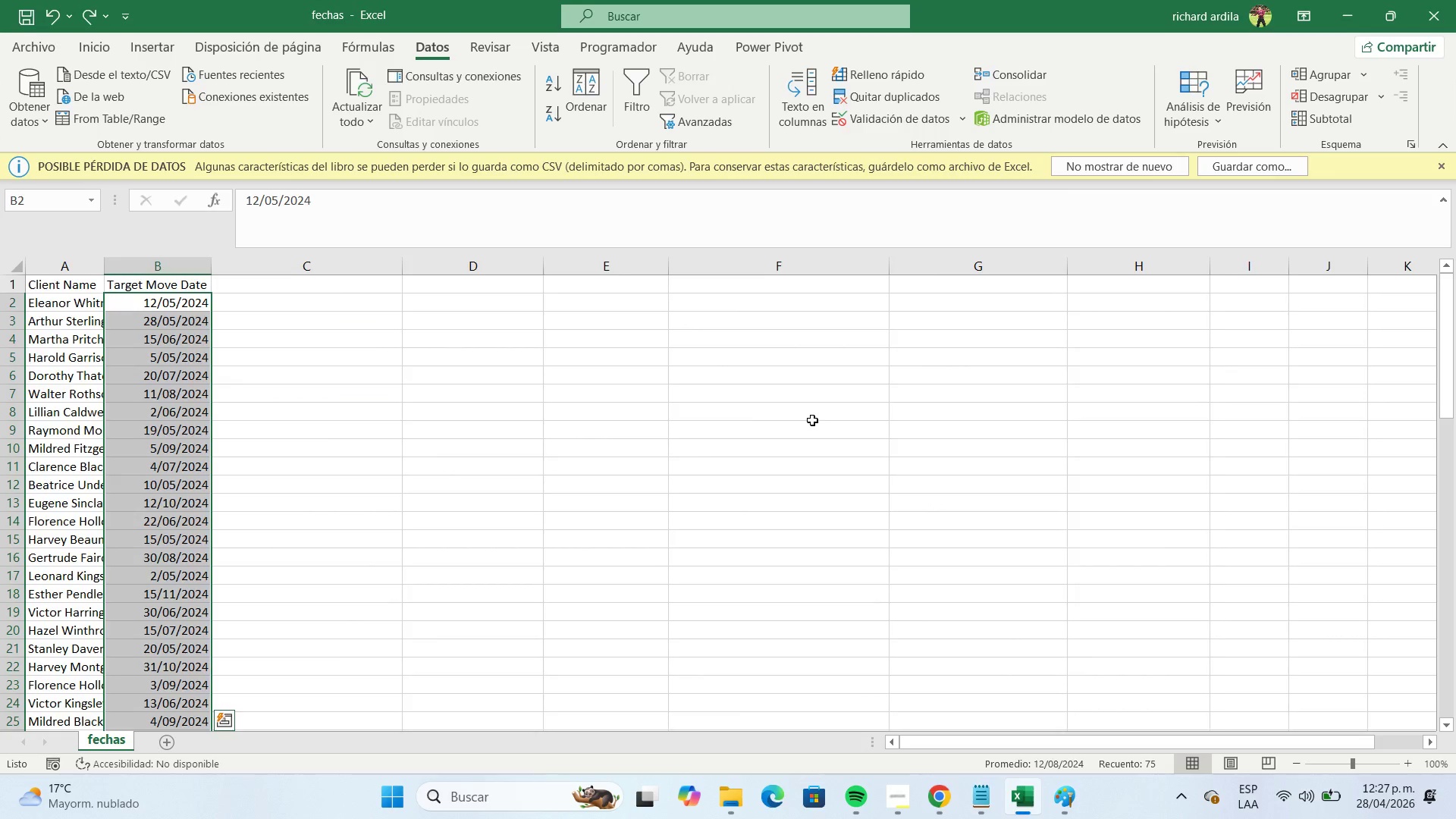 
key(Control+Z)
 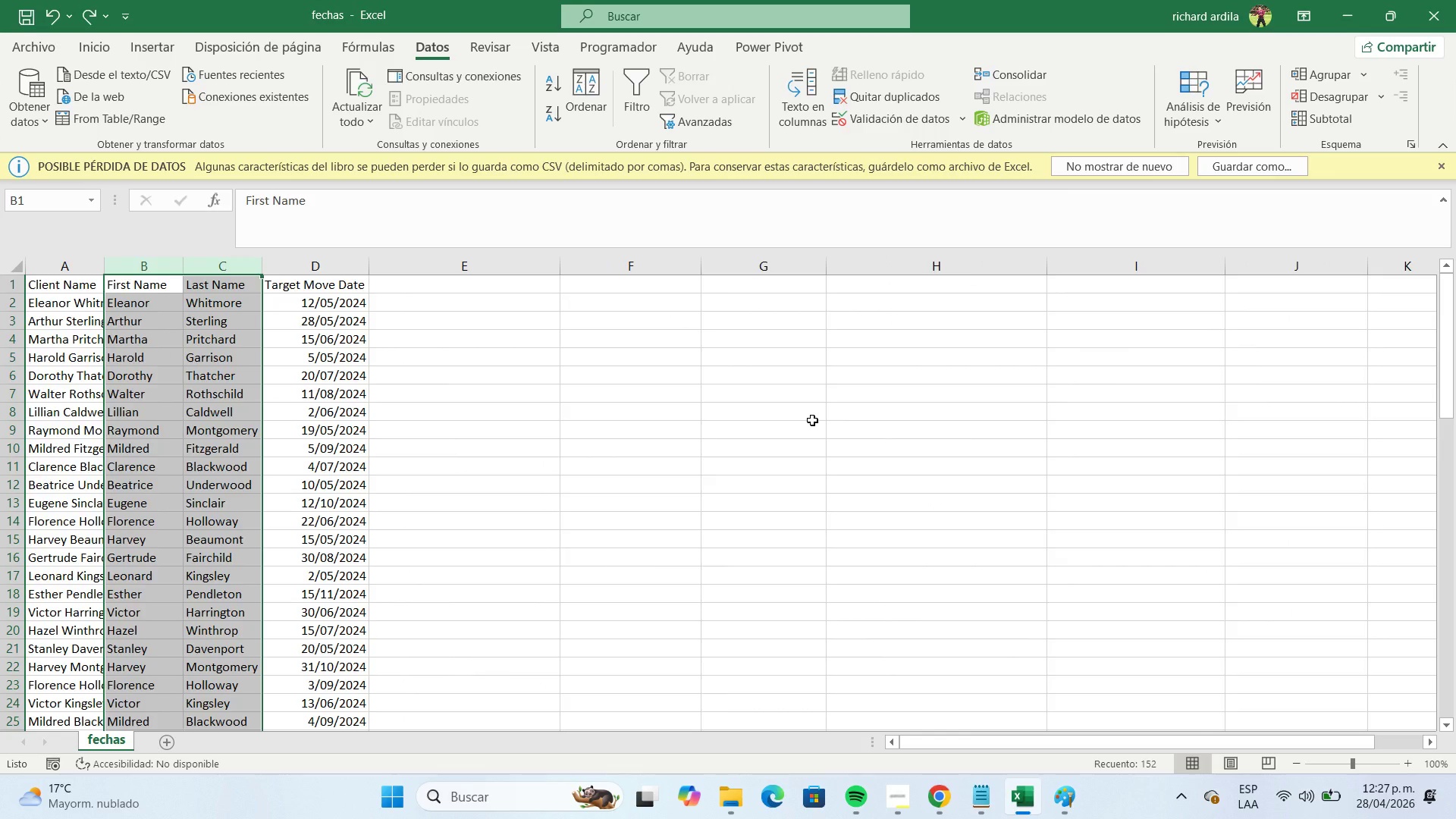 
key(Control+Z)
 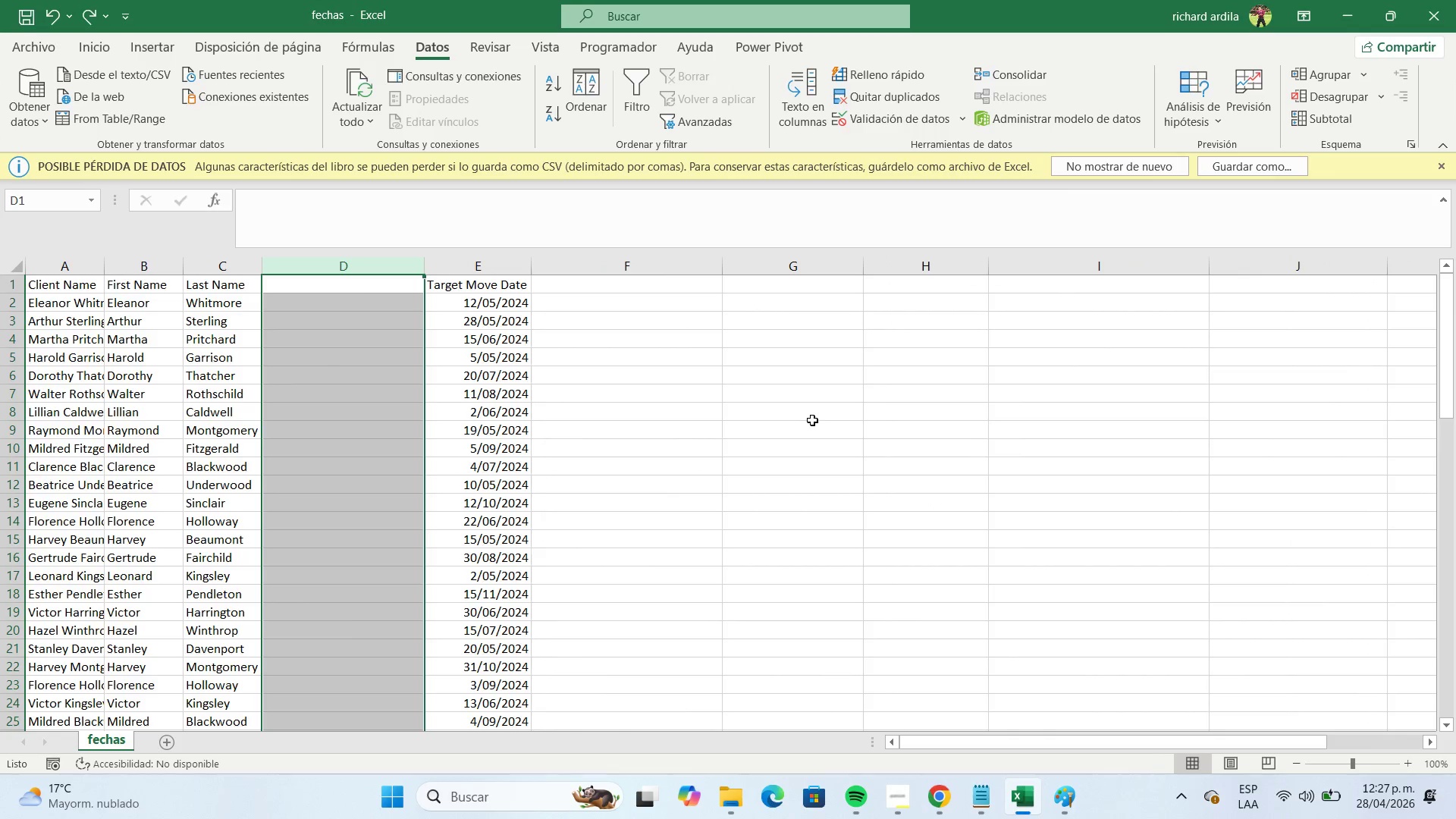 
key(Control+Z)
 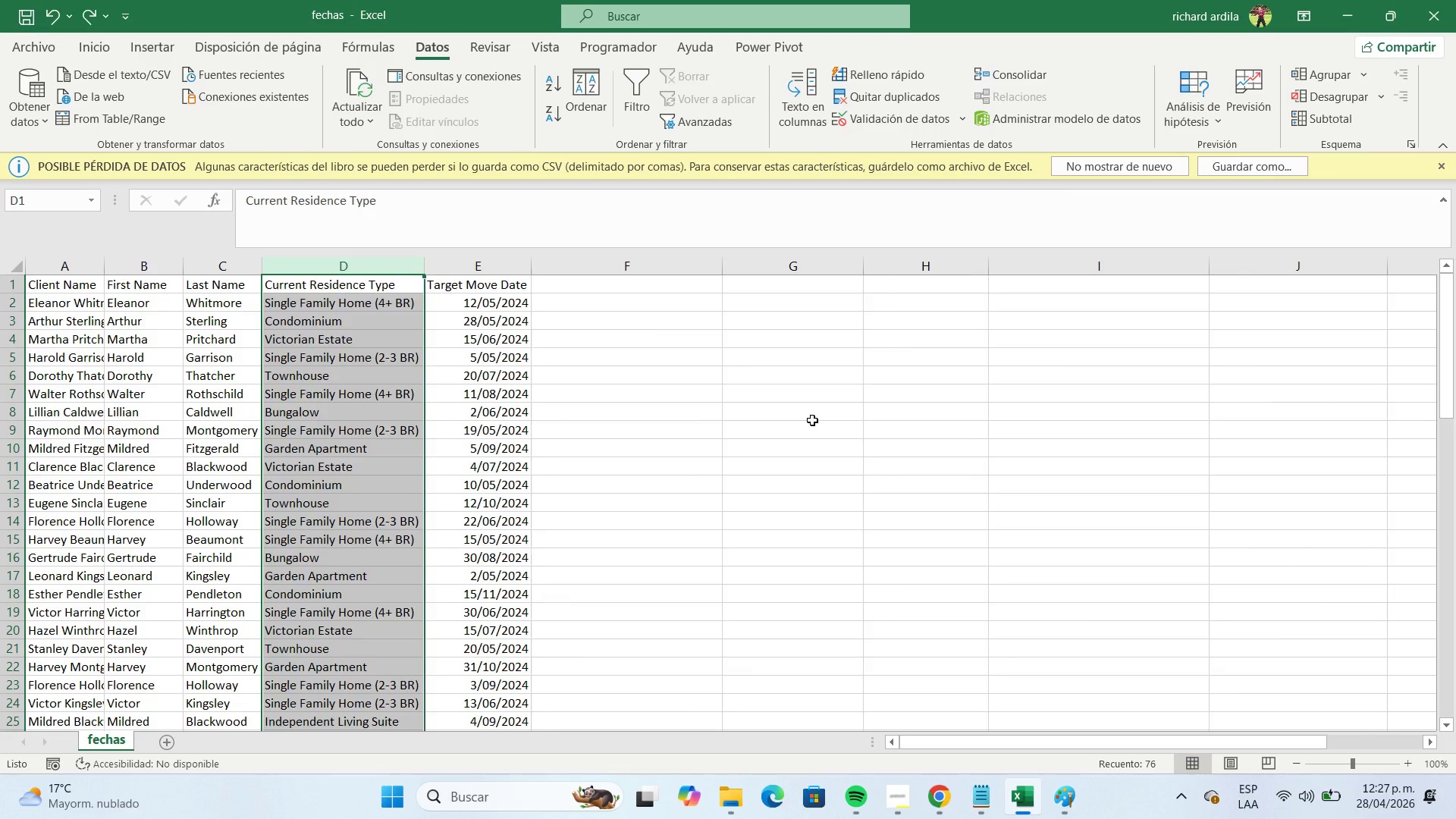 
key(Control+Z)
 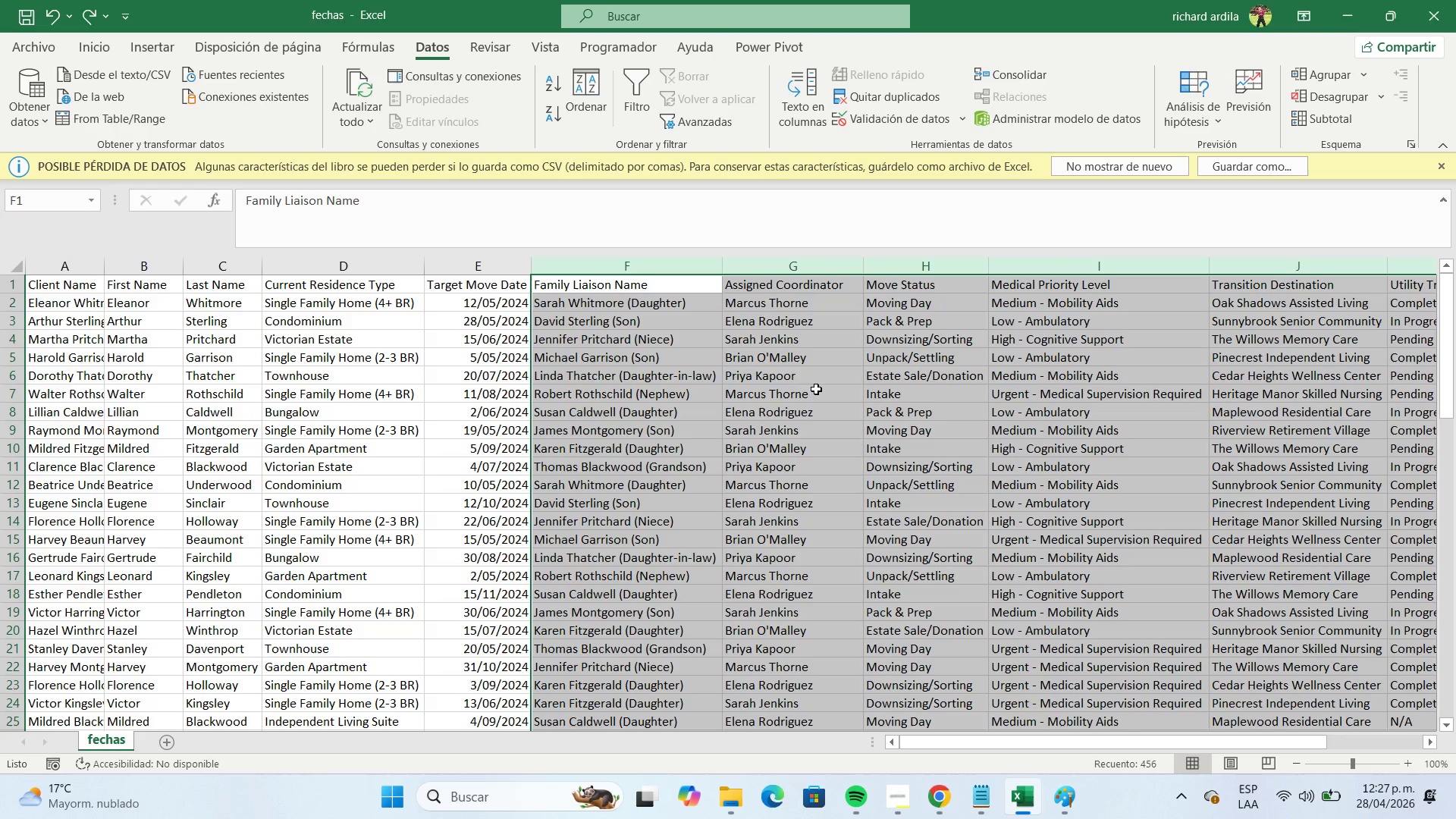 
left_click([899, 354])
 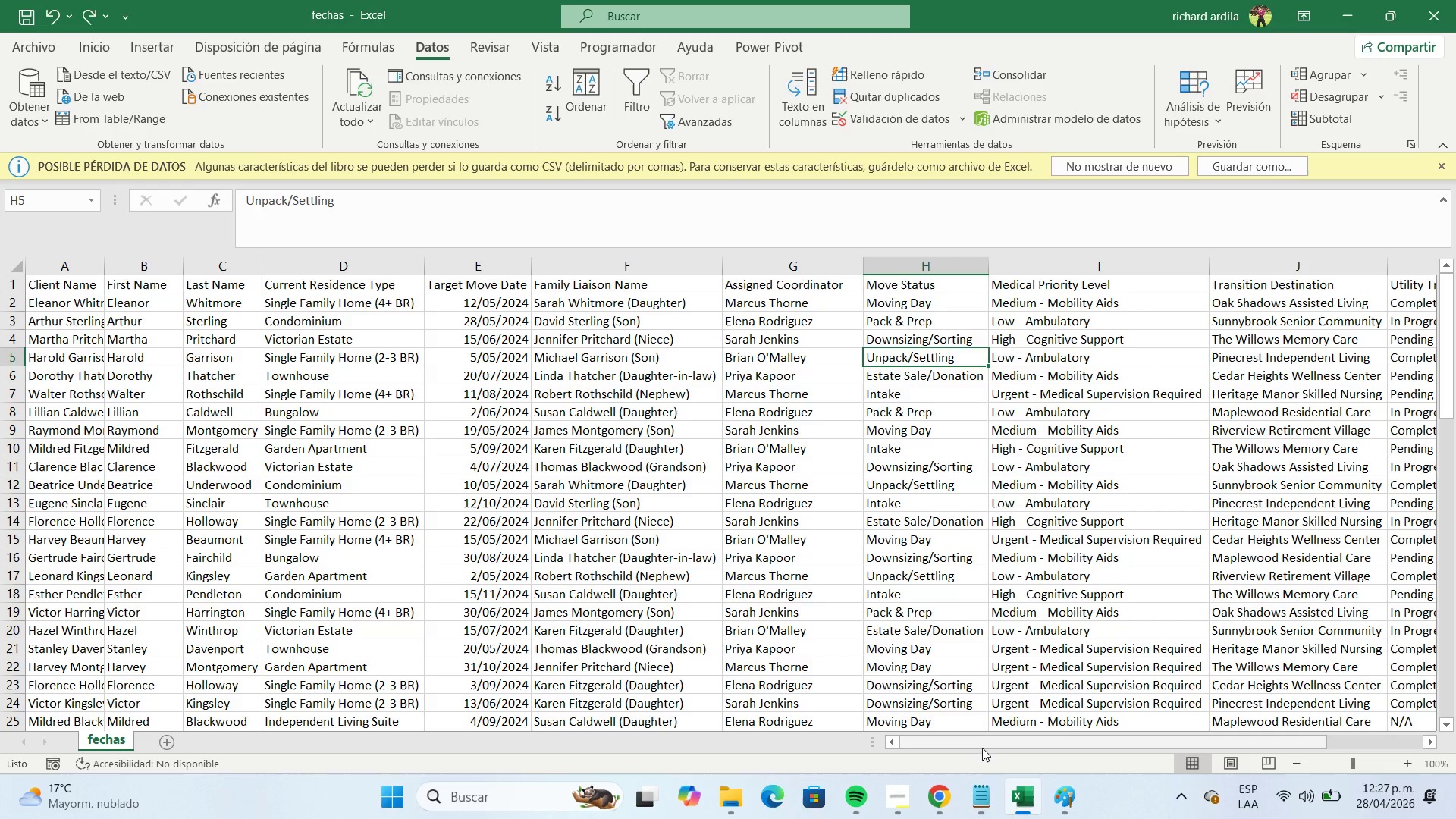 
left_click_drag(start_coordinate=[983, 742], to_coordinate=[945, 741])
 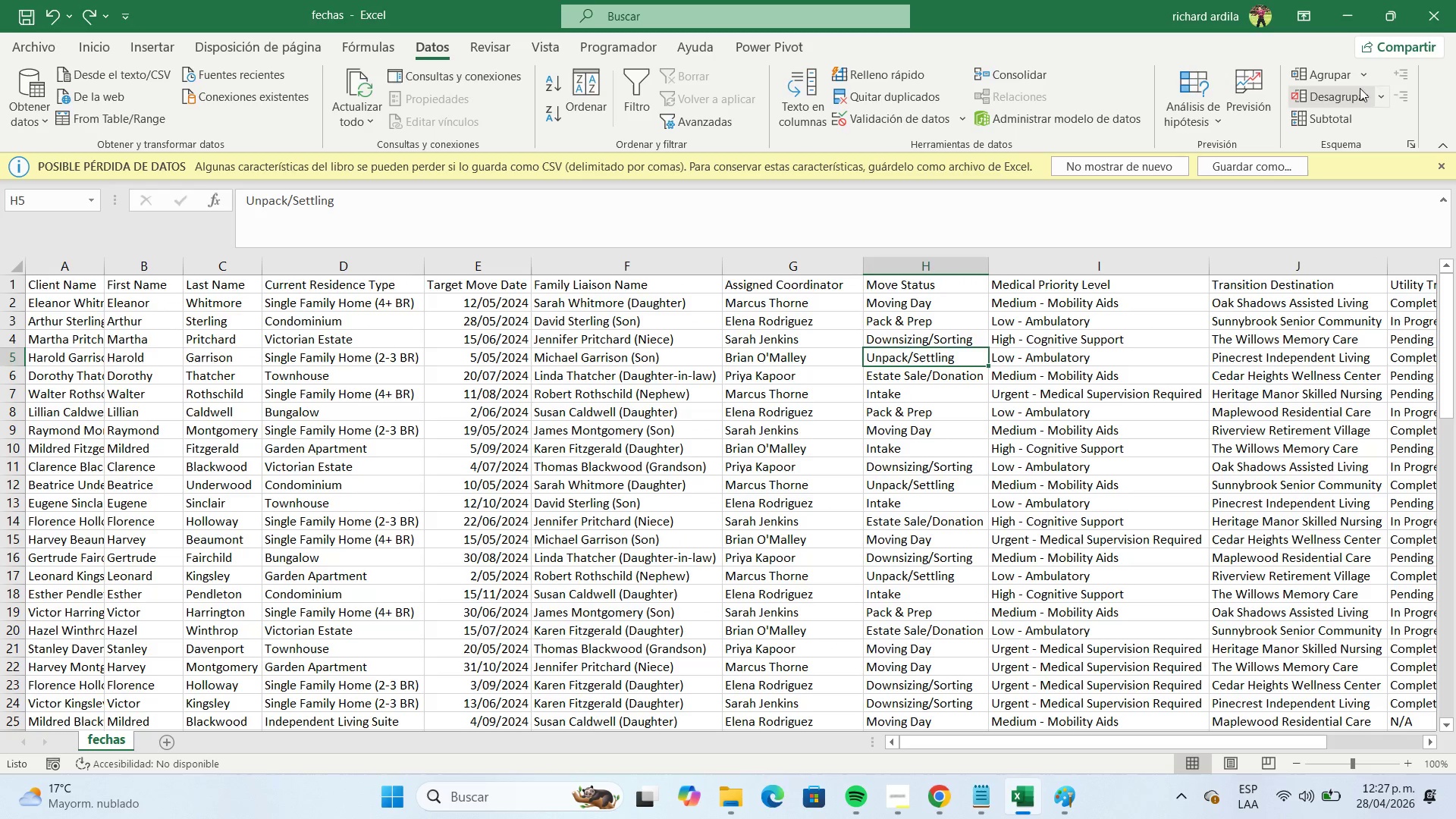 
left_click([1356, 26])
 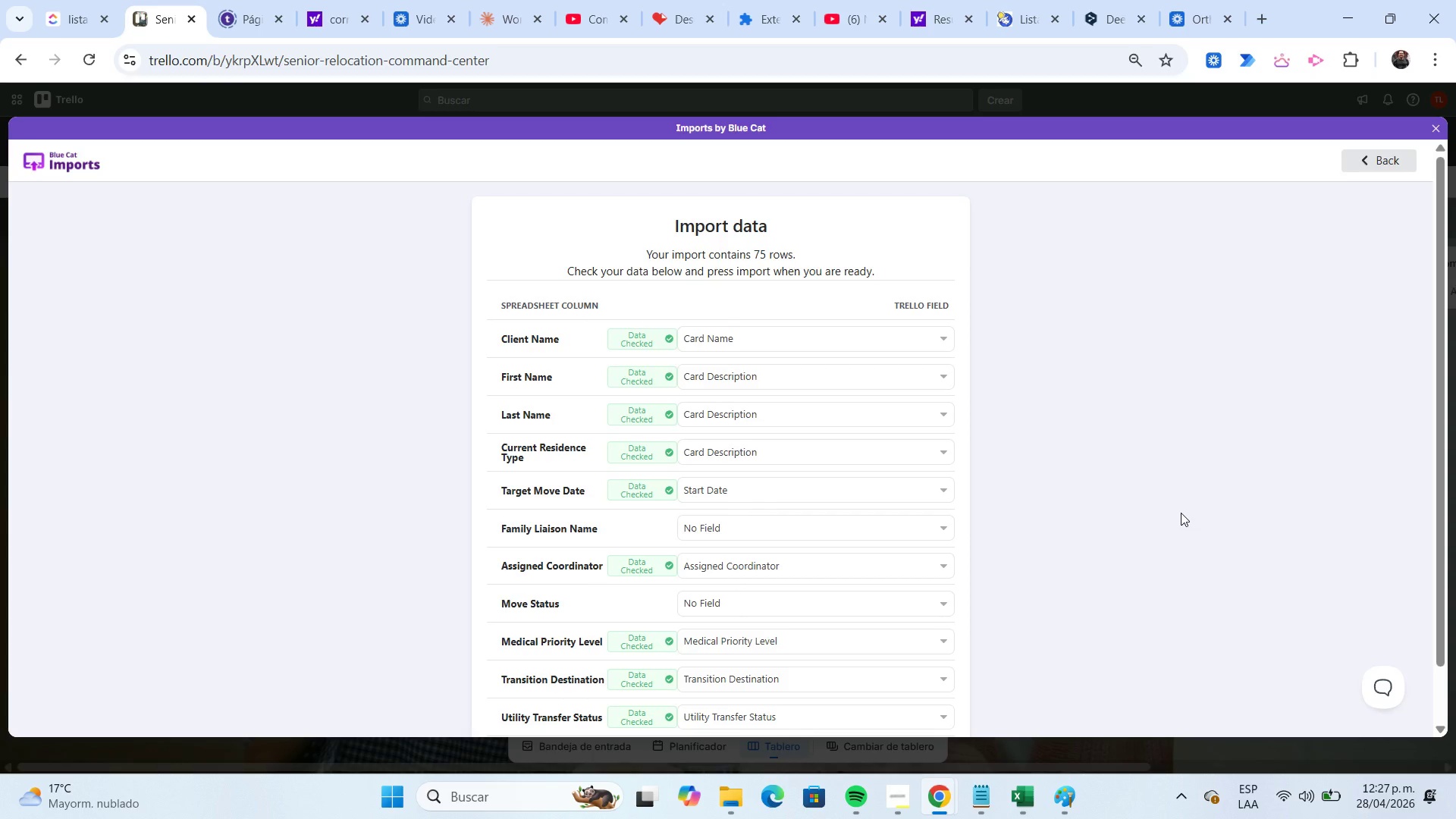 
wait(36.83)
 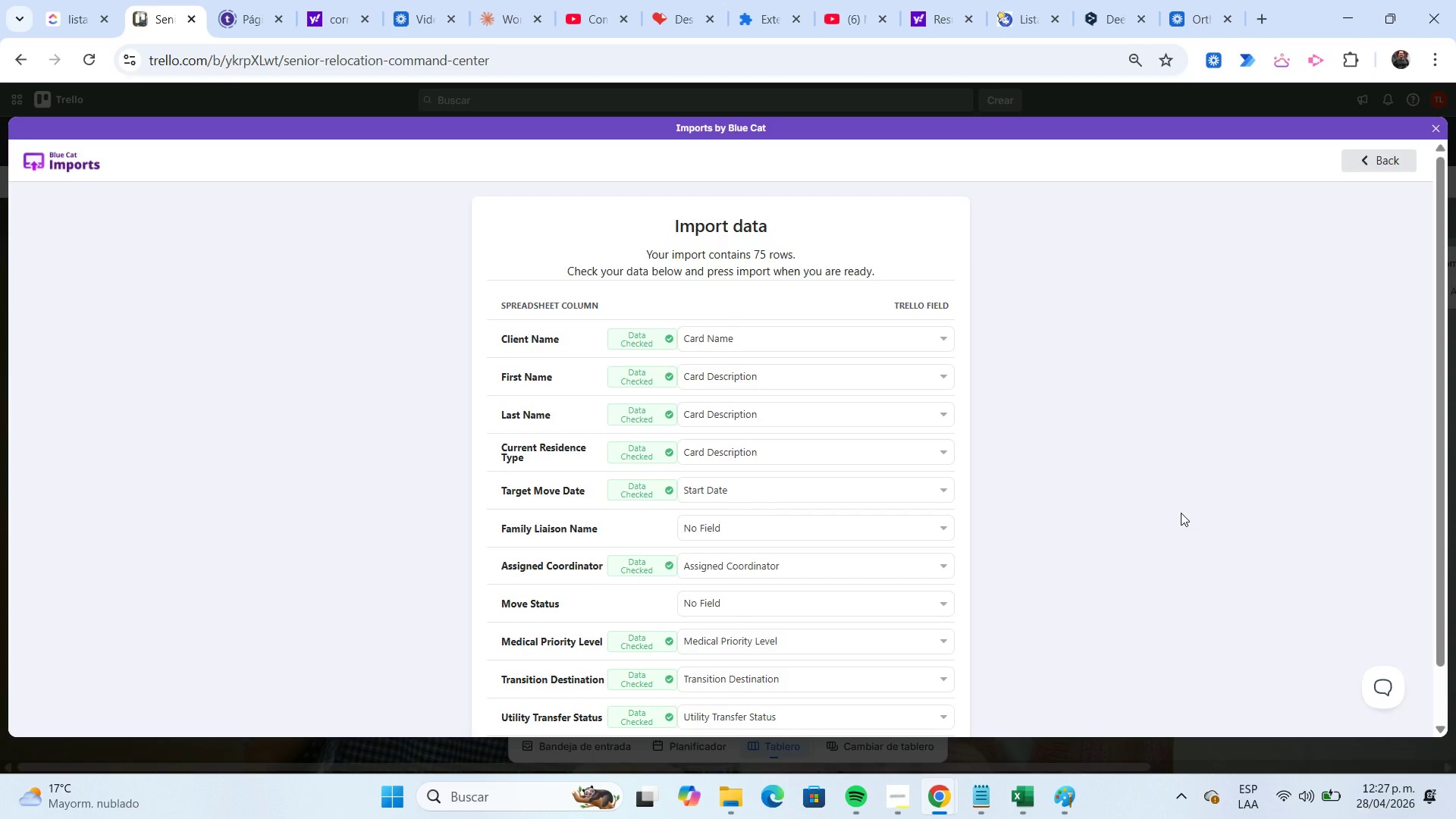 
left_click([1383, 171])
 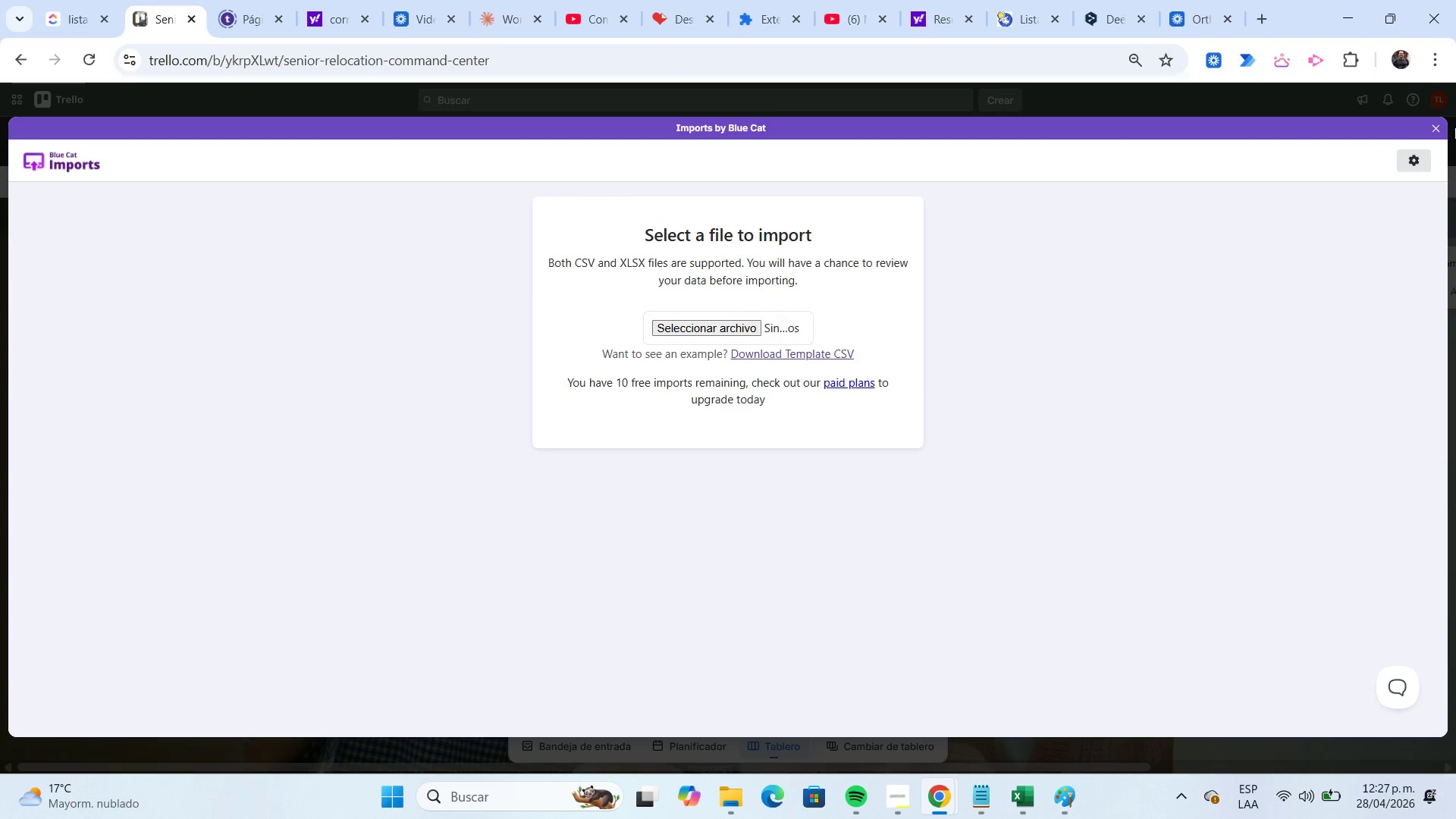 
left_click([1437, 130])
 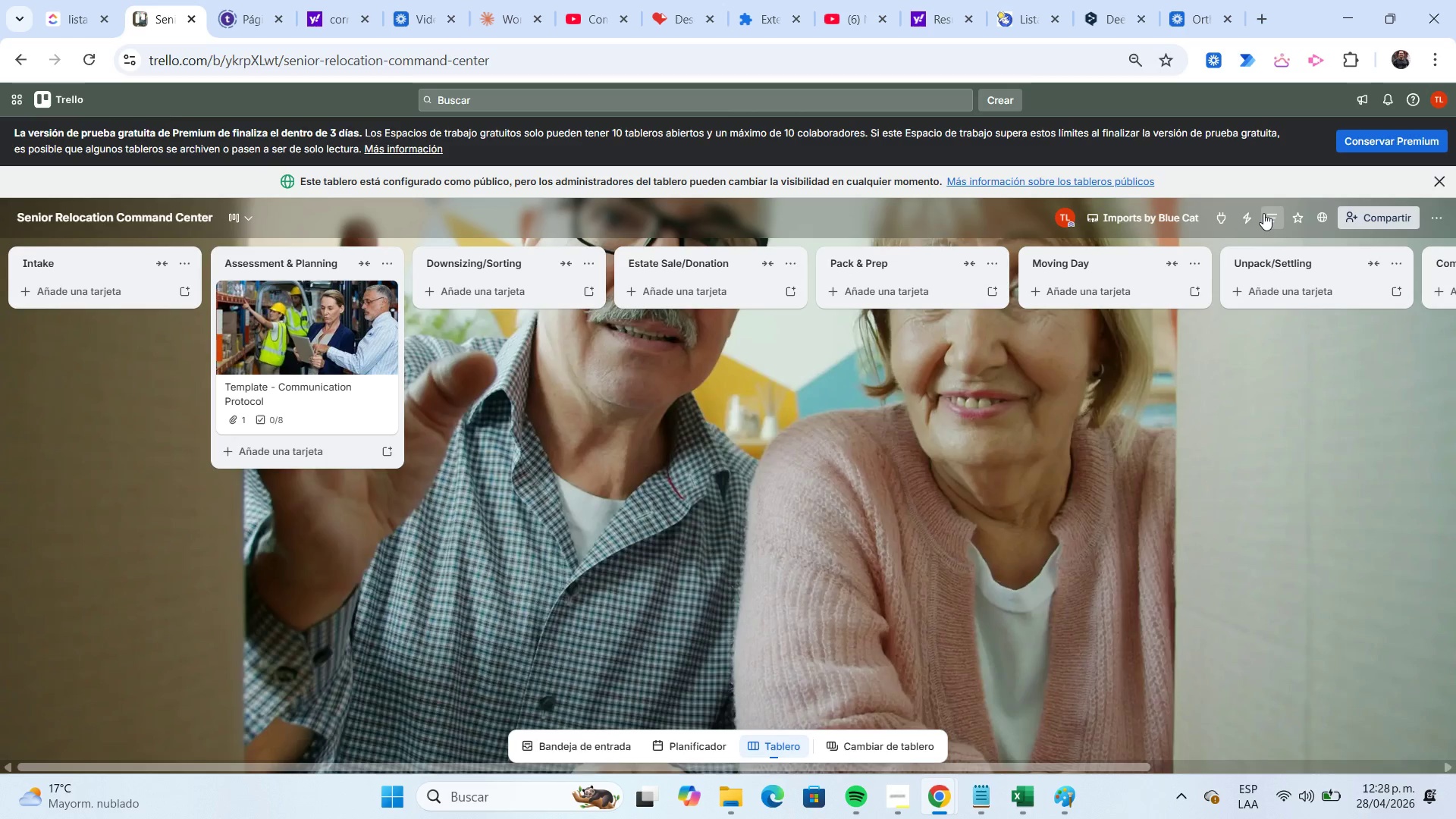 
left_click([1252, 218])
 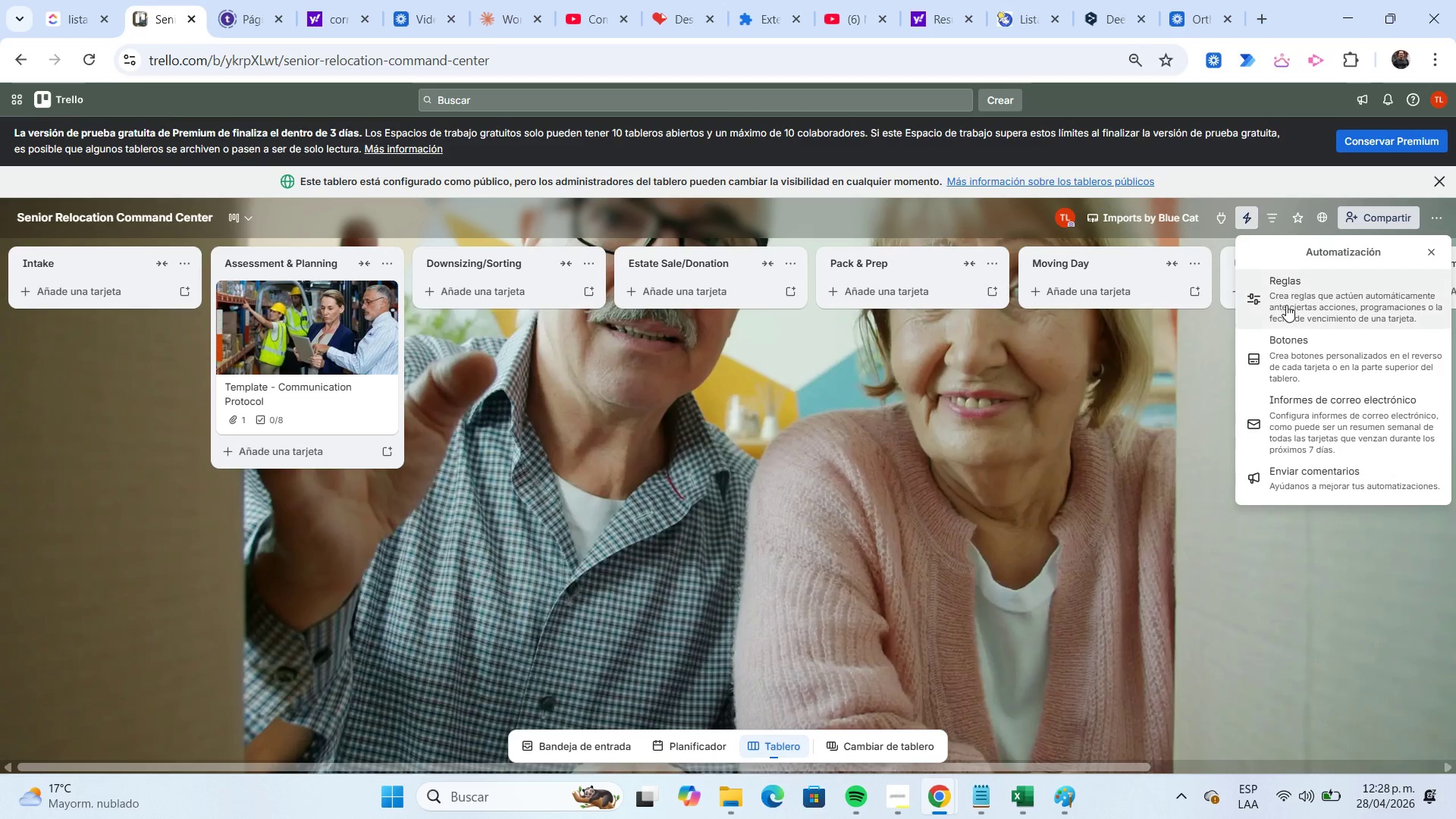 
left_click([1288, 307])
 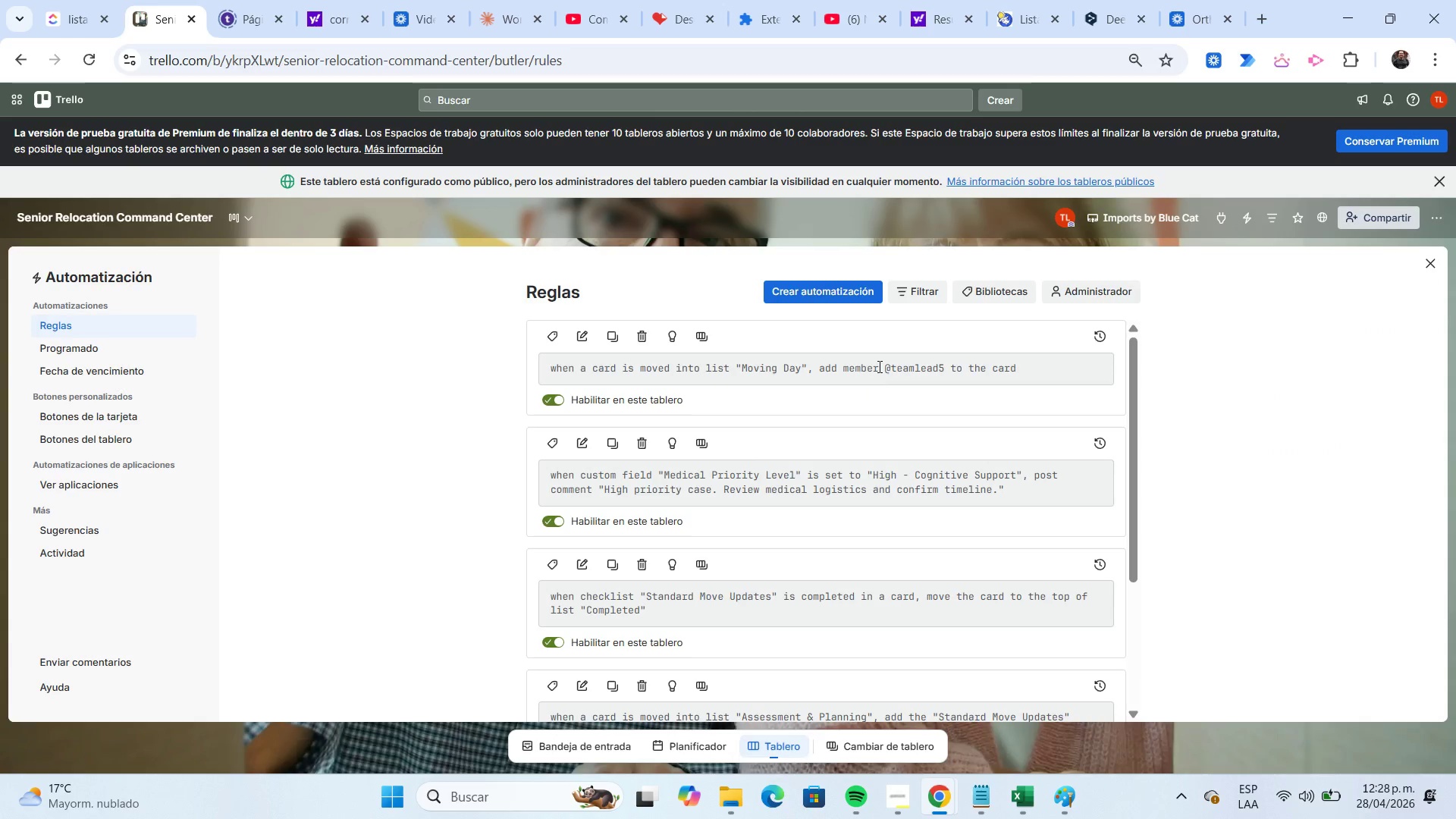 
left_click([849, 296])
 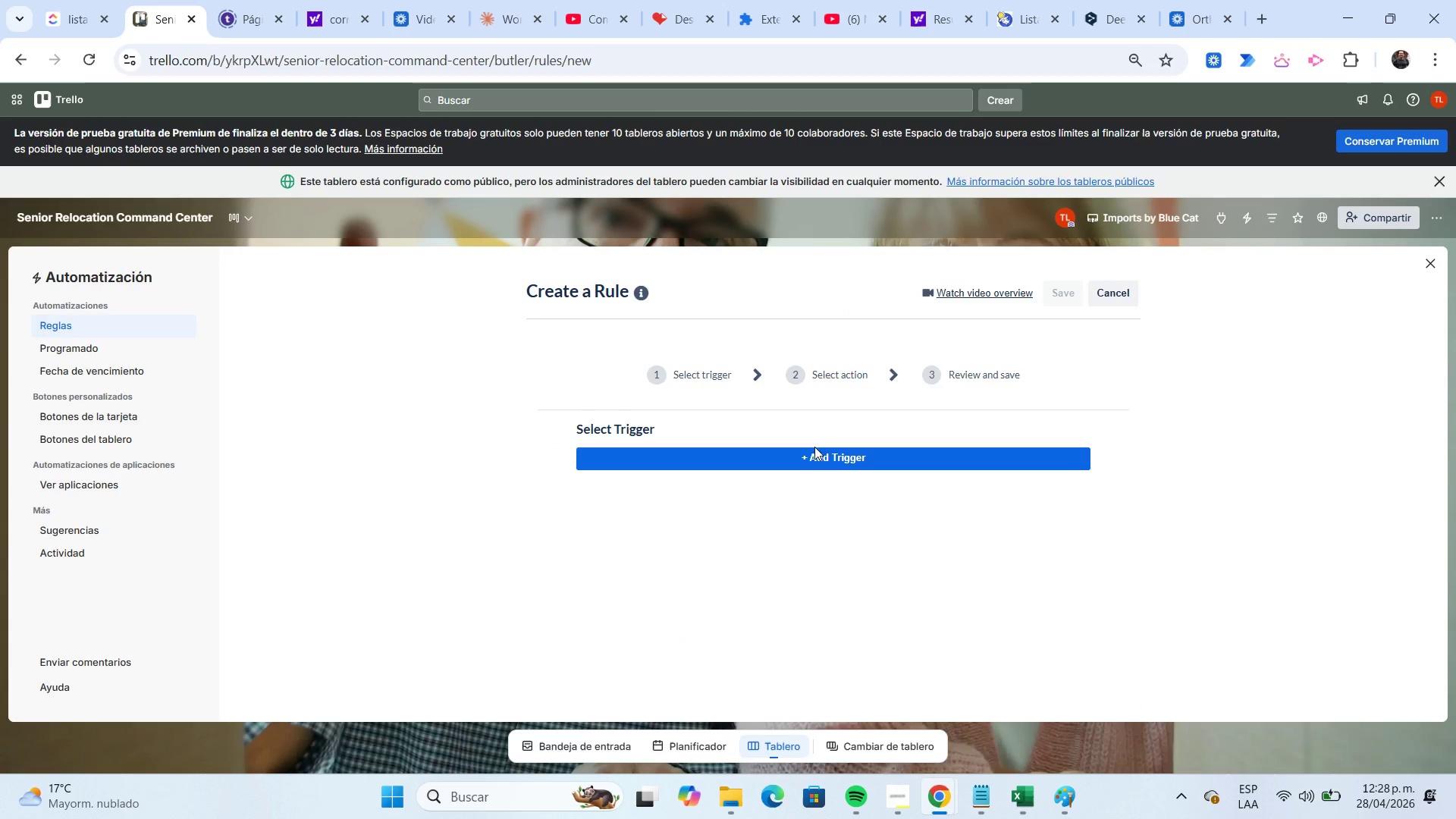 
left_click([796, 459])
 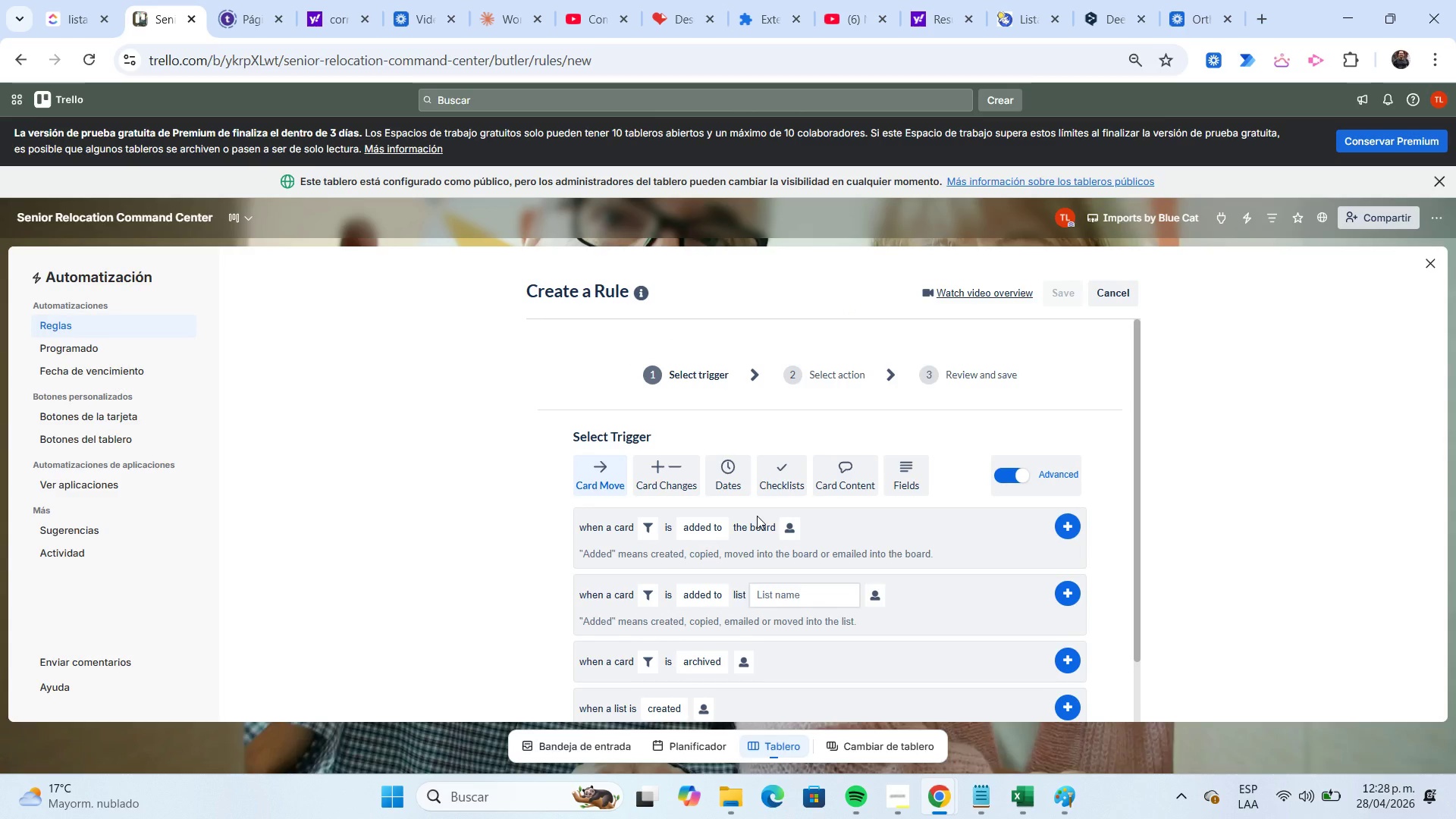 
left_click([903, 472])
 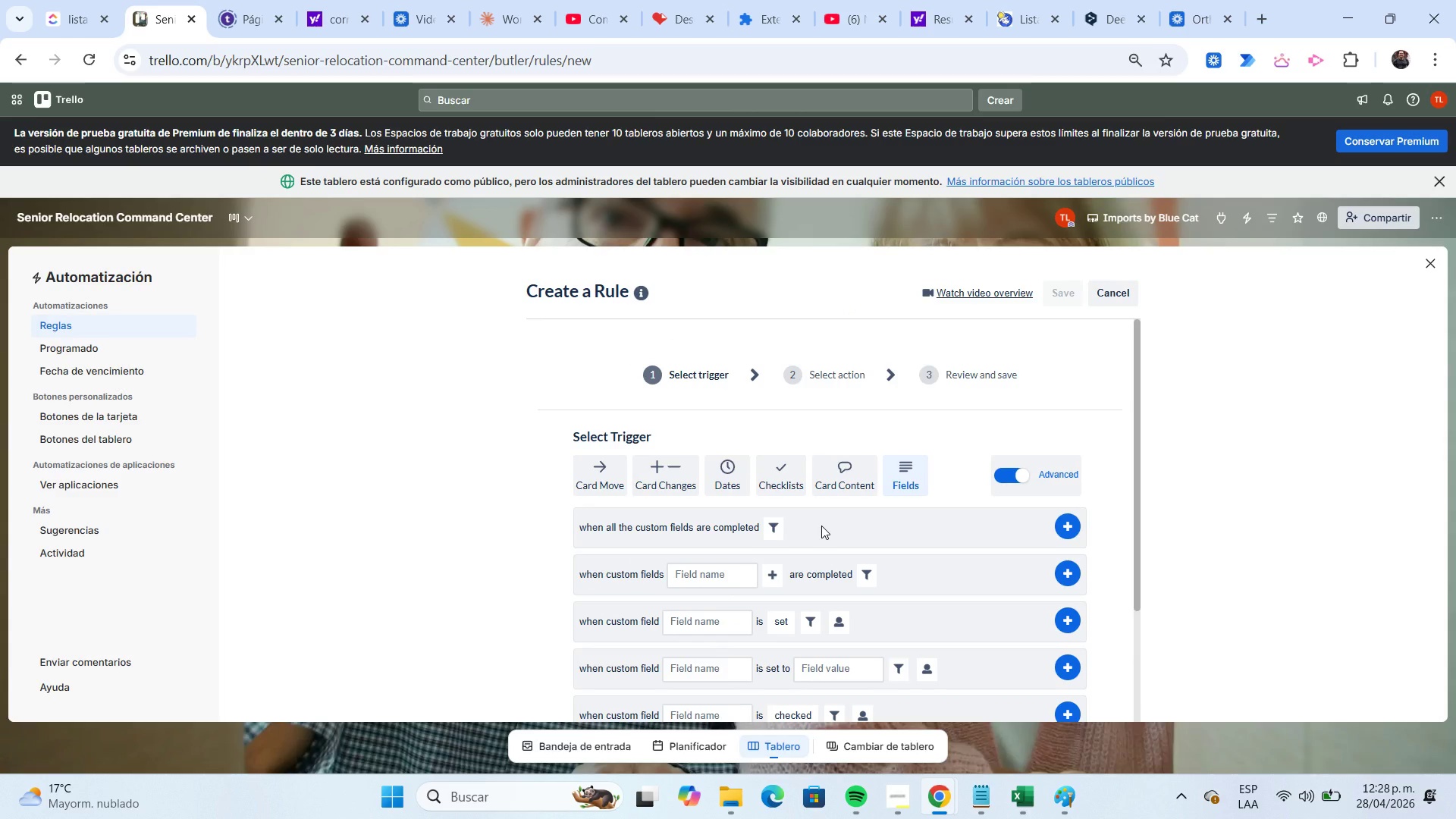 
scroll: coordinate [817, 525], scroll_direction: down, amount: 4.0
 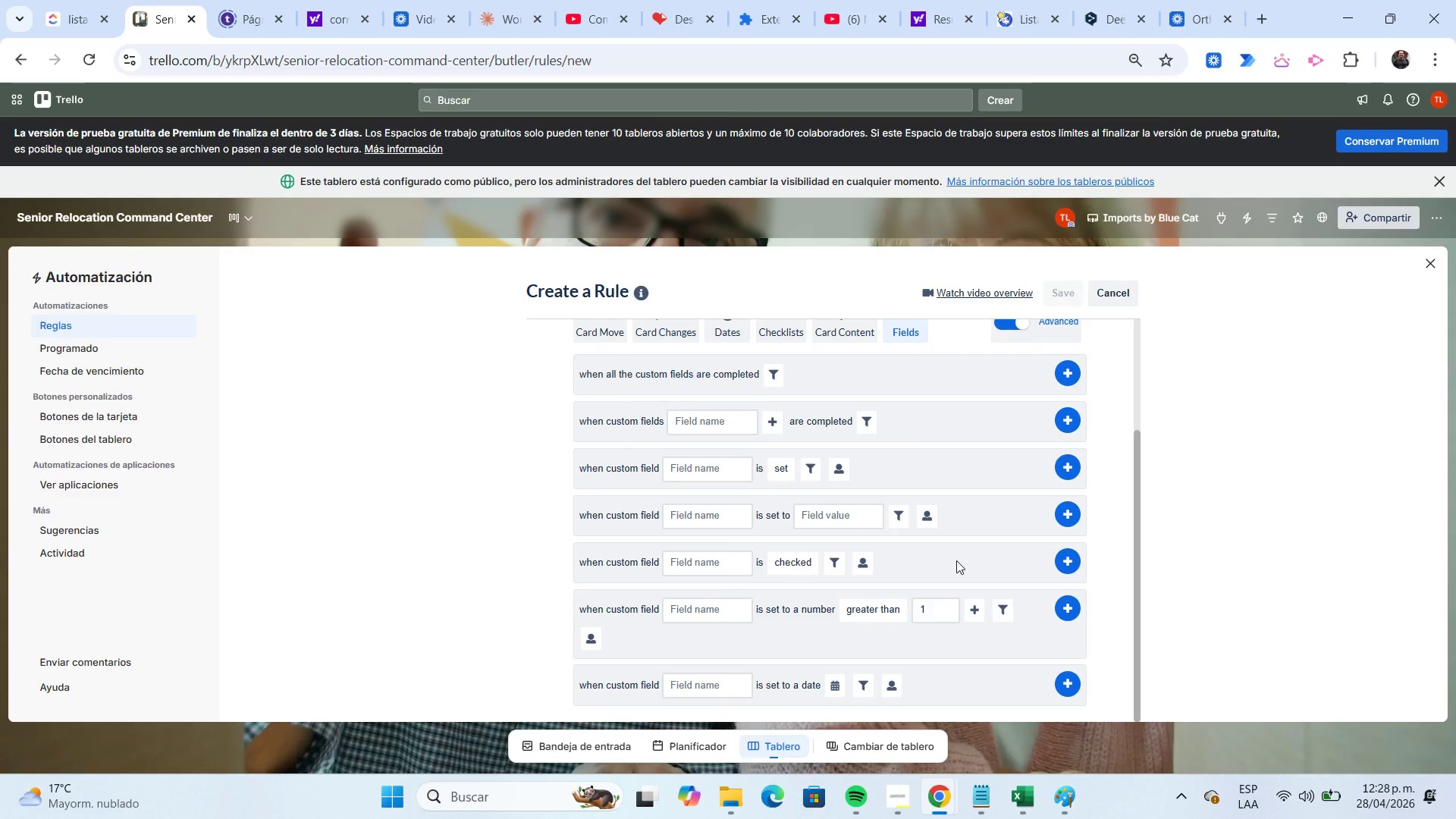 
wait(8.6)
 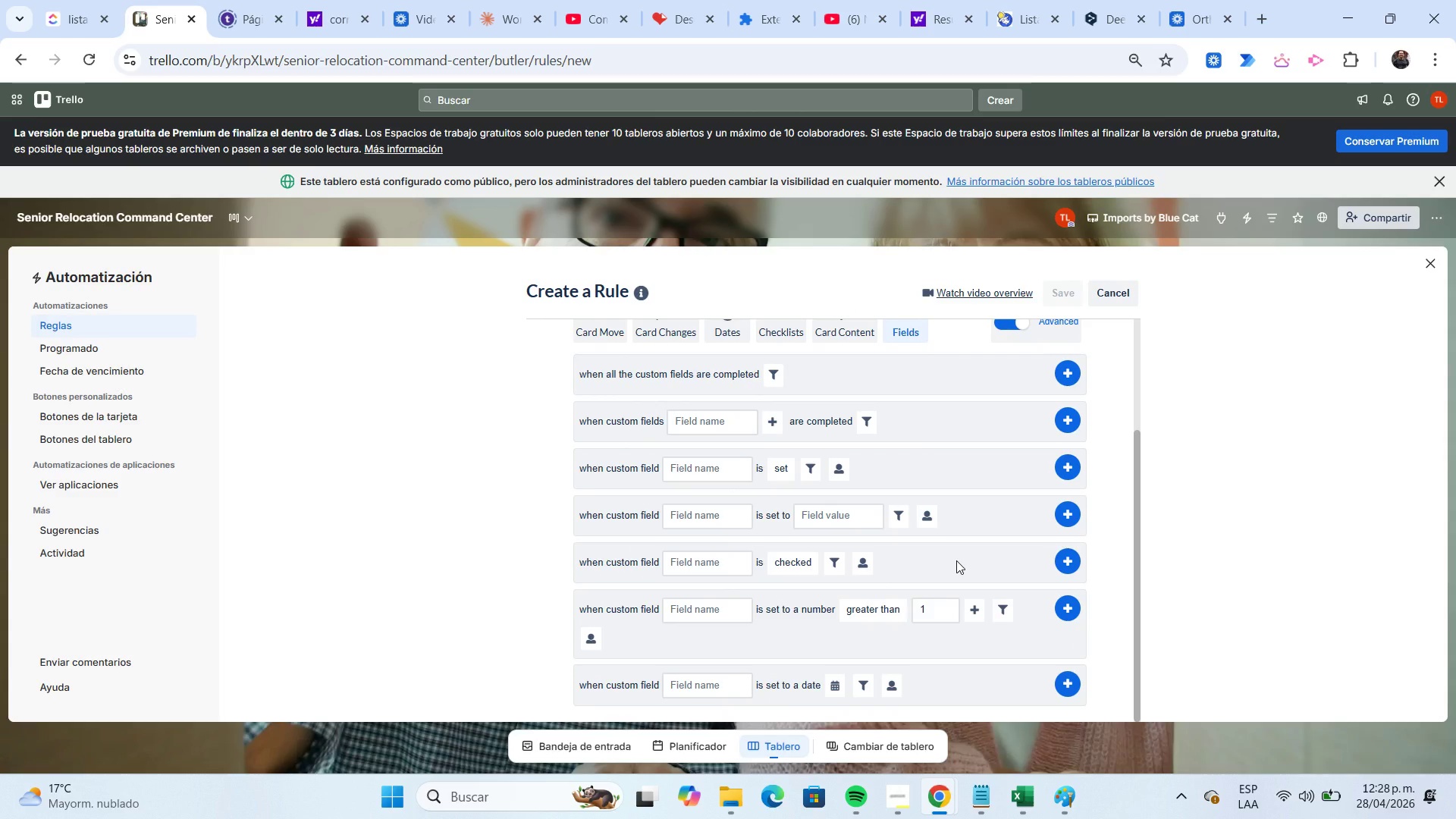 
left_click([734, 508])
 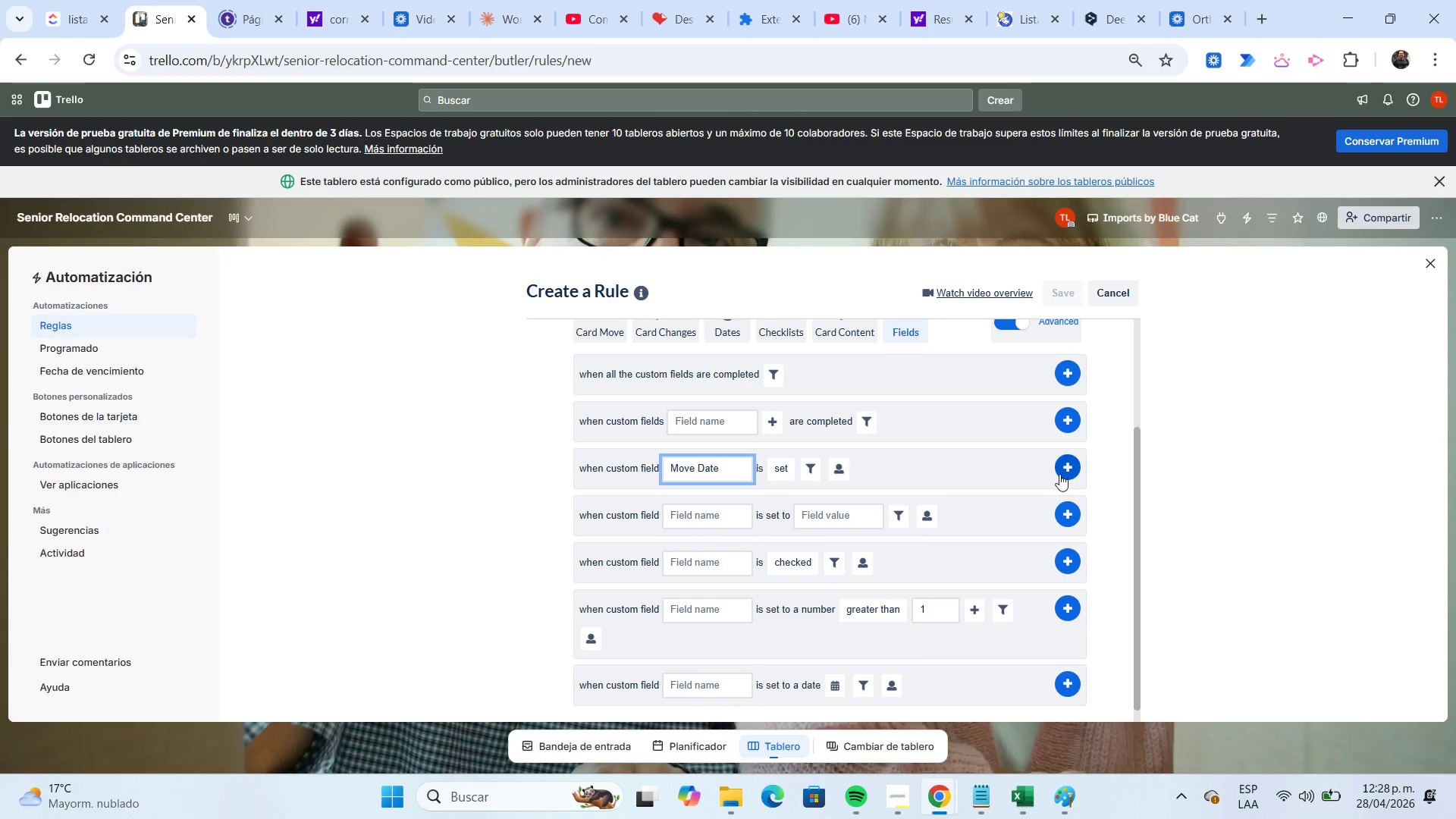 
left_click([1063, 469])
 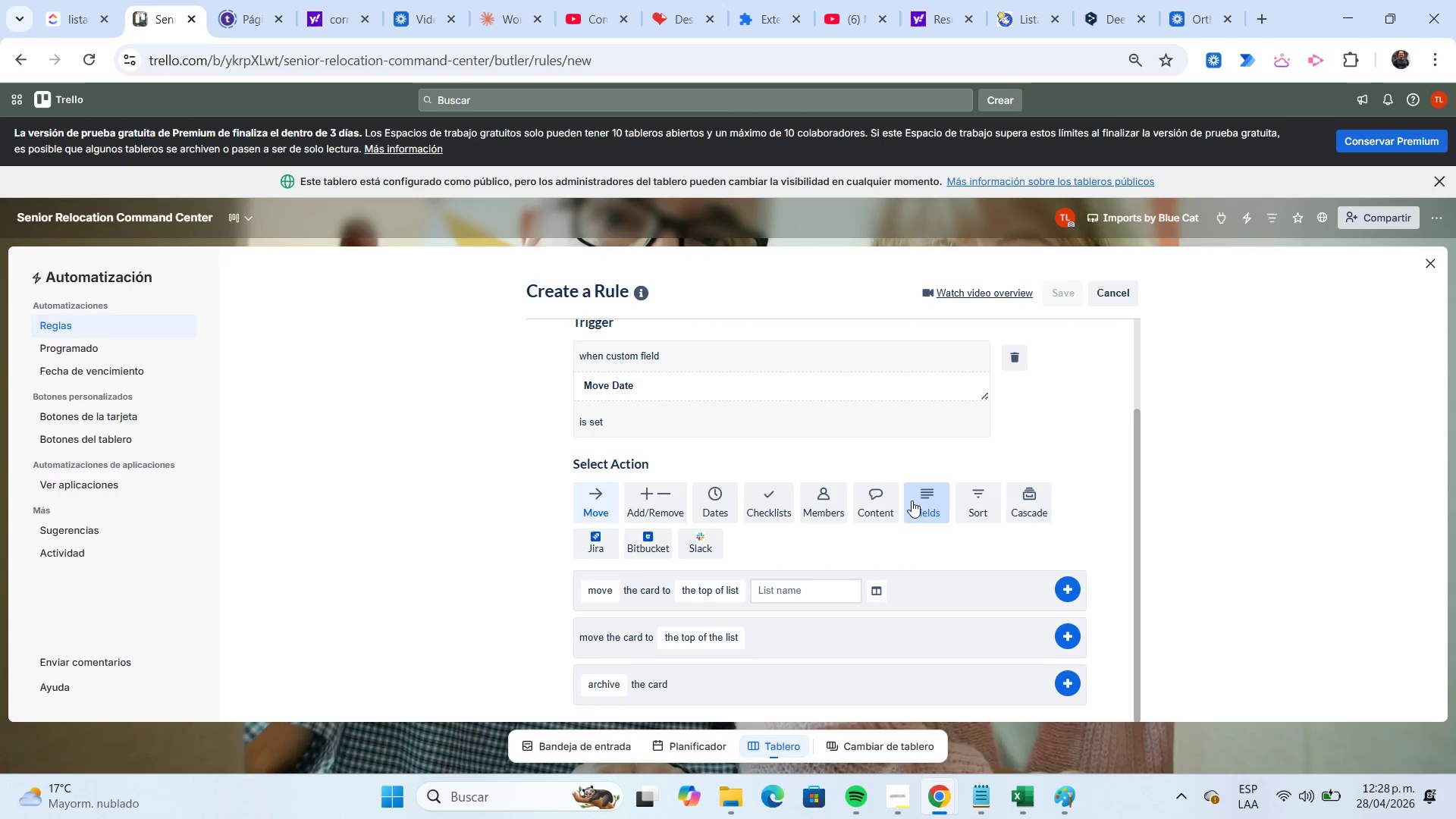 
scroll: coordinate [876, 541], scroll_direction: down, amount: 2.0
 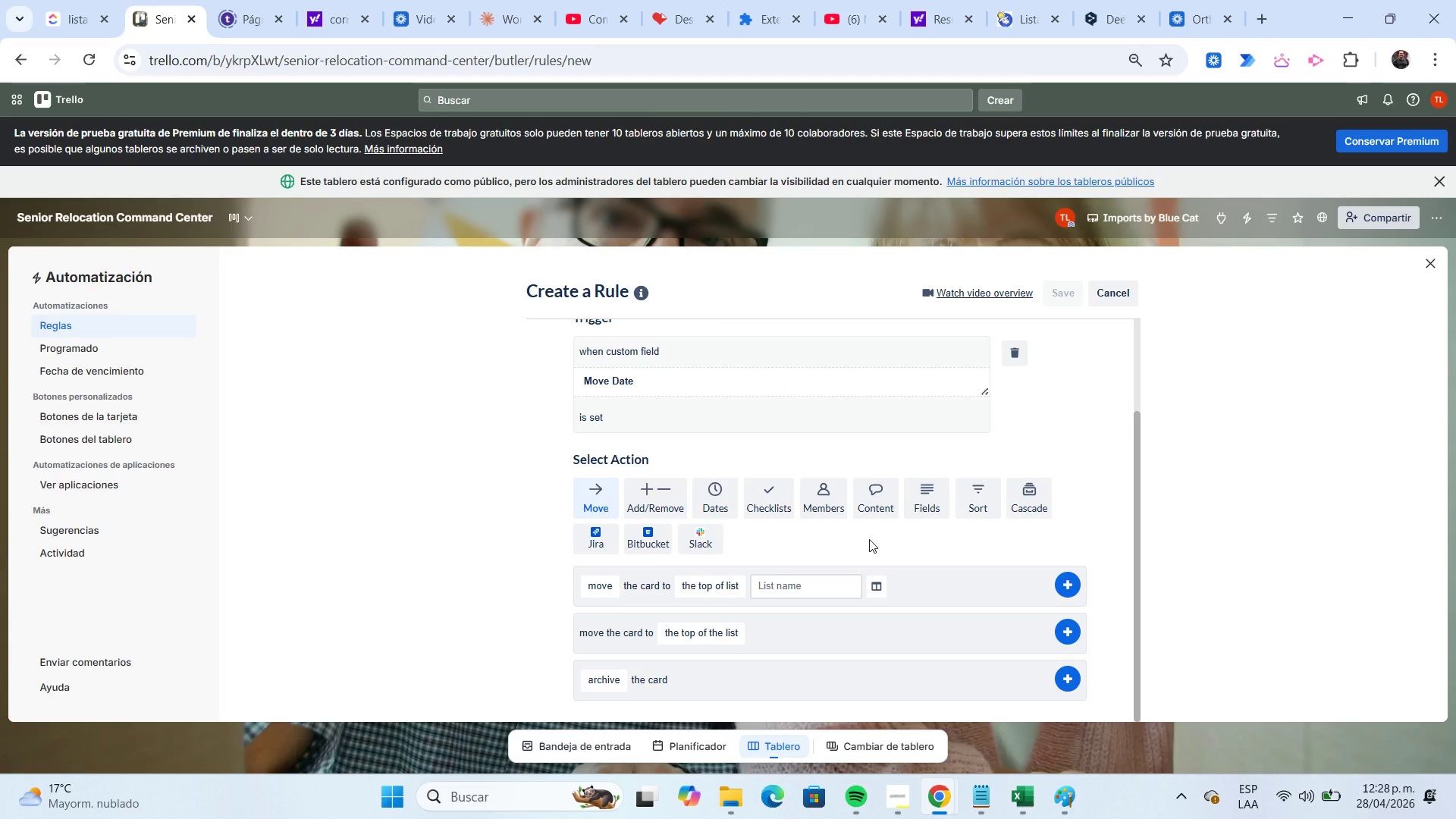 
wait(5.8)
 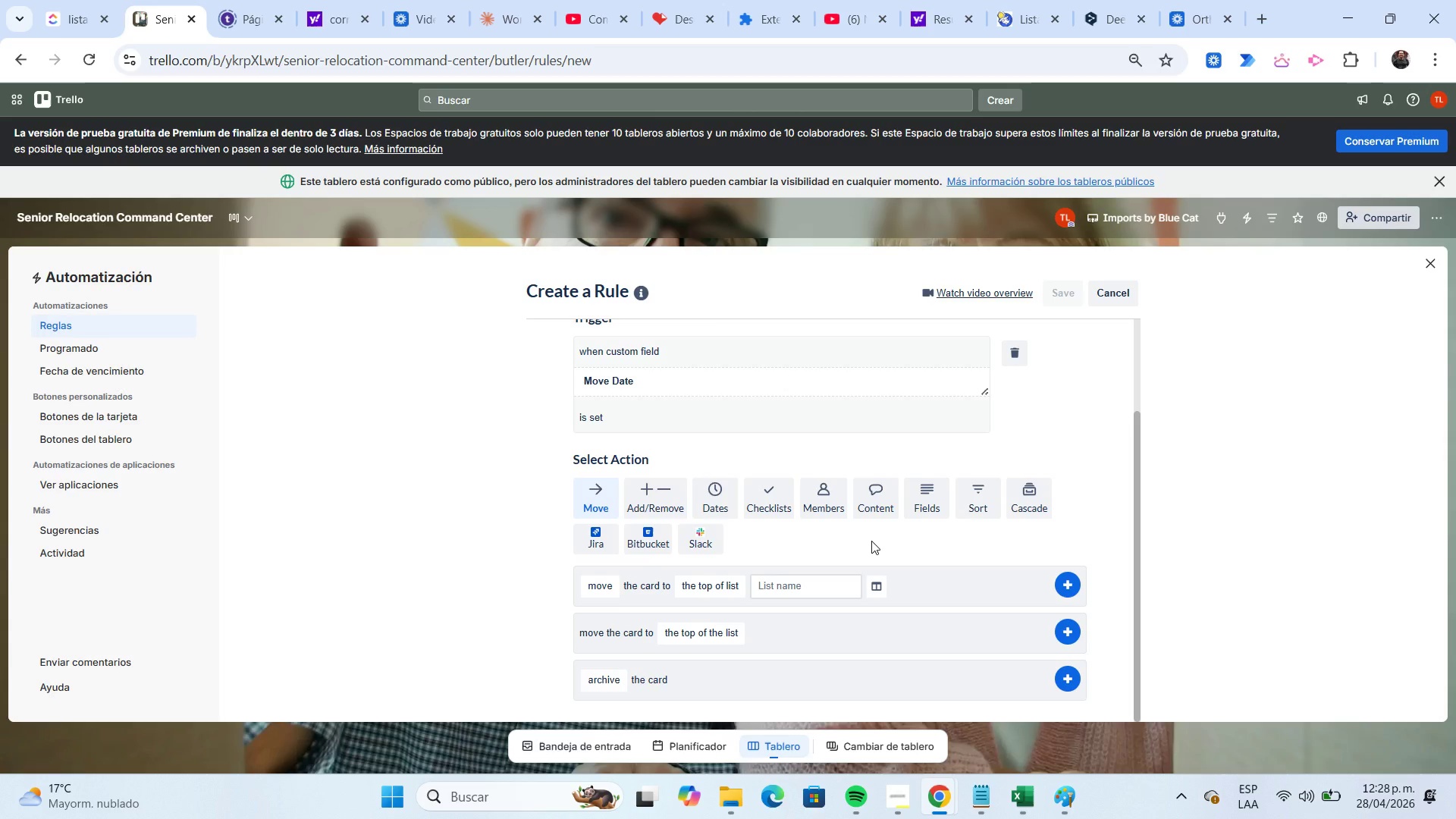 
left_click([918, 504])
 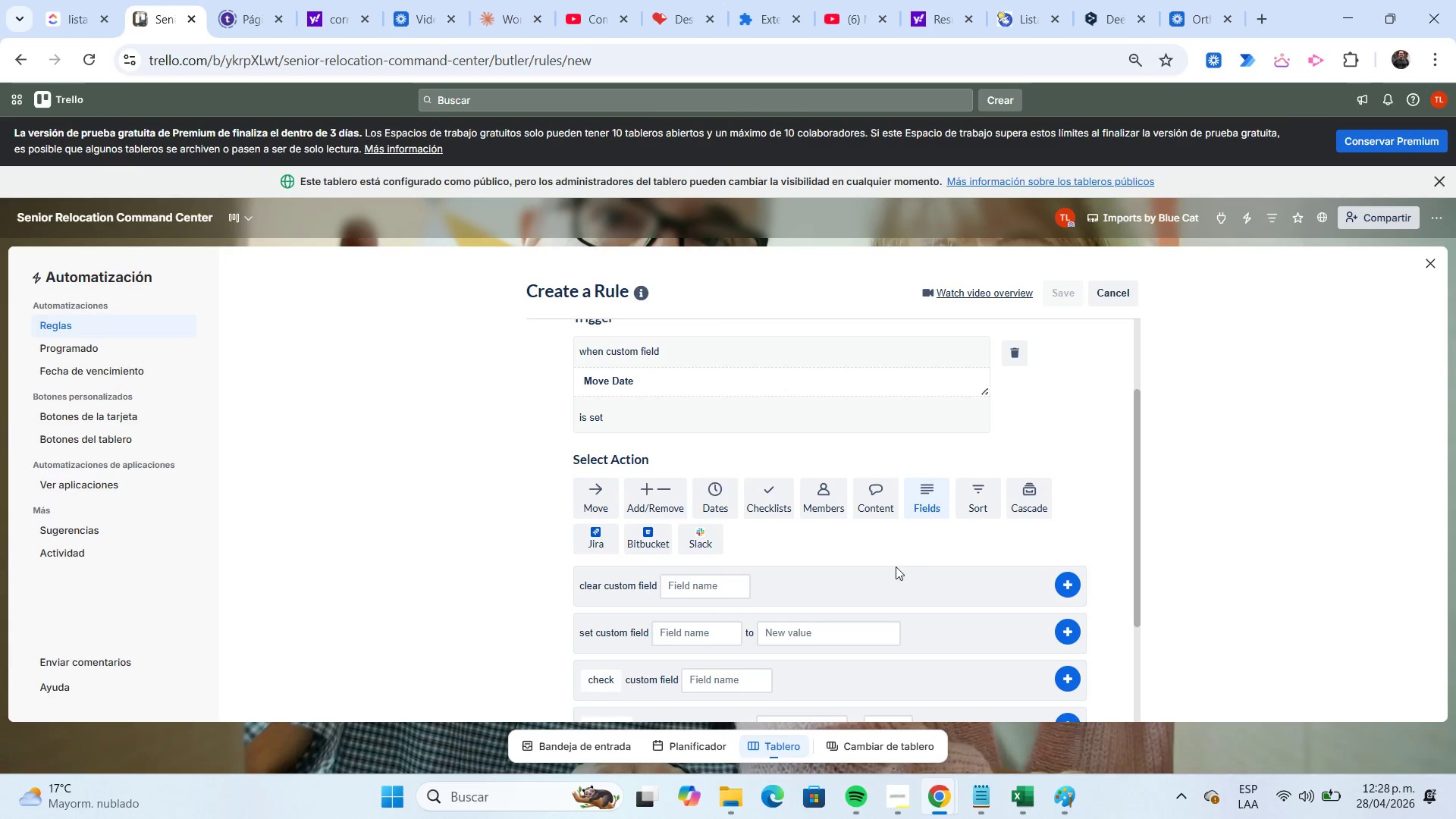 
scroll: coordinate [893, 587], scroll_direction: down, amount: 3.0
 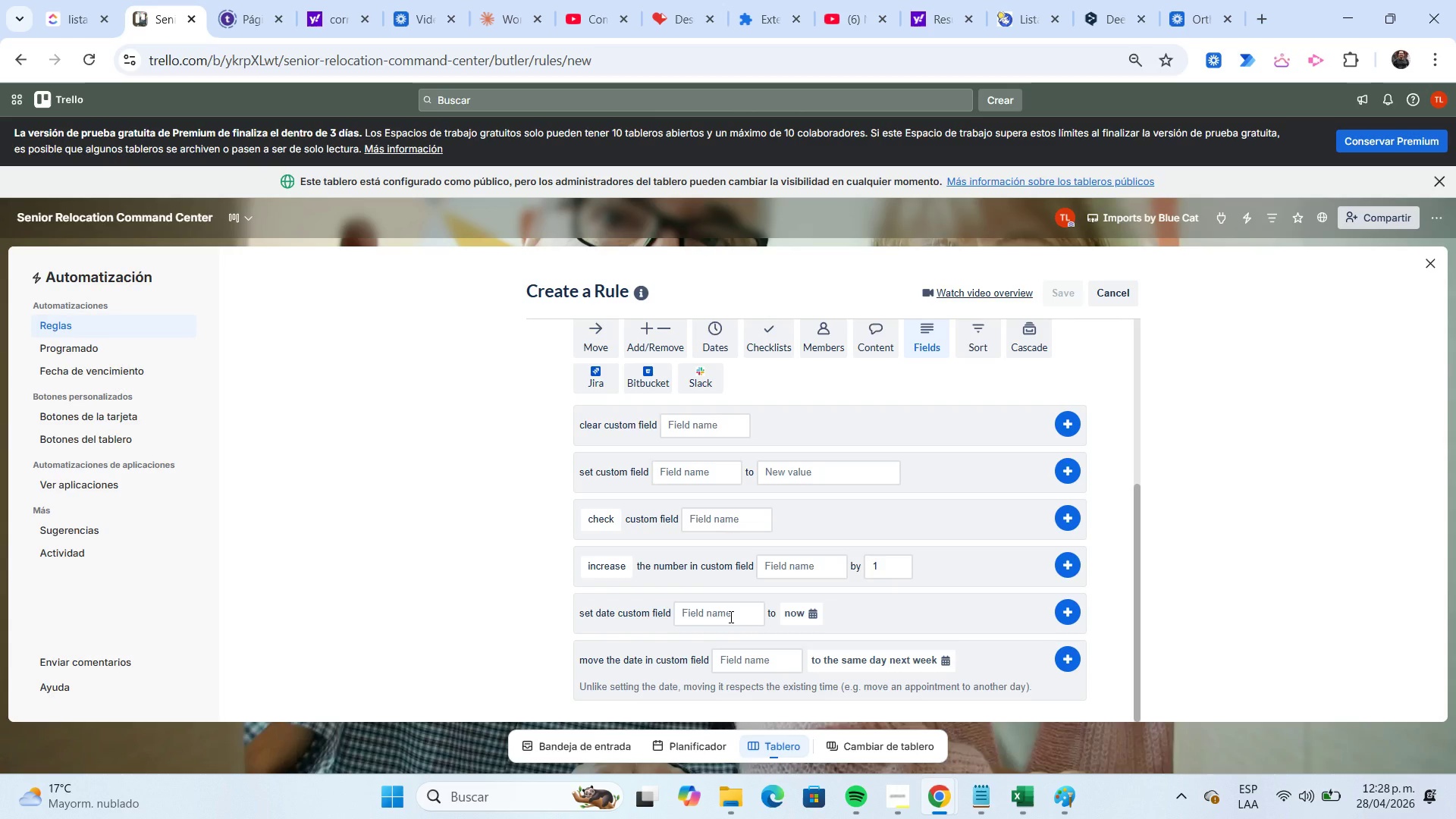 
wait(16.48)
 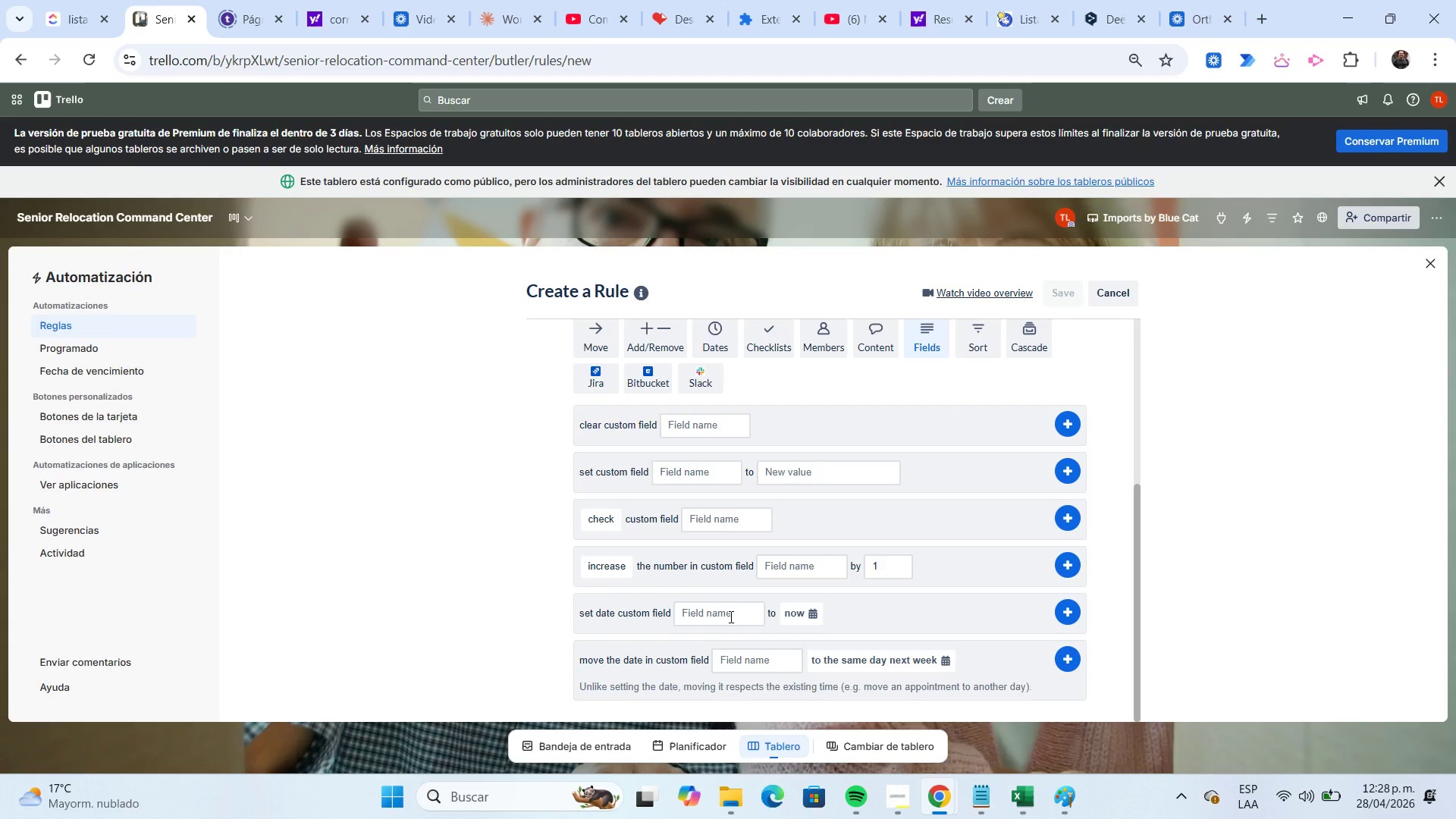 
scroll: coordinate [730, 617], scroll_direction: down, amount: 1.0
 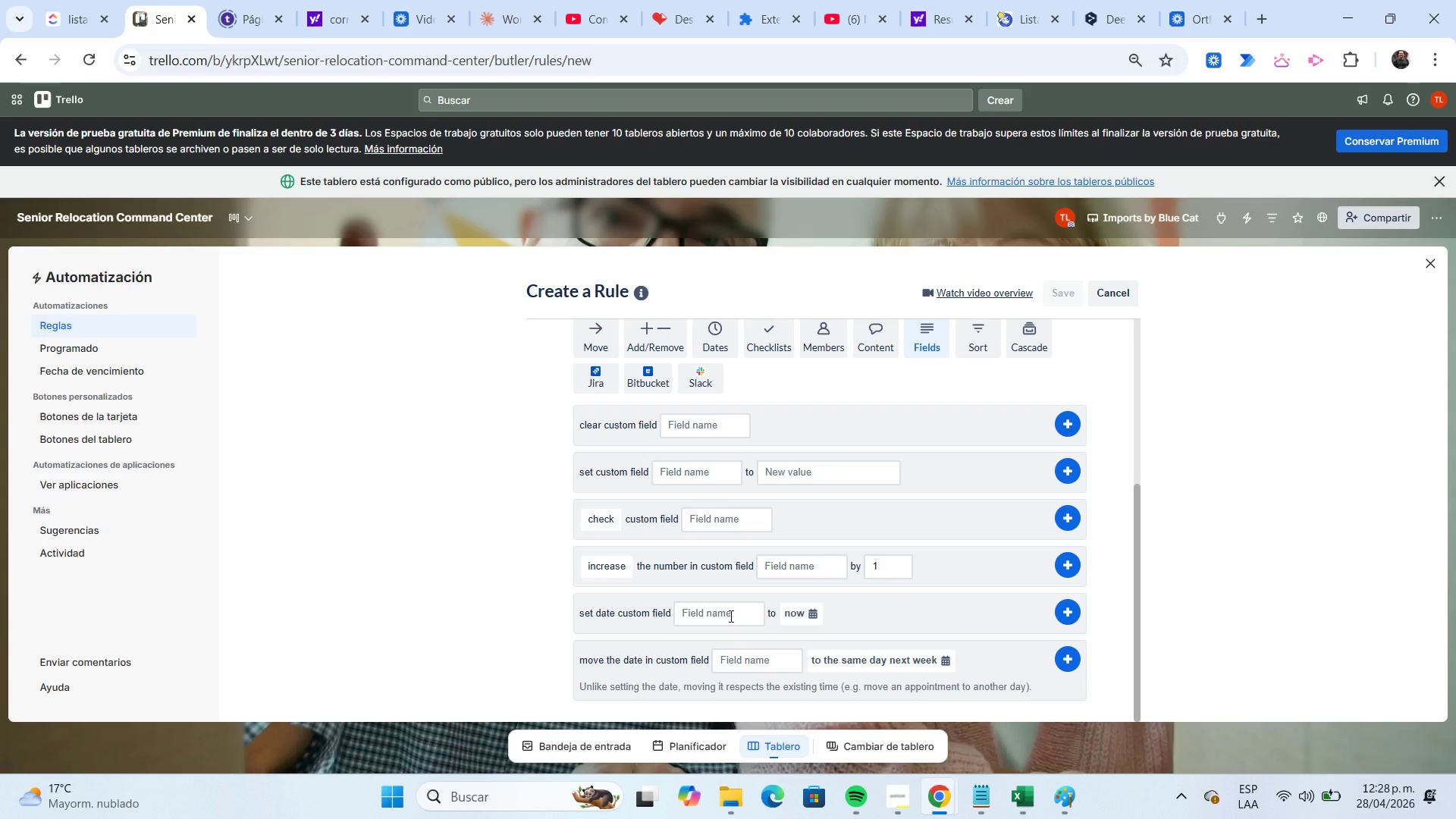 
wait(9.7)
 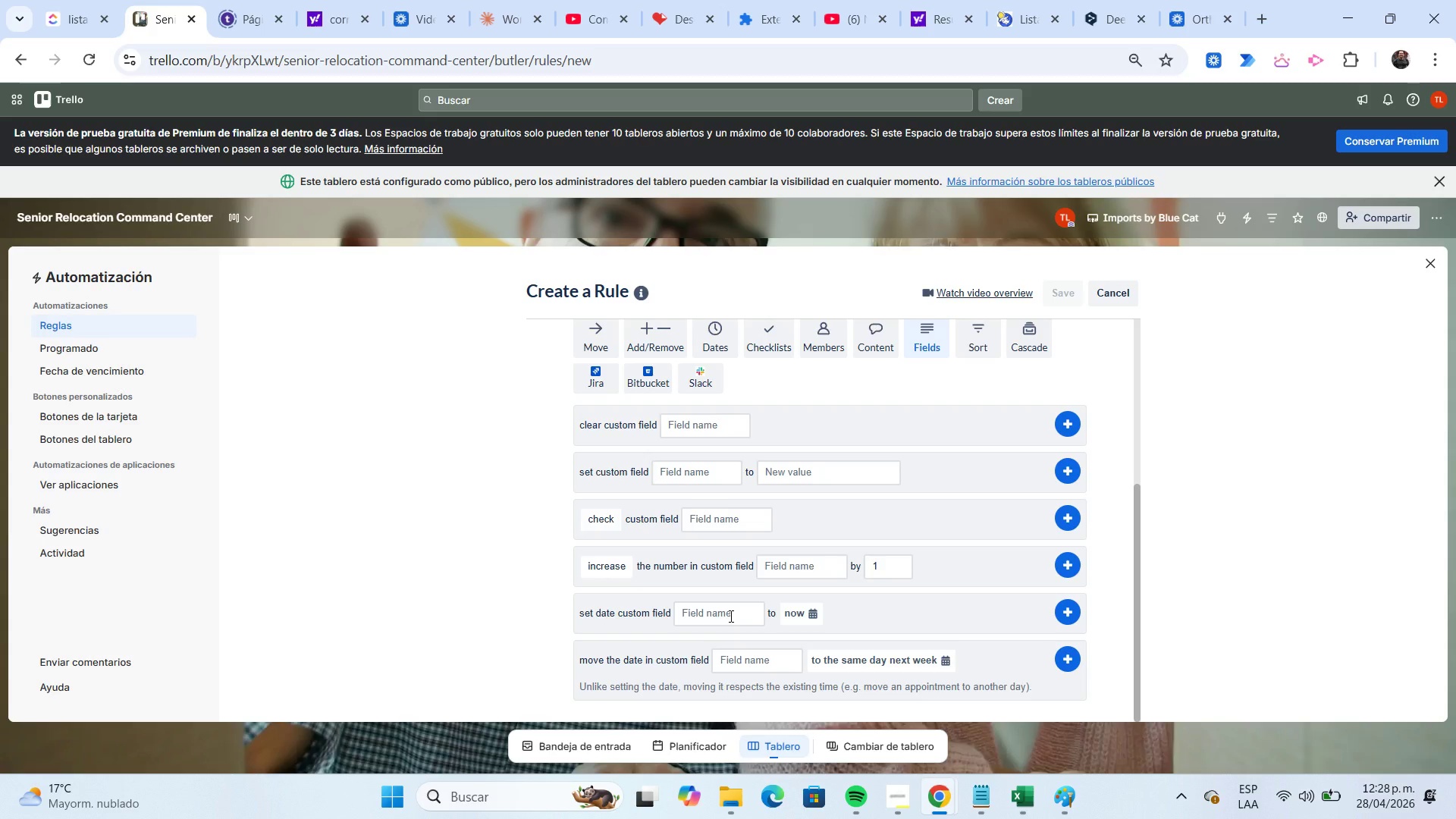 
left_click([730, 616])
 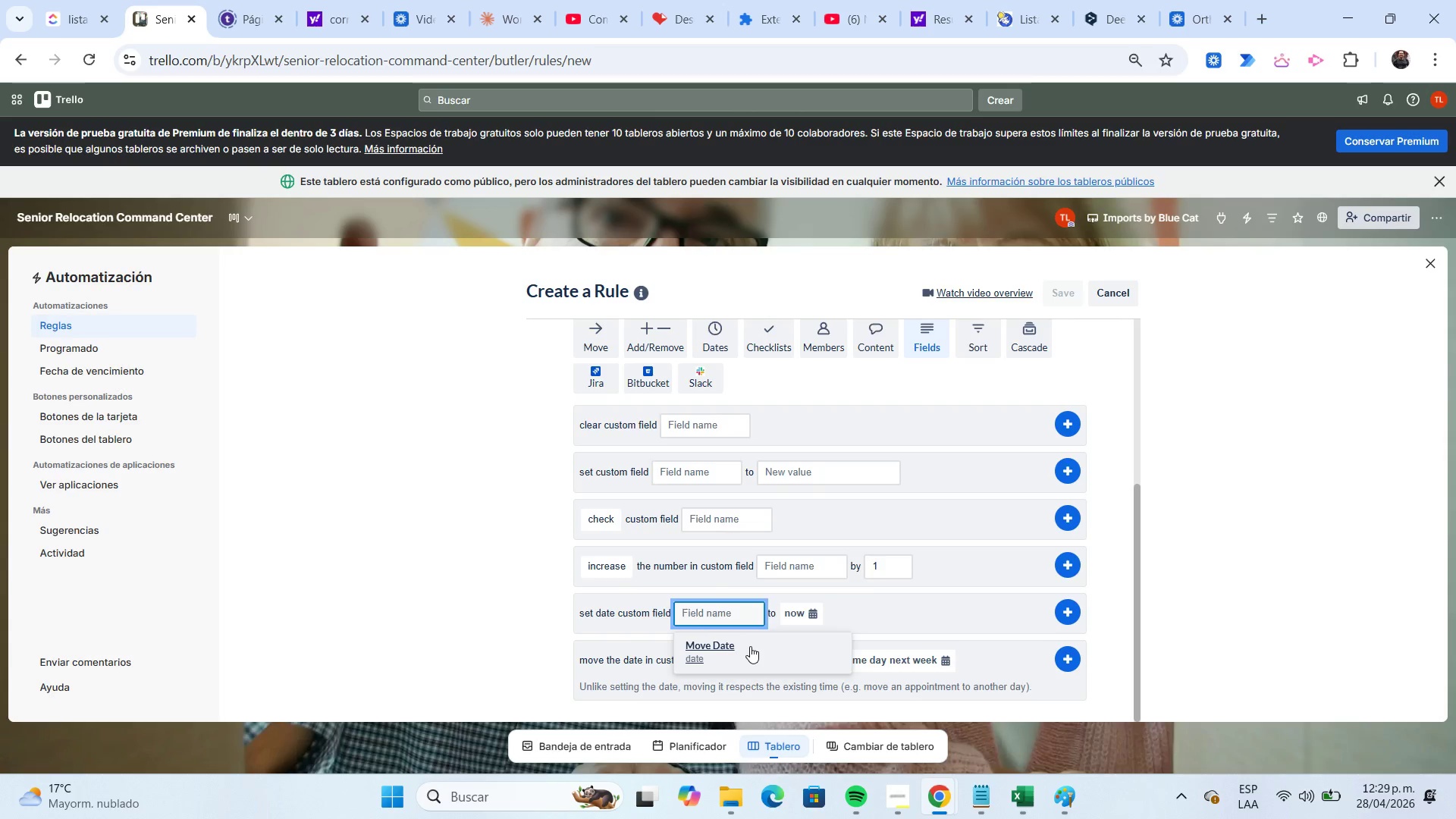 
left_click([750, 646])
 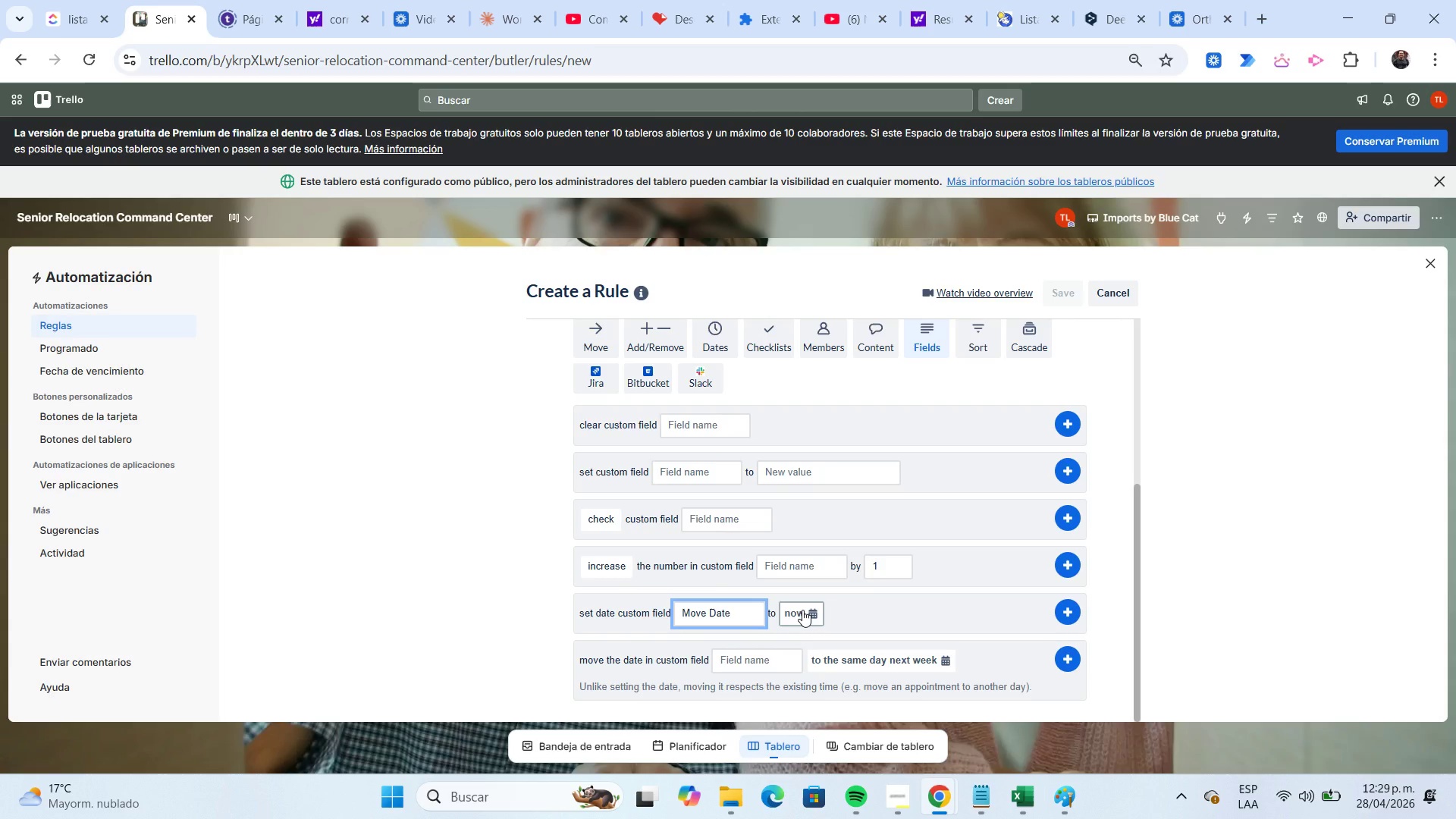 
left_click([802, 610])
 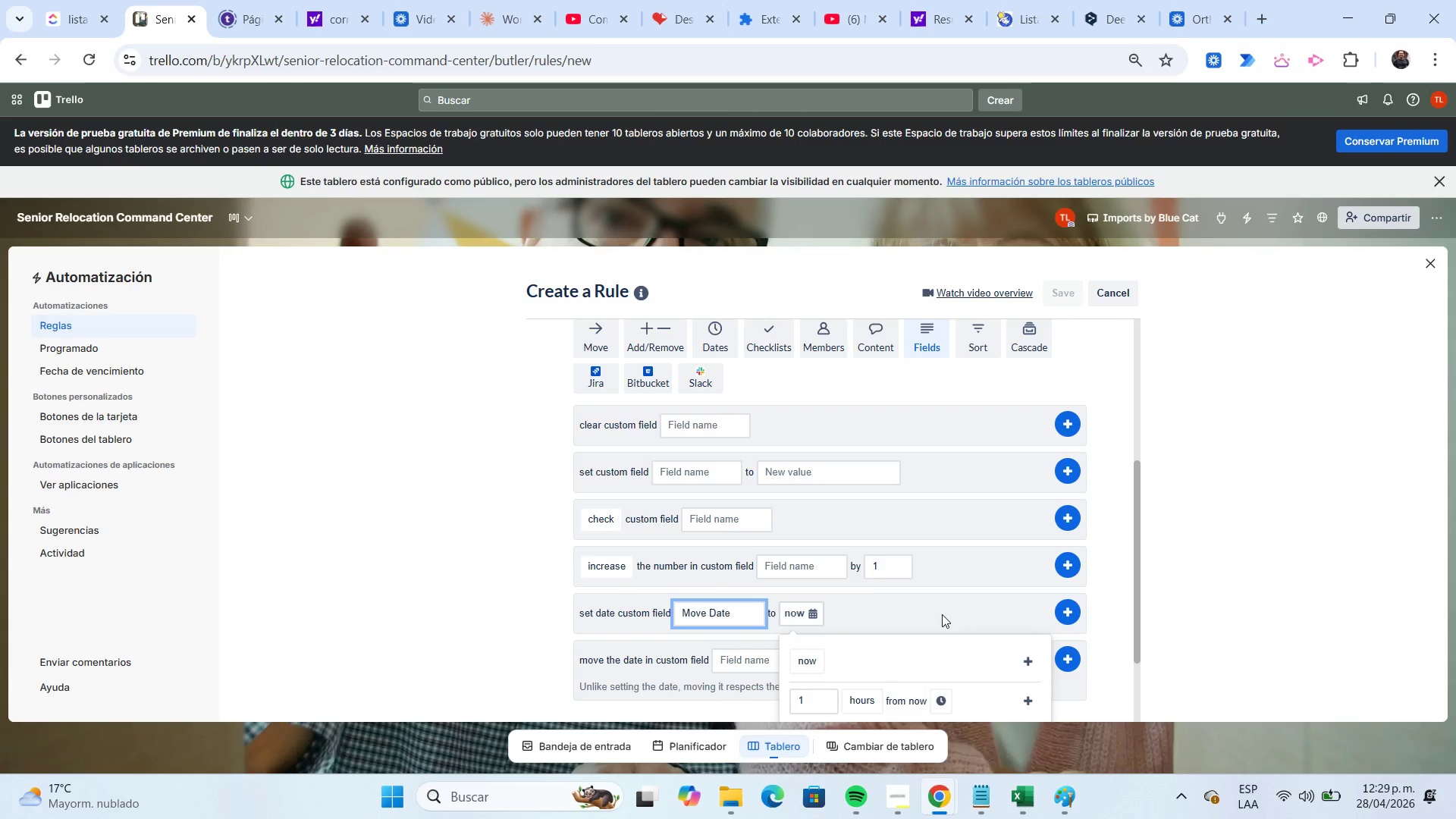 
scroll: coordinate [985, 581], scroll_direction: down, amount: 5.0
 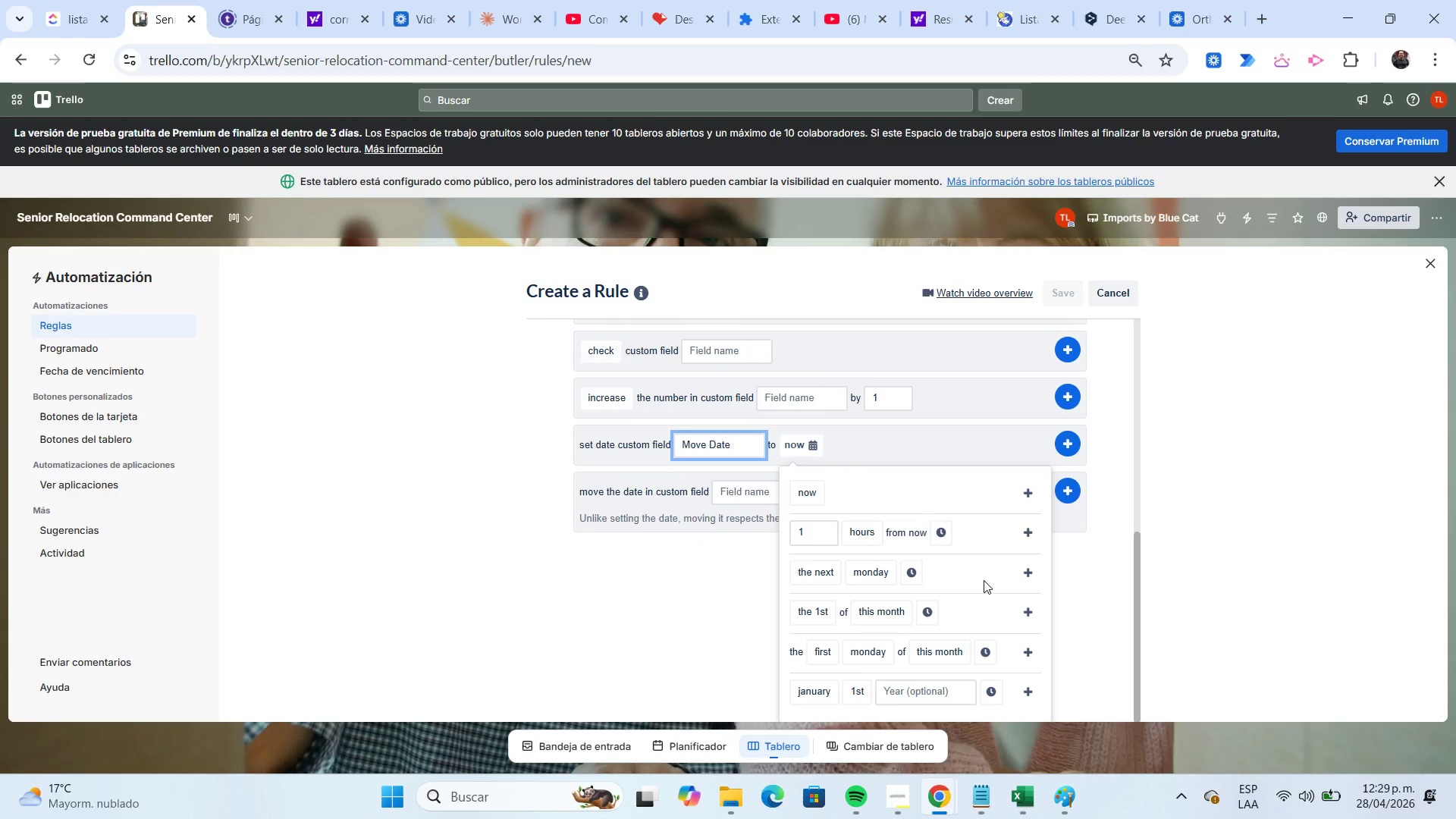 
wait(14.24)
 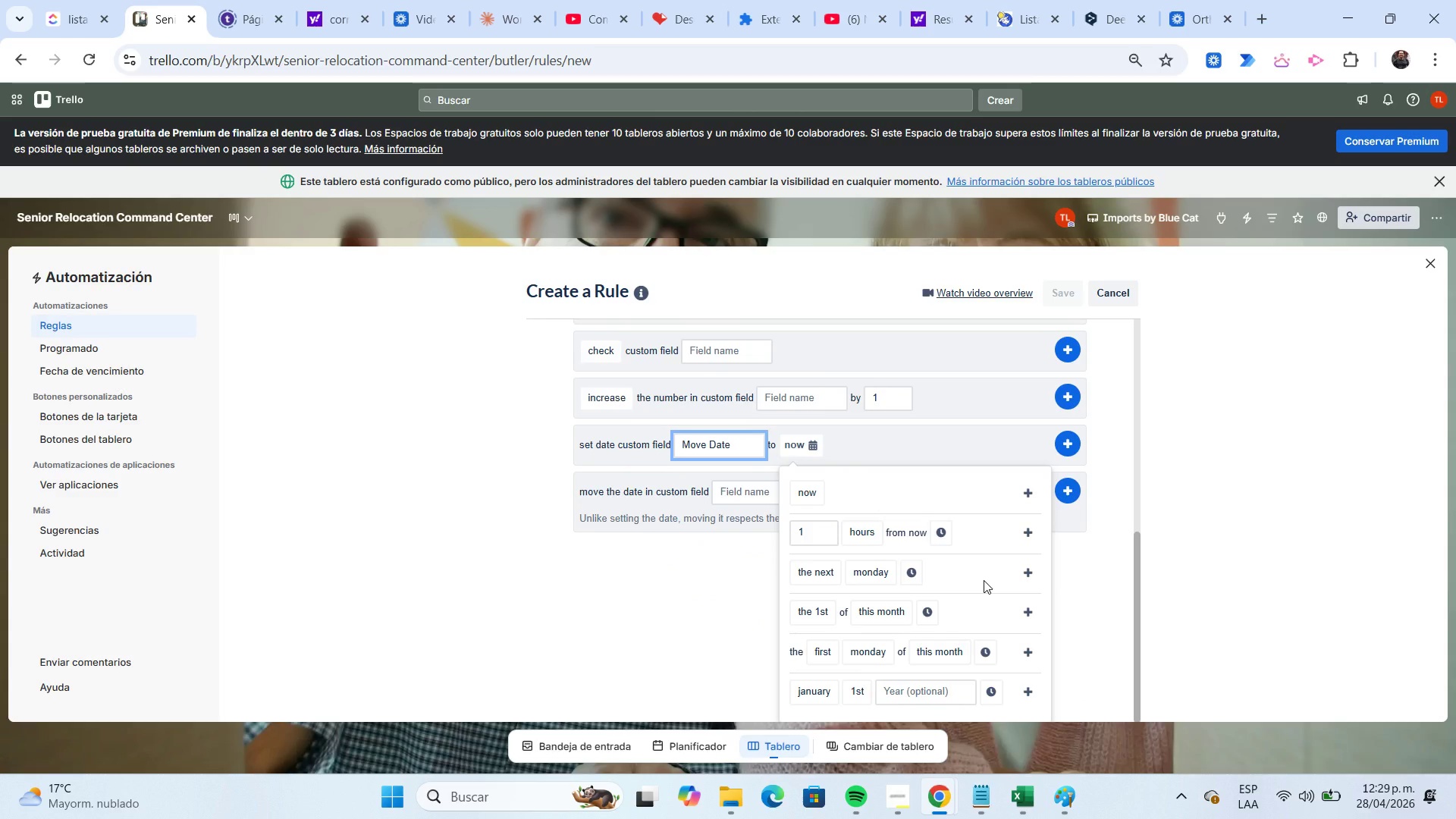 
left_click([816, 491])
 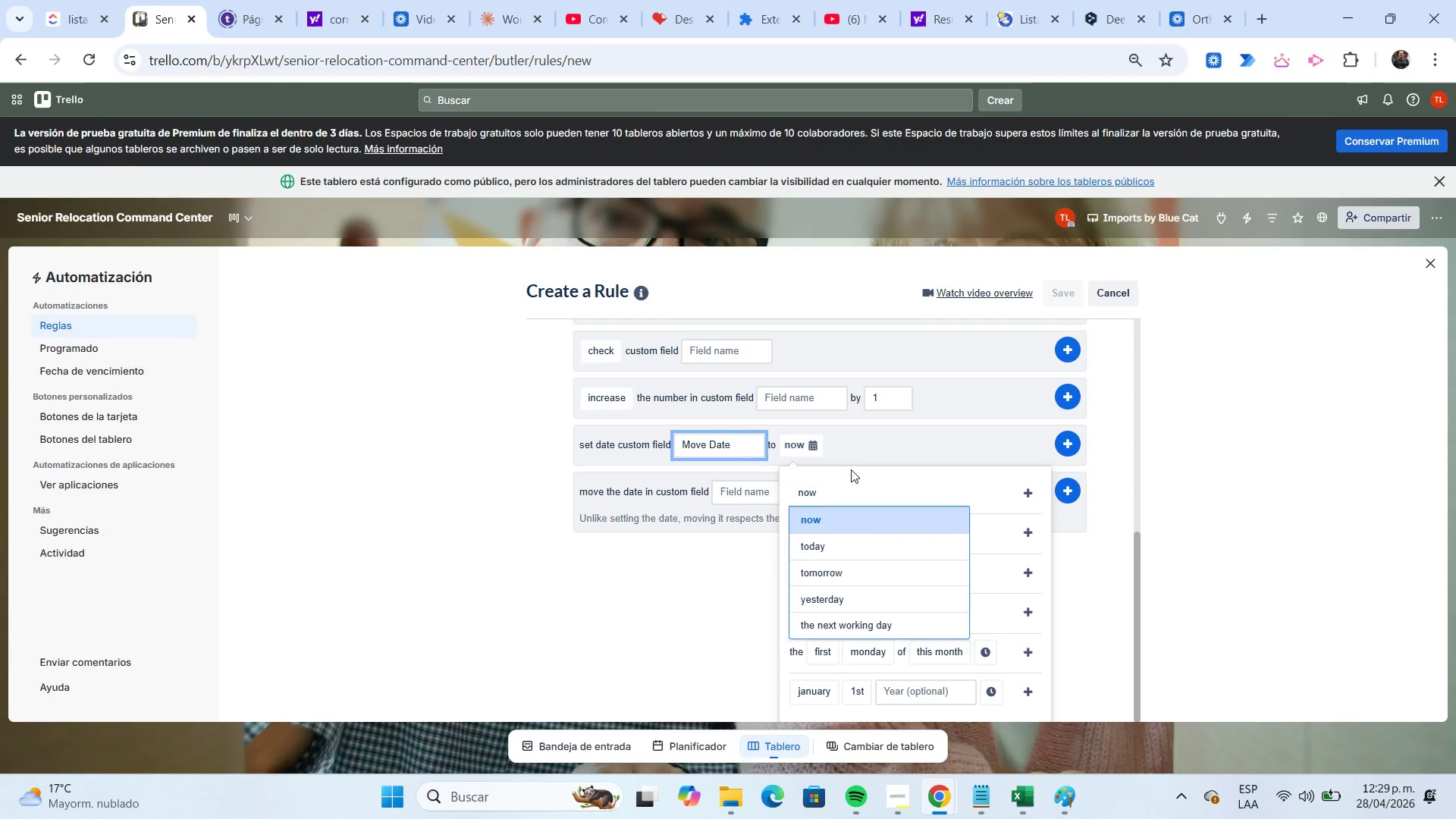 
left_click([863, 450])
 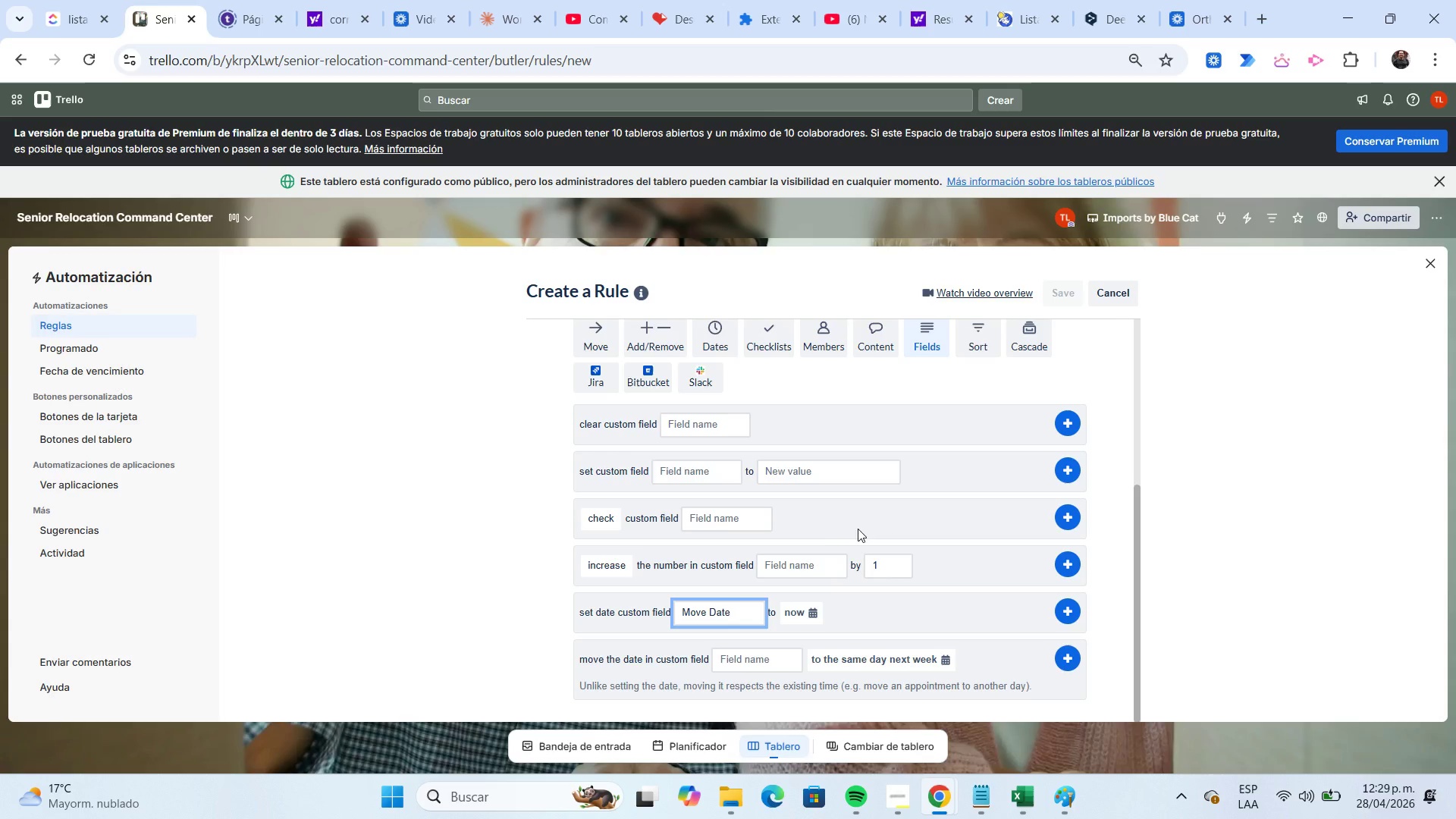 
wait(7.91)
 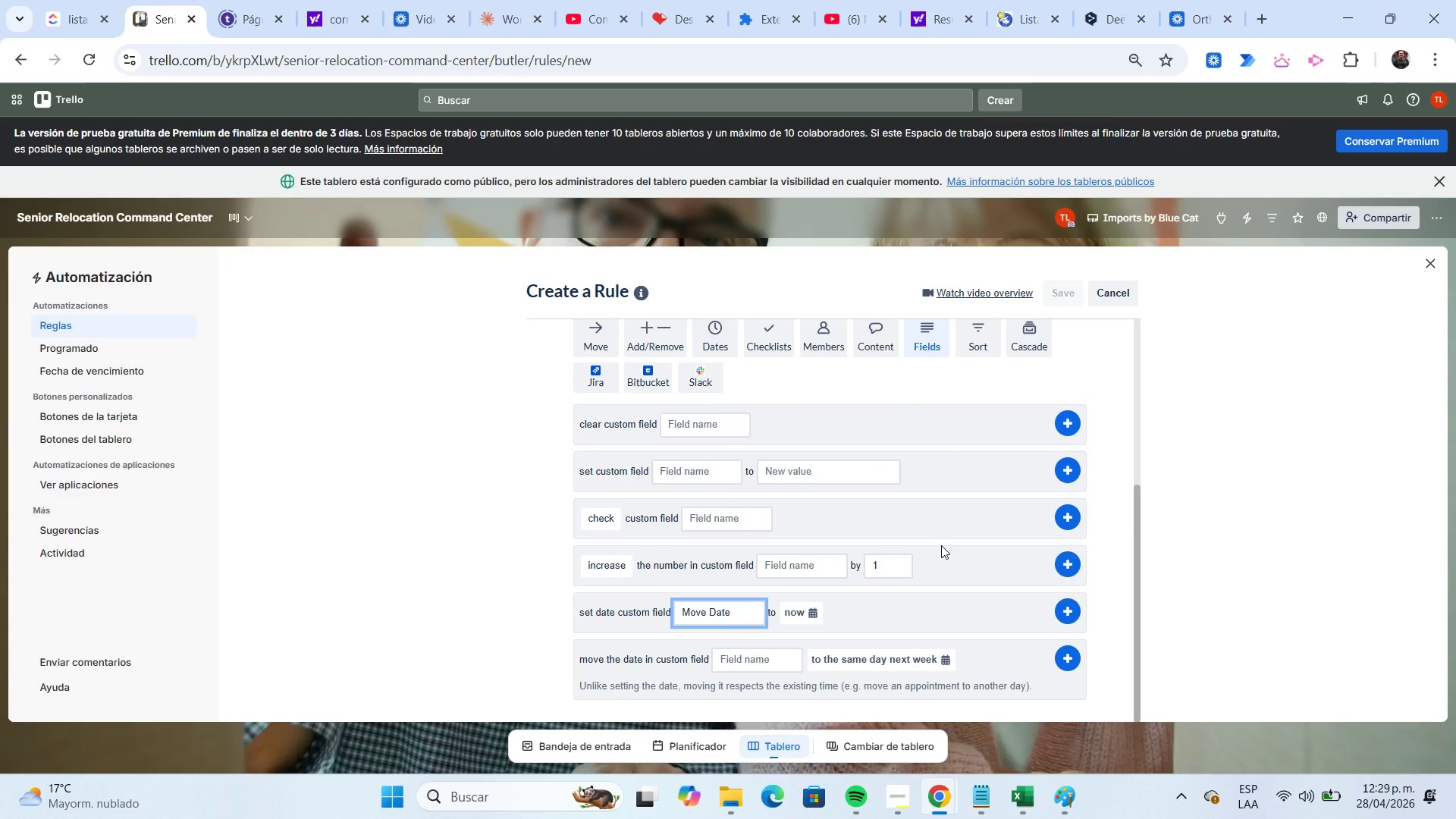 
left_click([676, 477])
 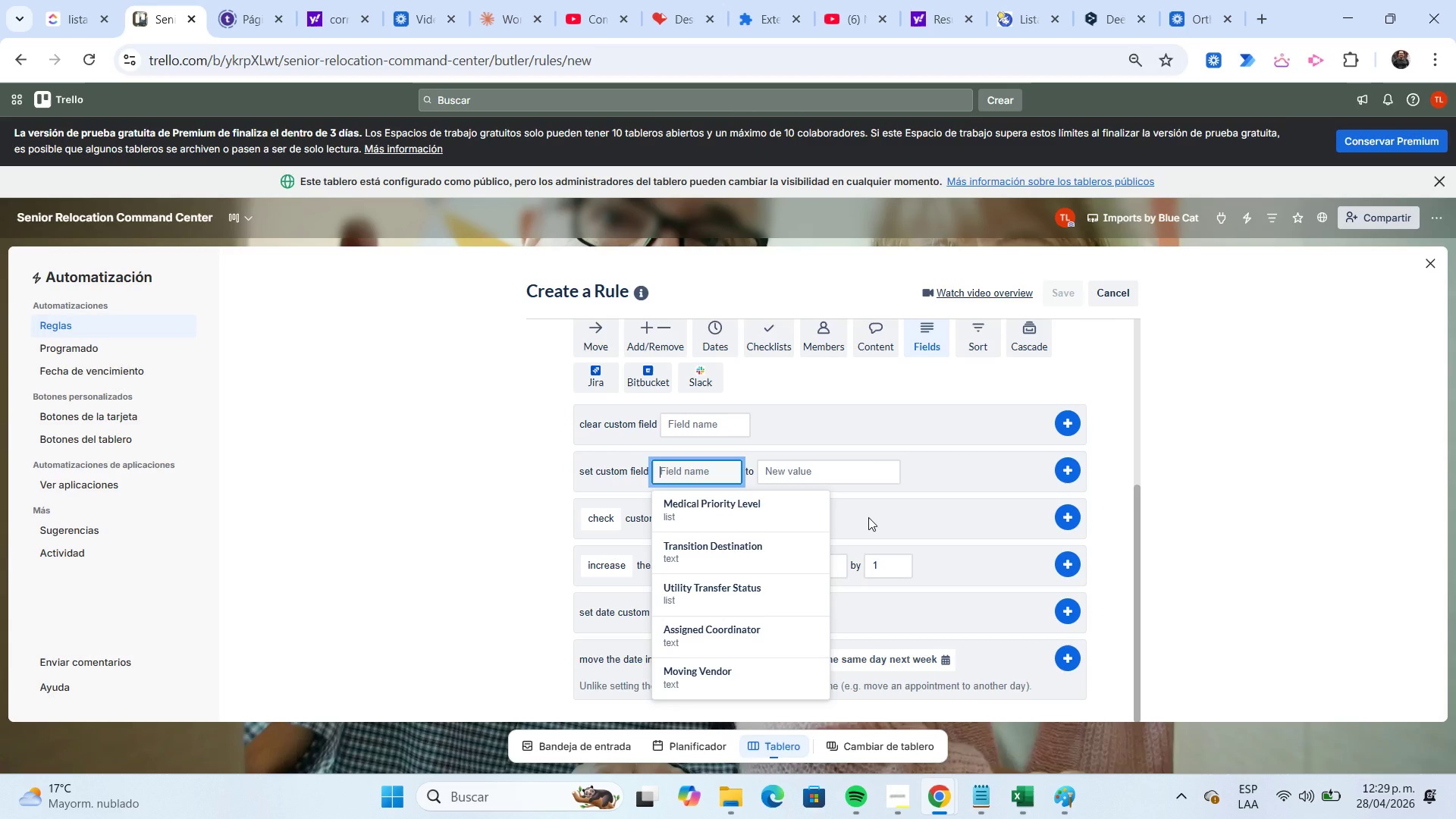 
wait(14.59)
 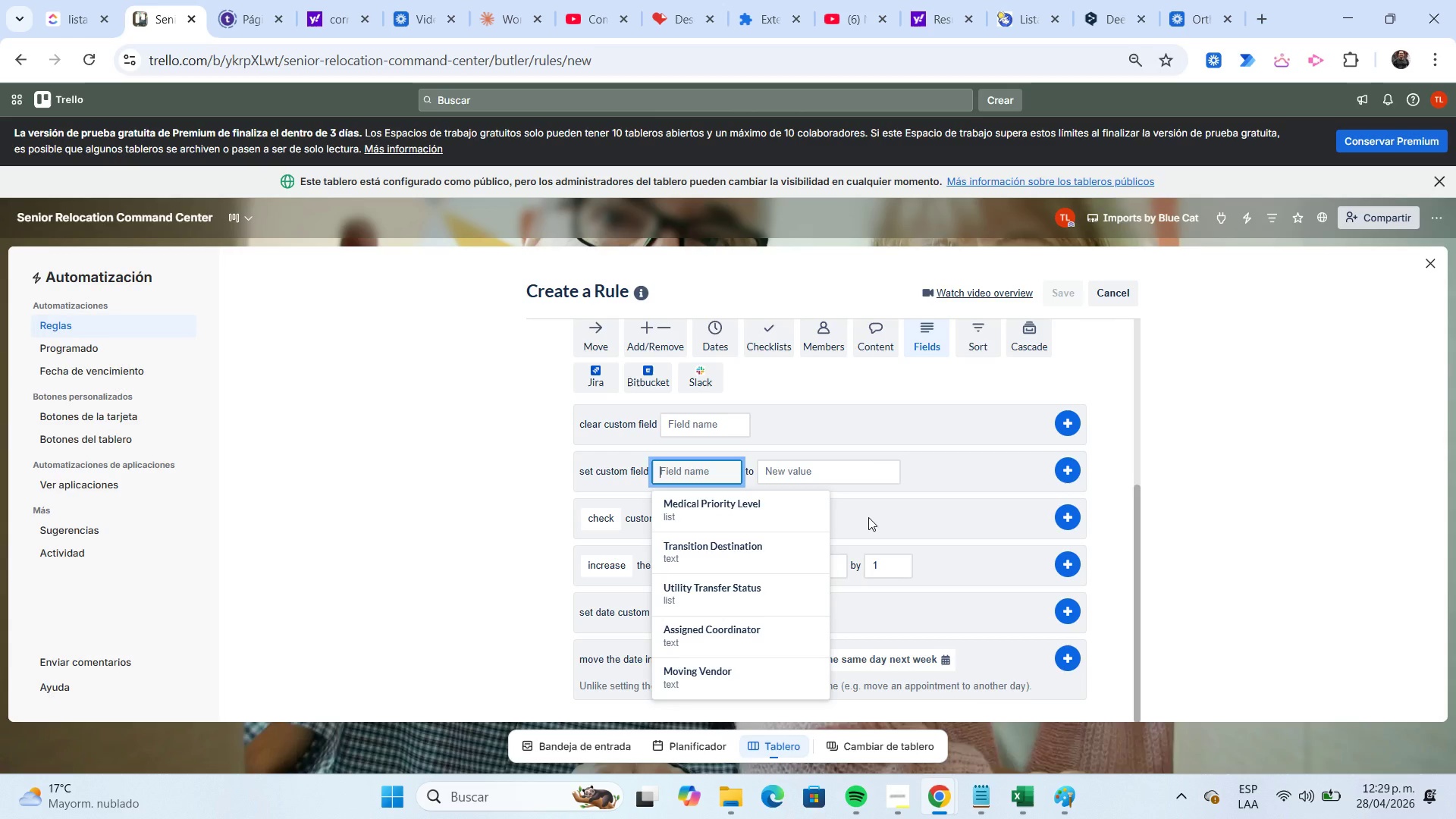 
left_click([868, 517])
 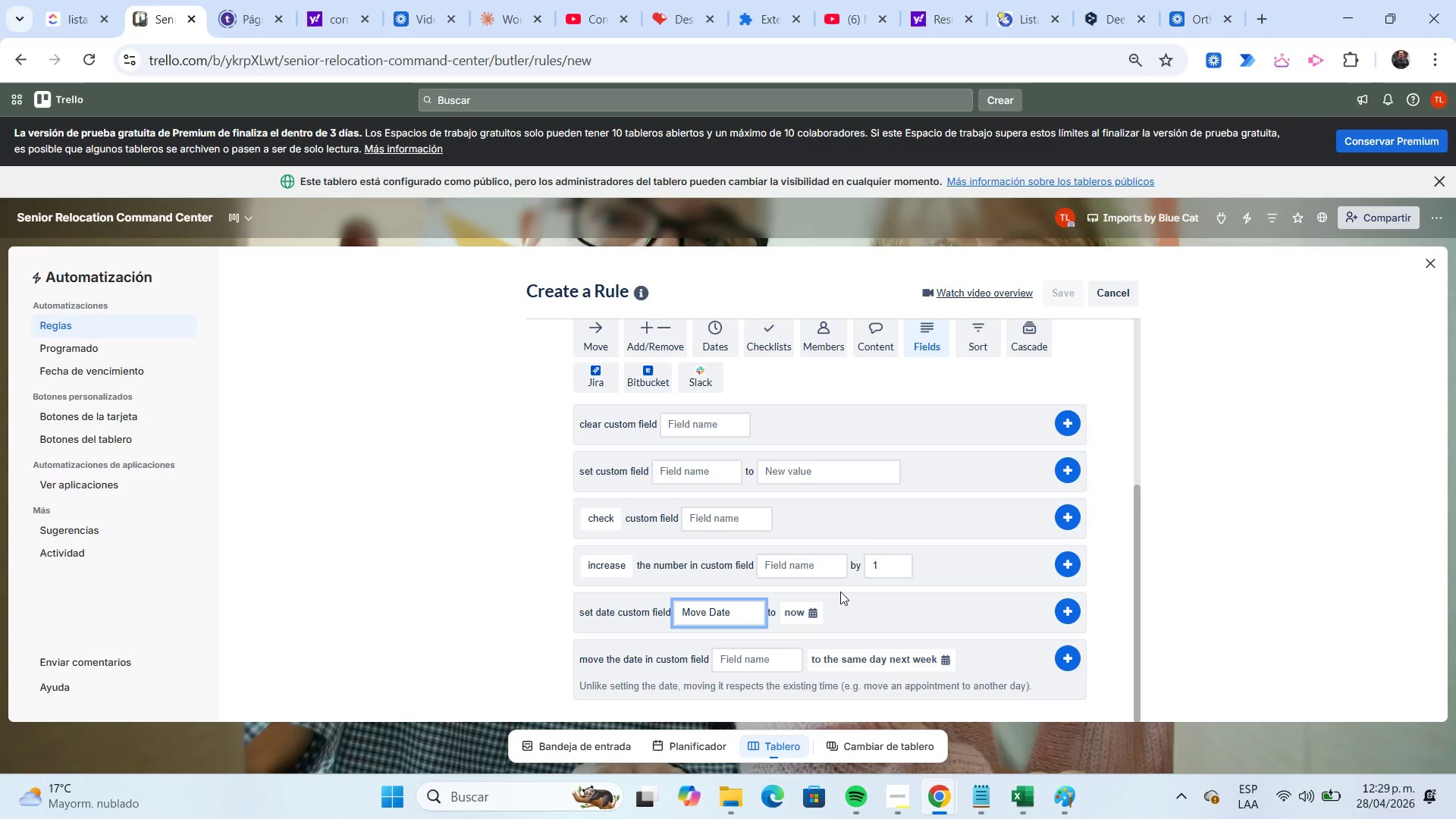 
wait(5.38)
 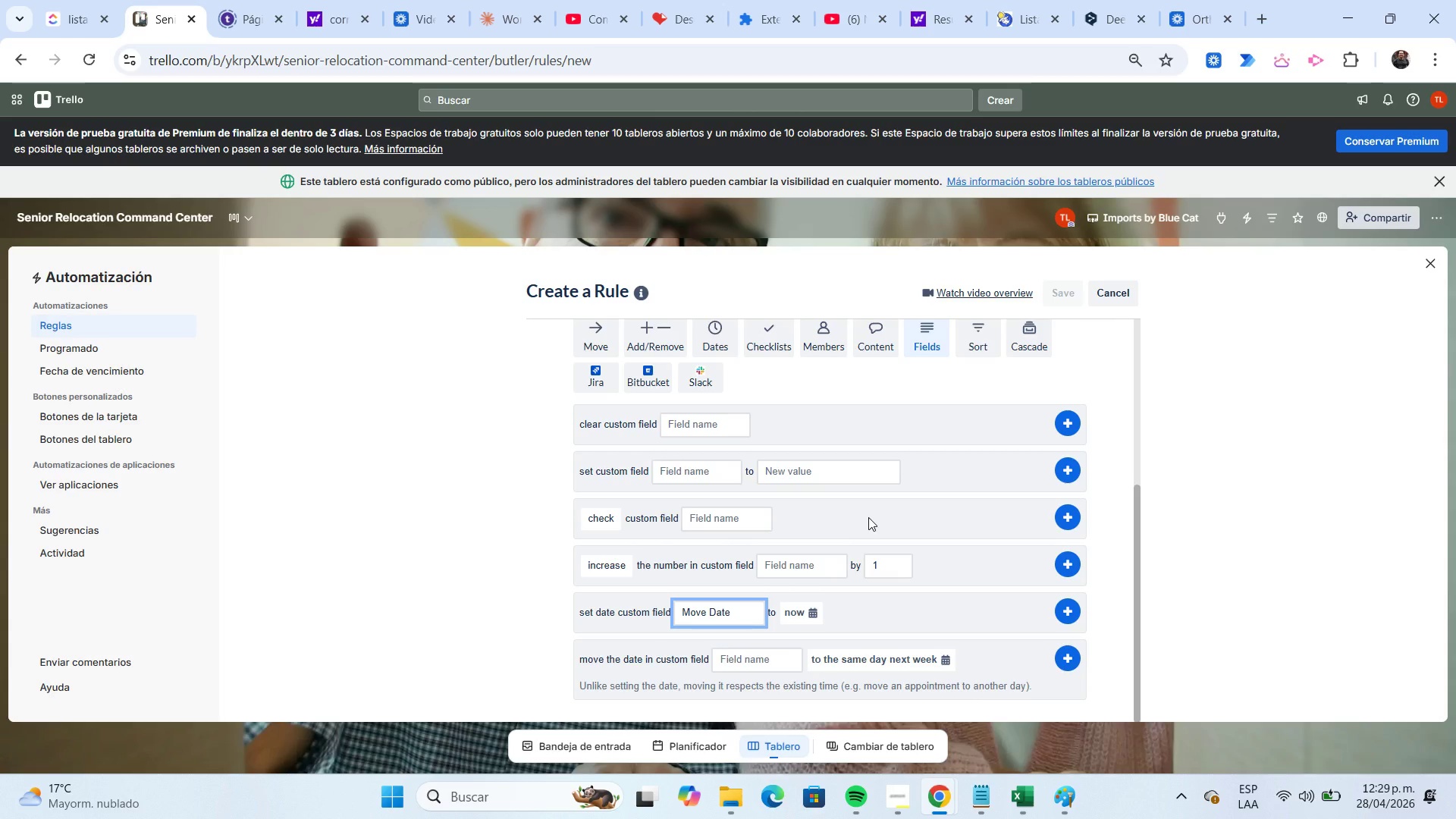 
left_click([813, 614])
 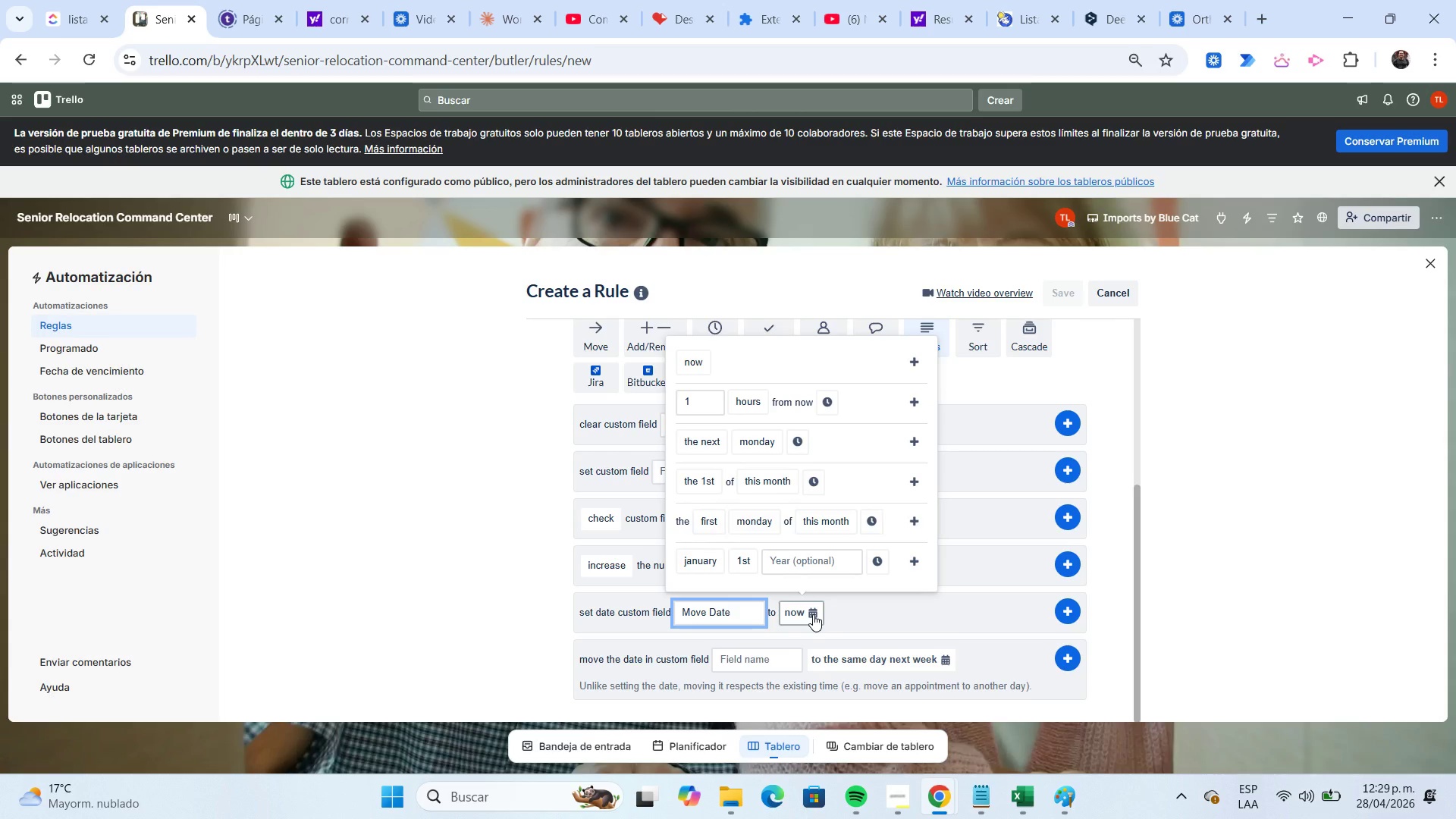 
wait(5.42)
 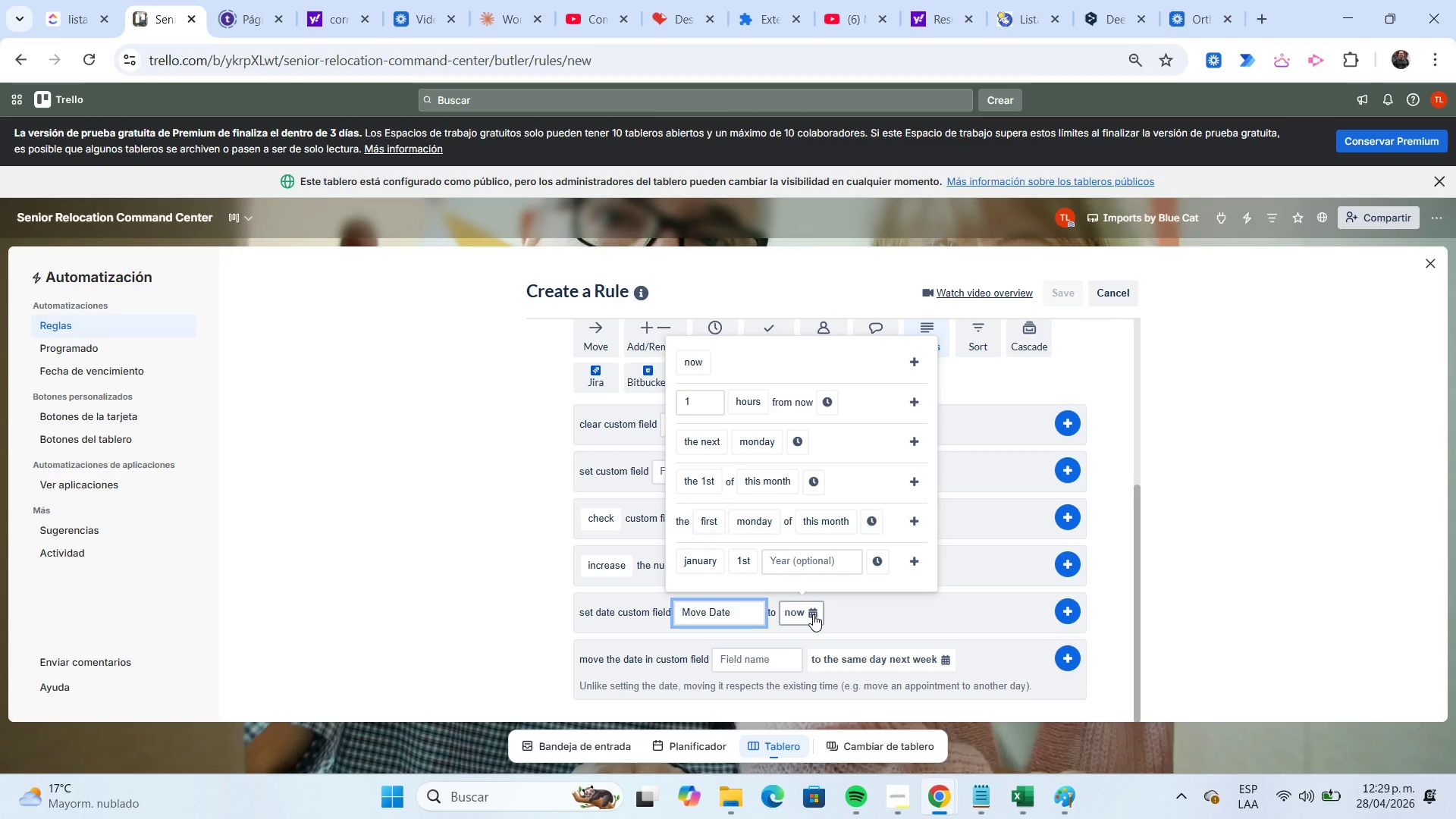 
left_click([841, 617])
 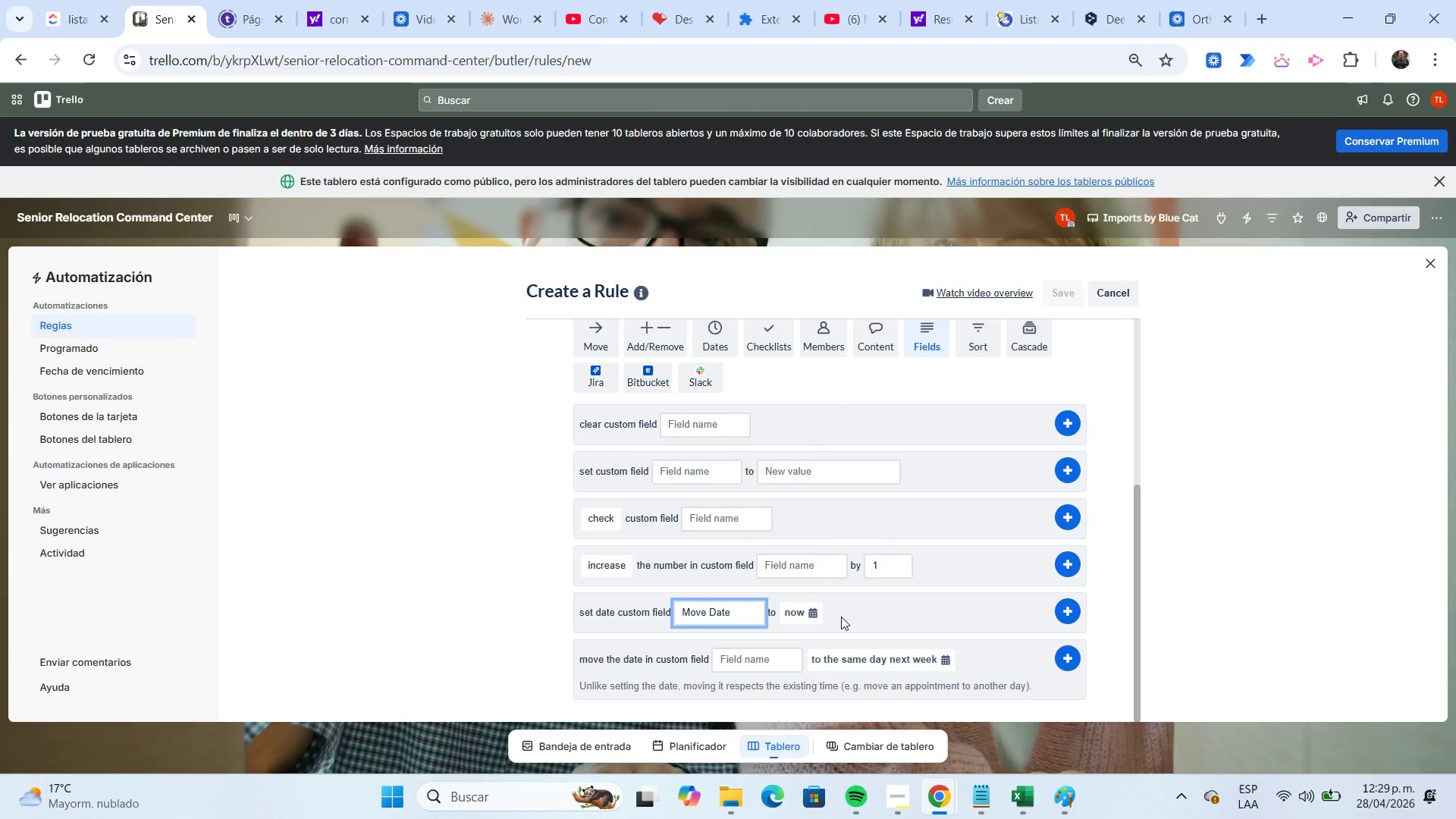 
scroll: coordinate [841, 616], scroll_direction: down, amount: 3.0
 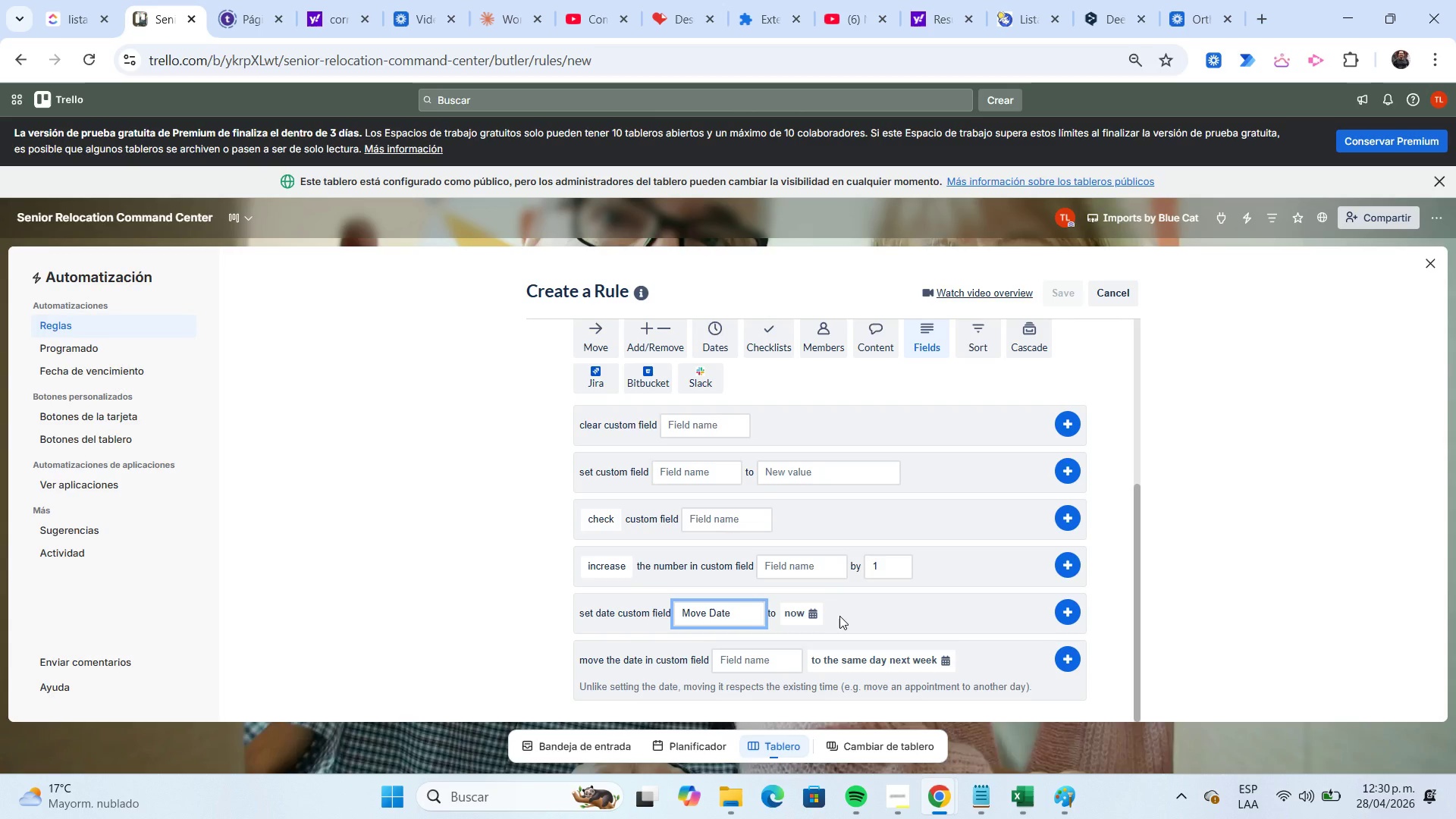 
wait(8.01)
 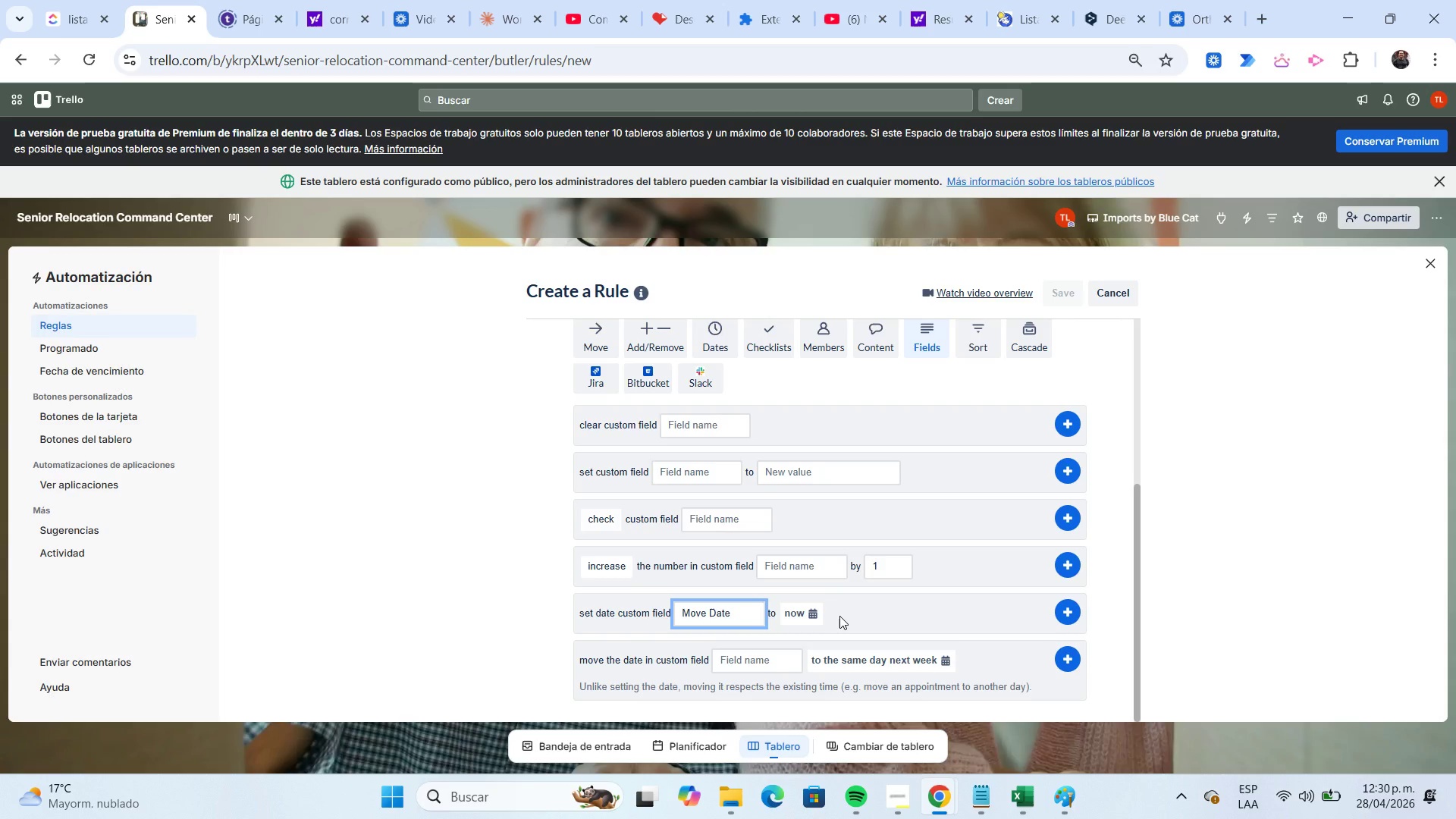 
left_click([720, 350])
 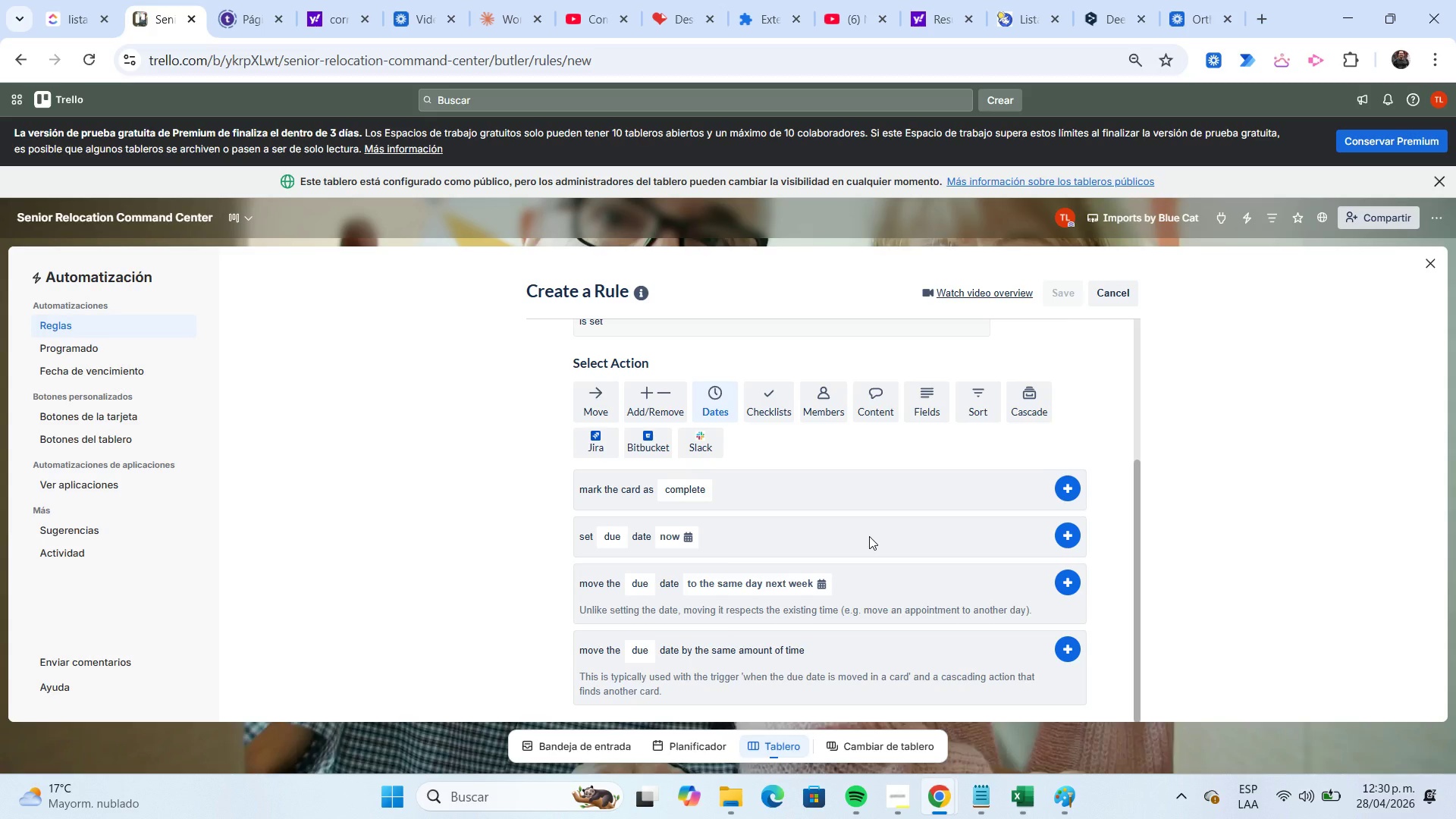 
wait(6.55)
 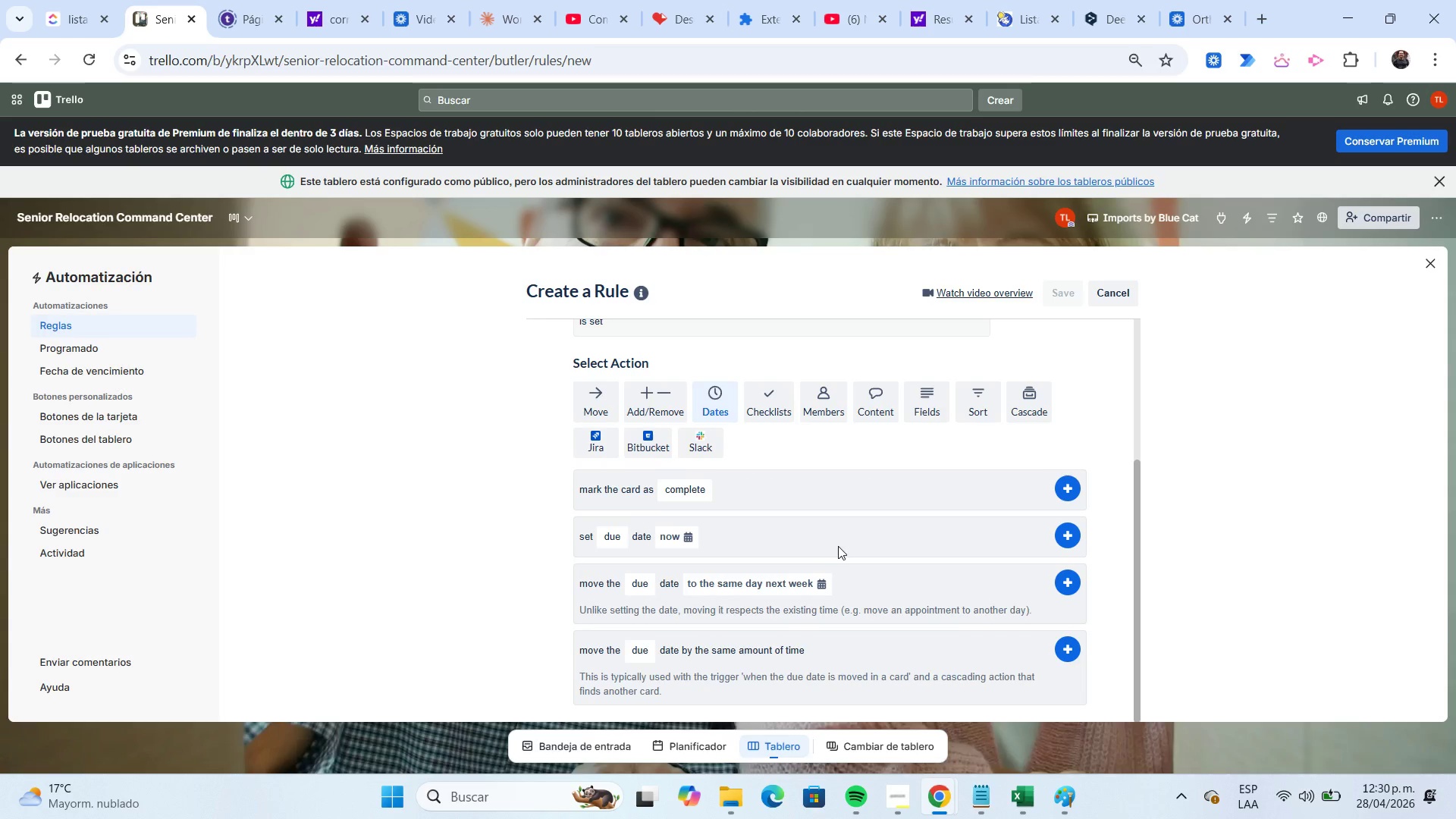 
left_click([692, 535])
 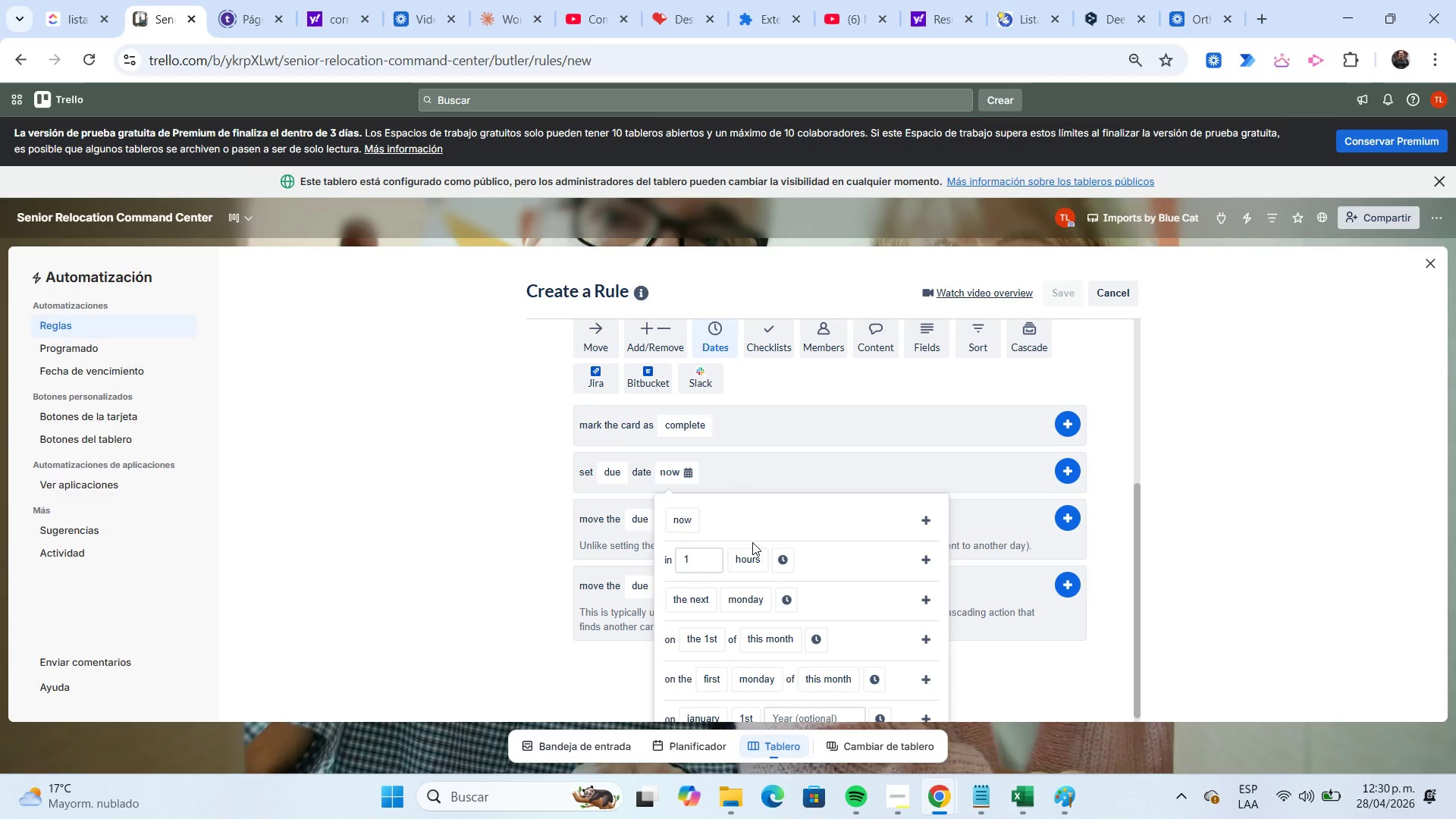 
scroll: coordinate [831, 692], scroll_direction: down, amount: 4.0
 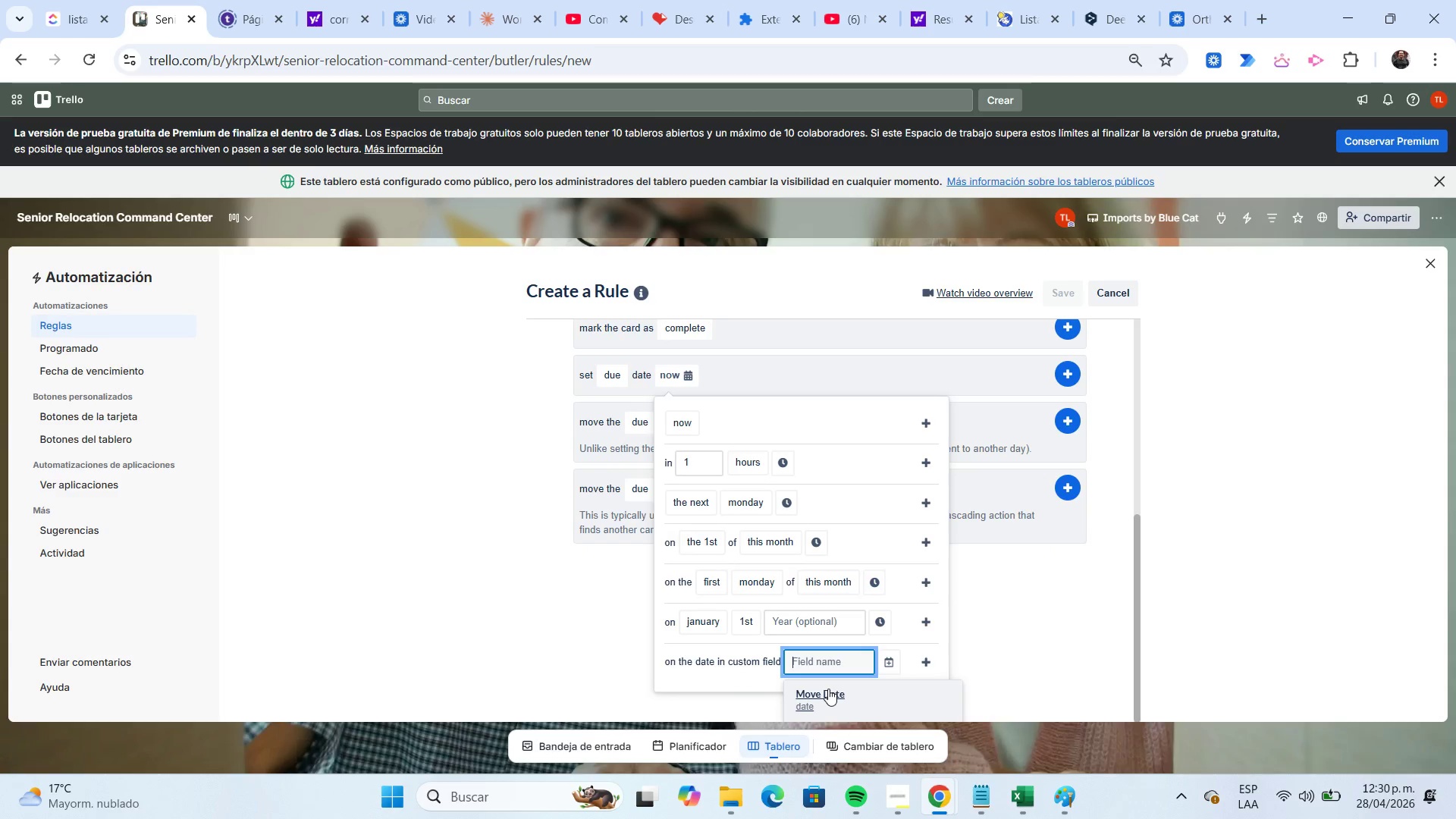 
left_click([828, 689])
 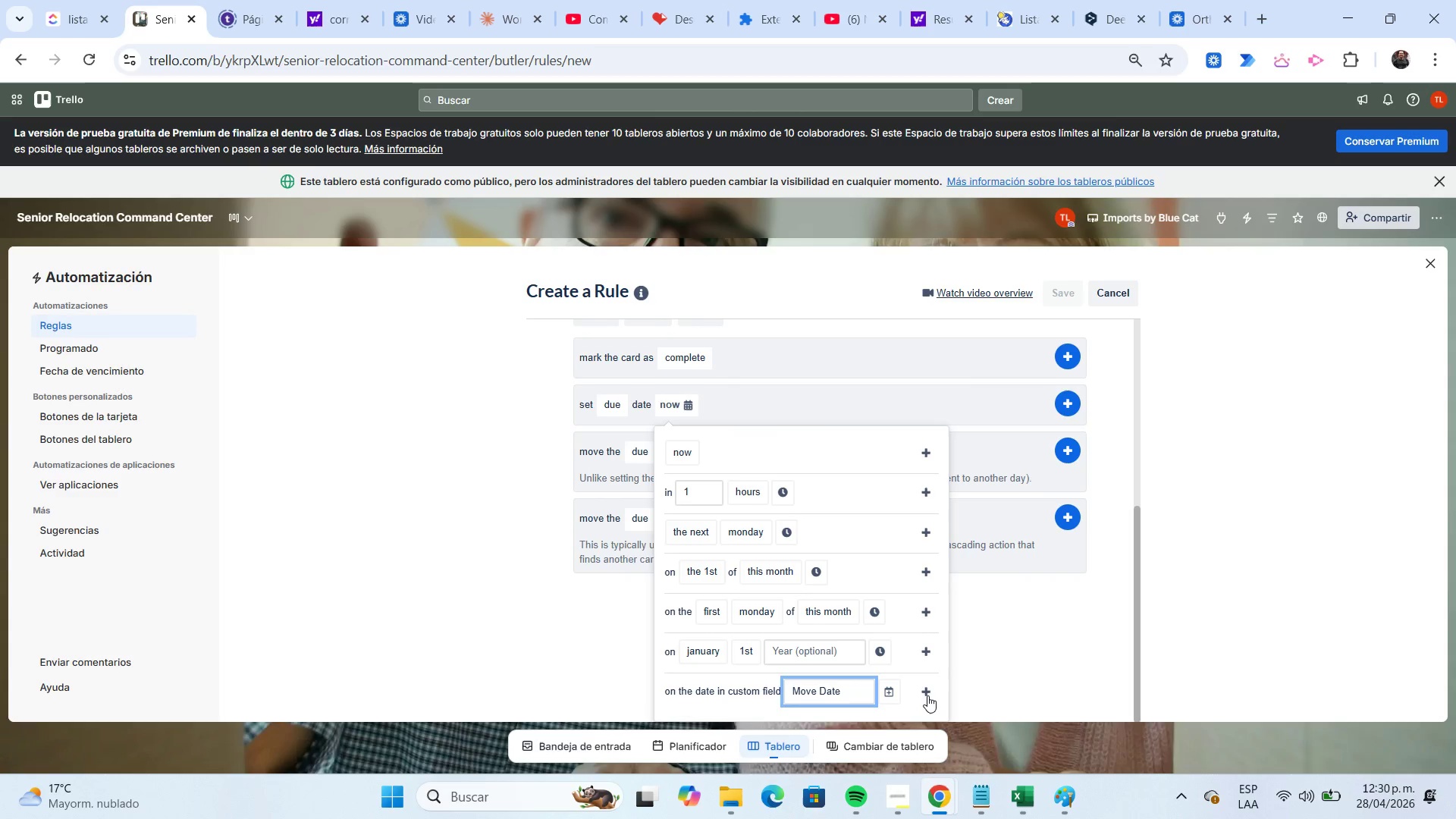 
left_click([929, 695])
 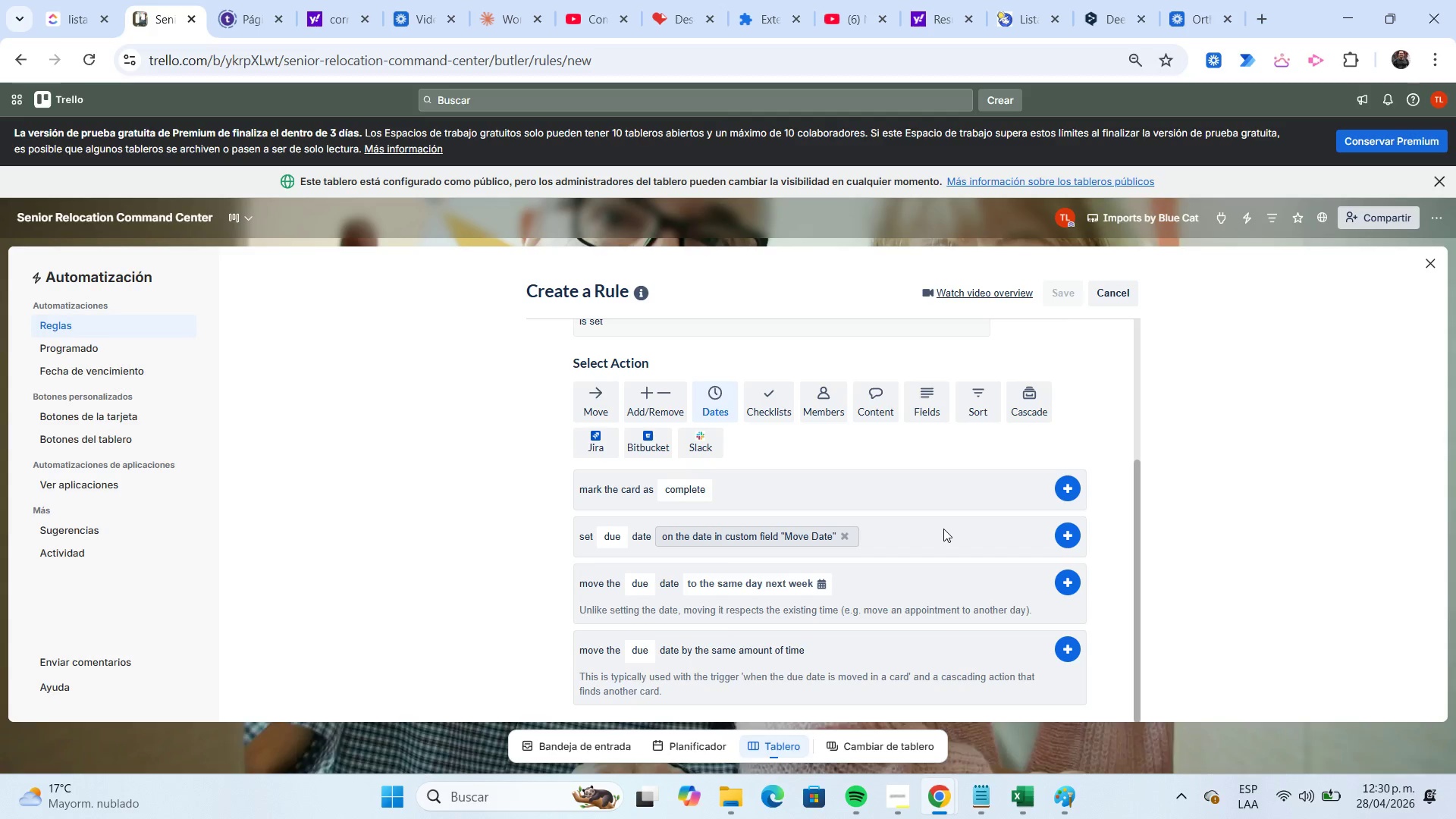 
left_click([1059, 538])
 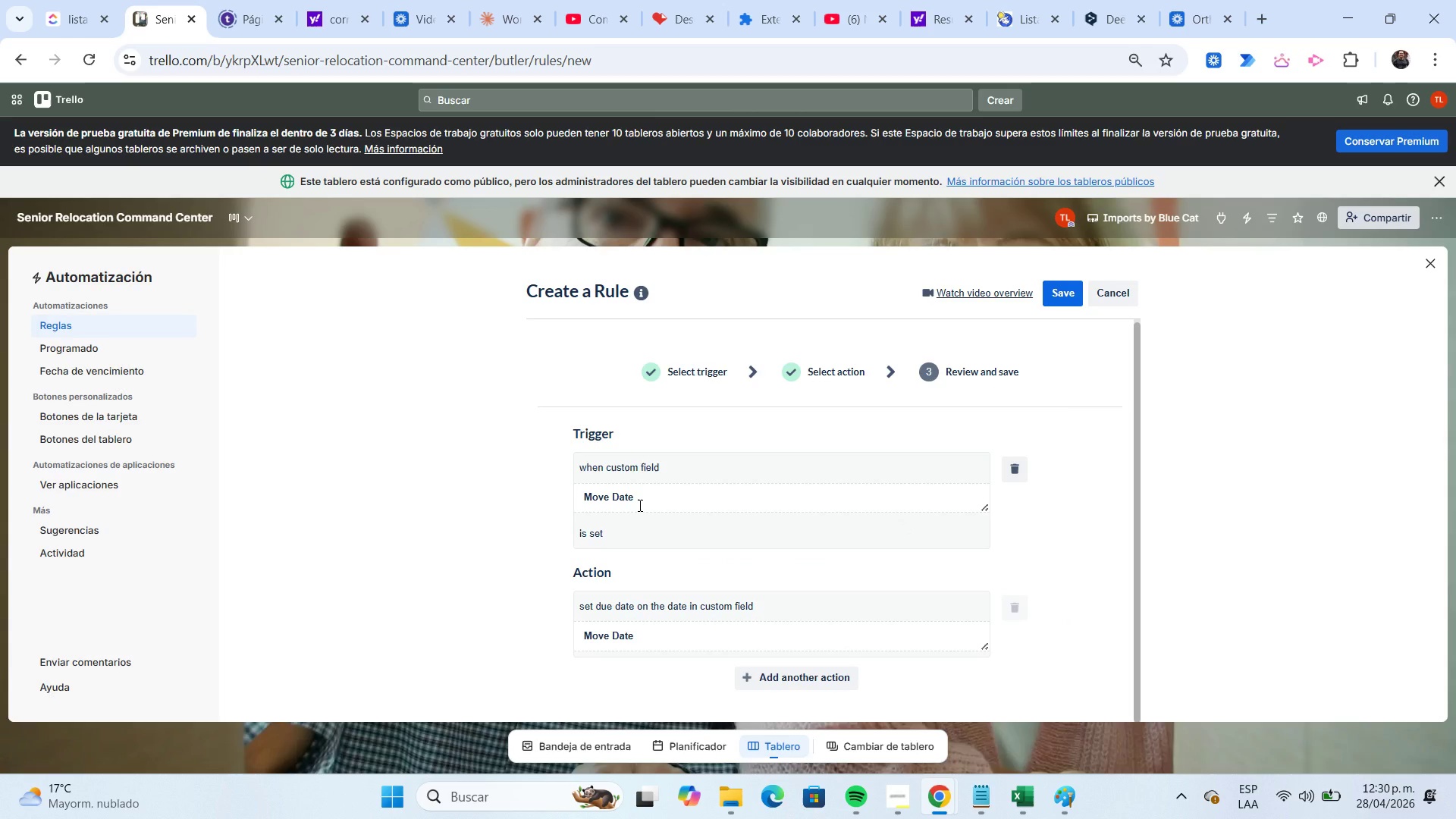 
wait(14.52)
 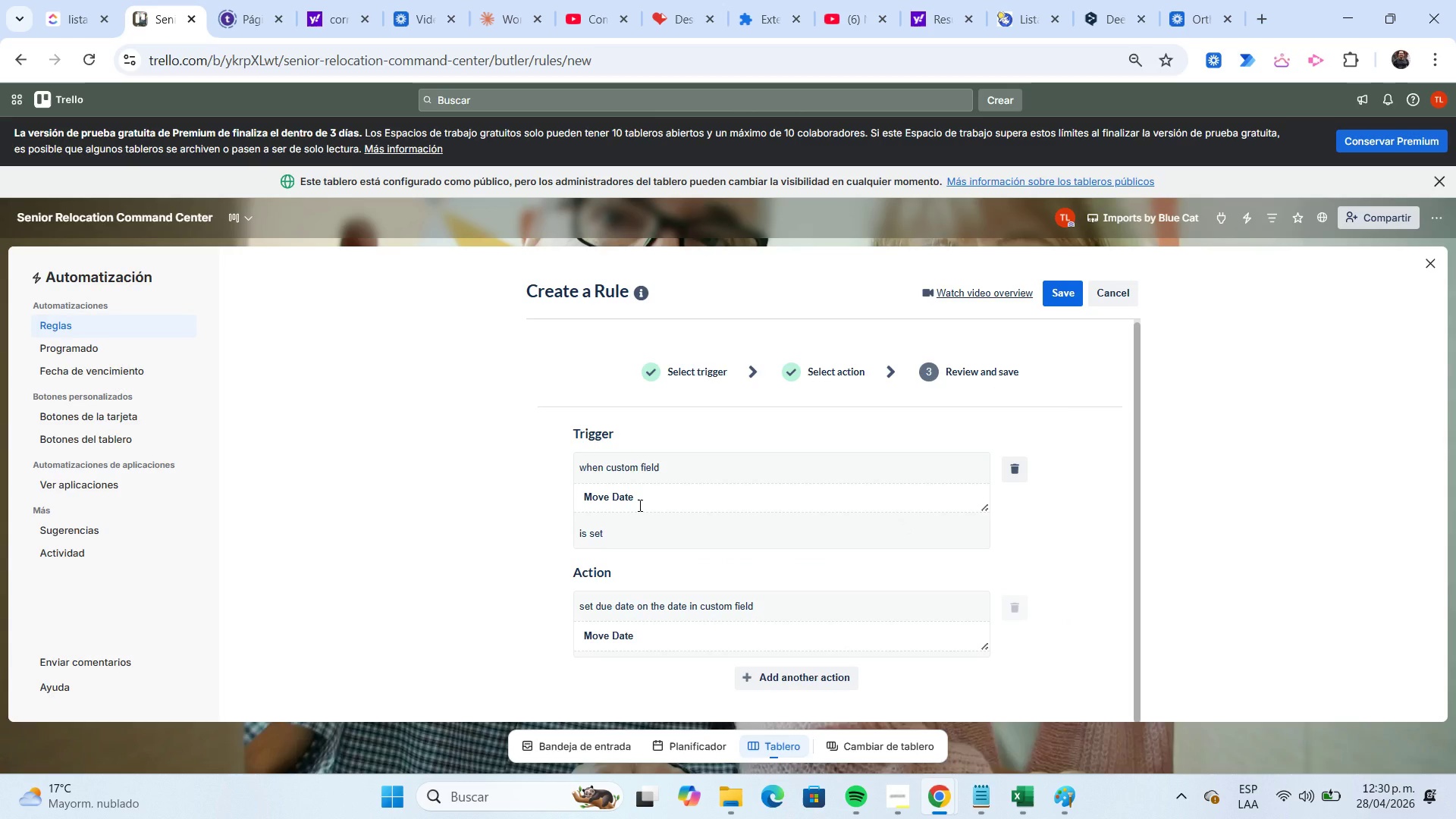 
left_click([729, 476])
 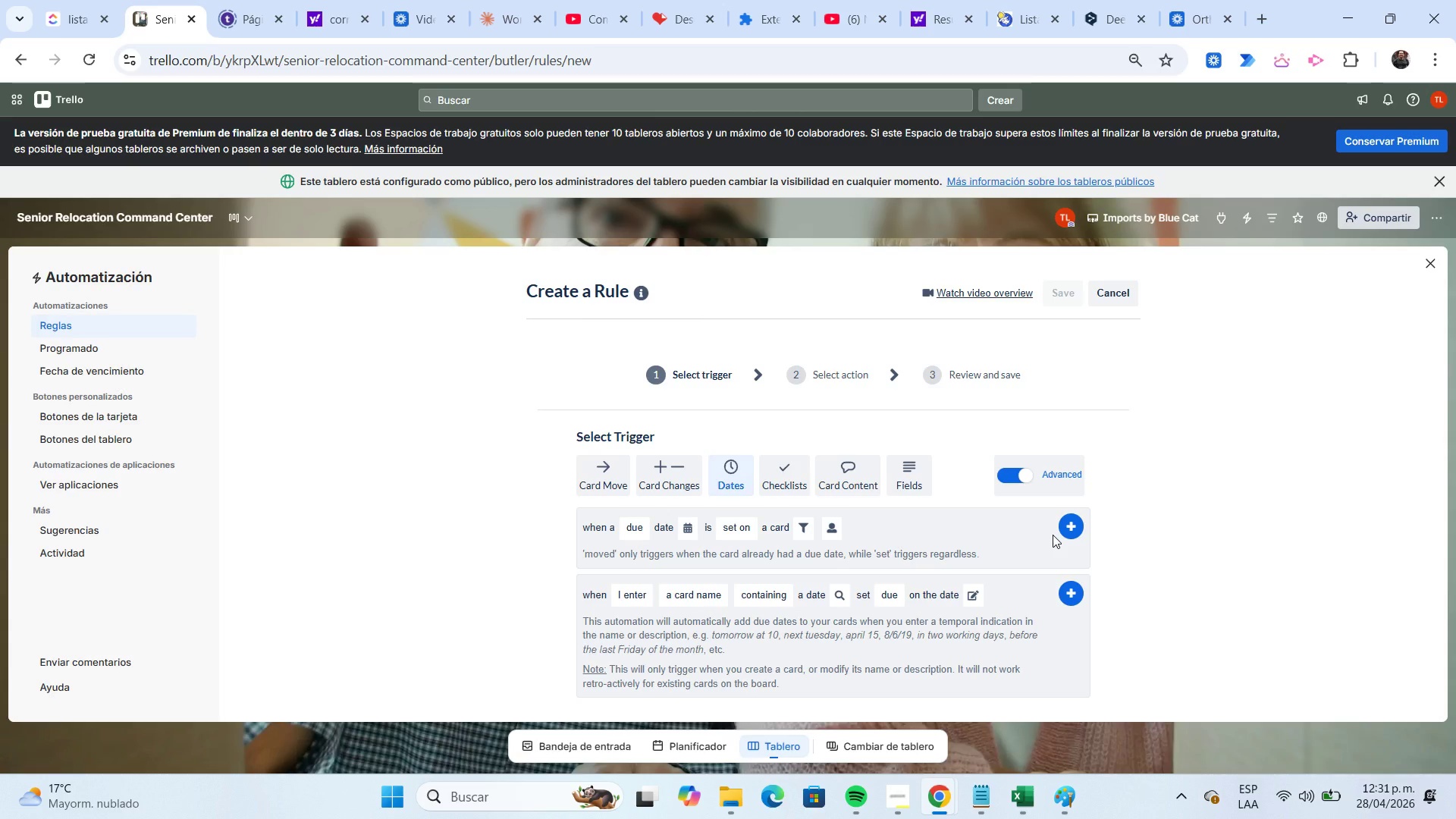 
wait(51.85)
 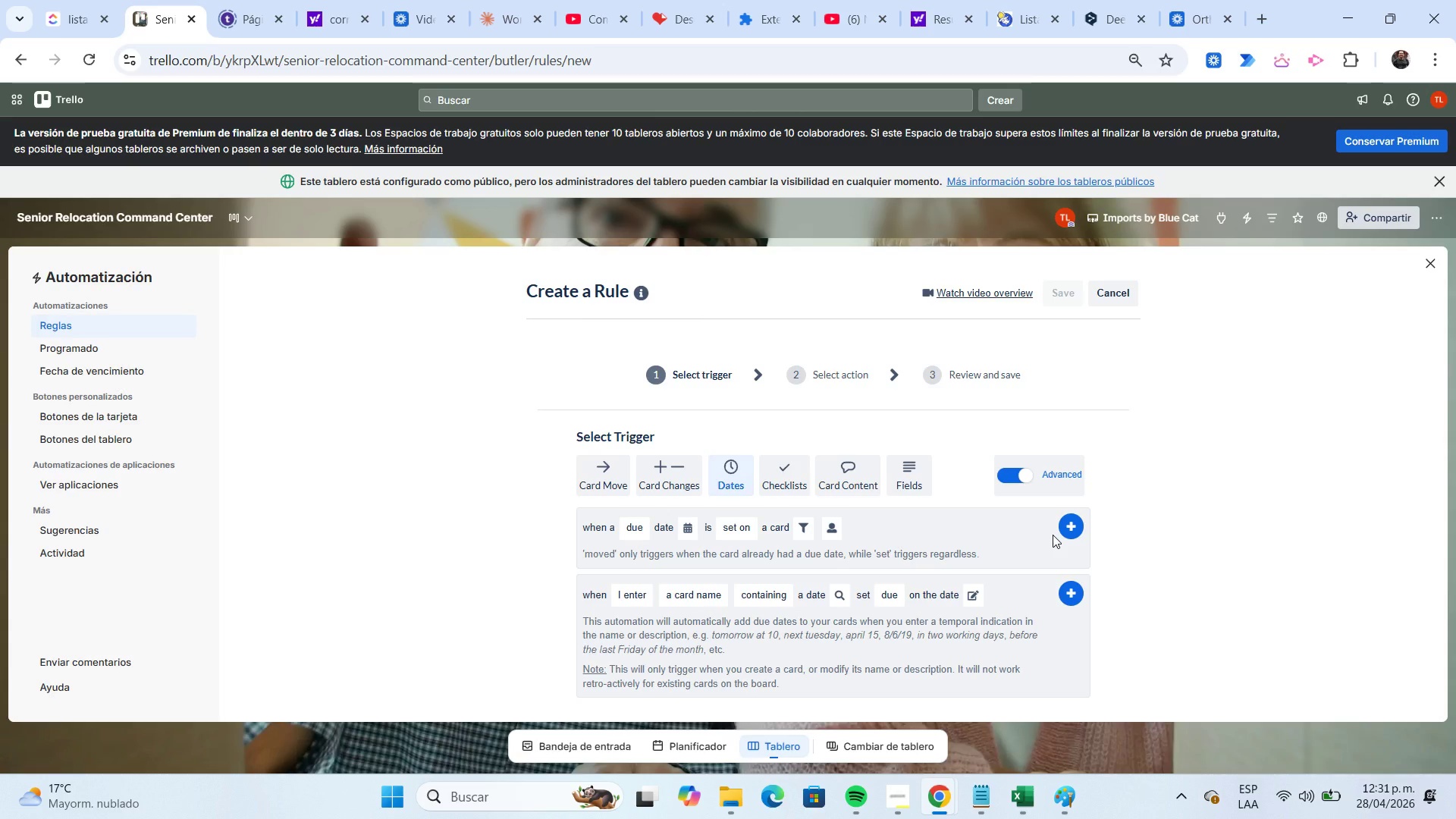 
mouse_move([642, 551])
 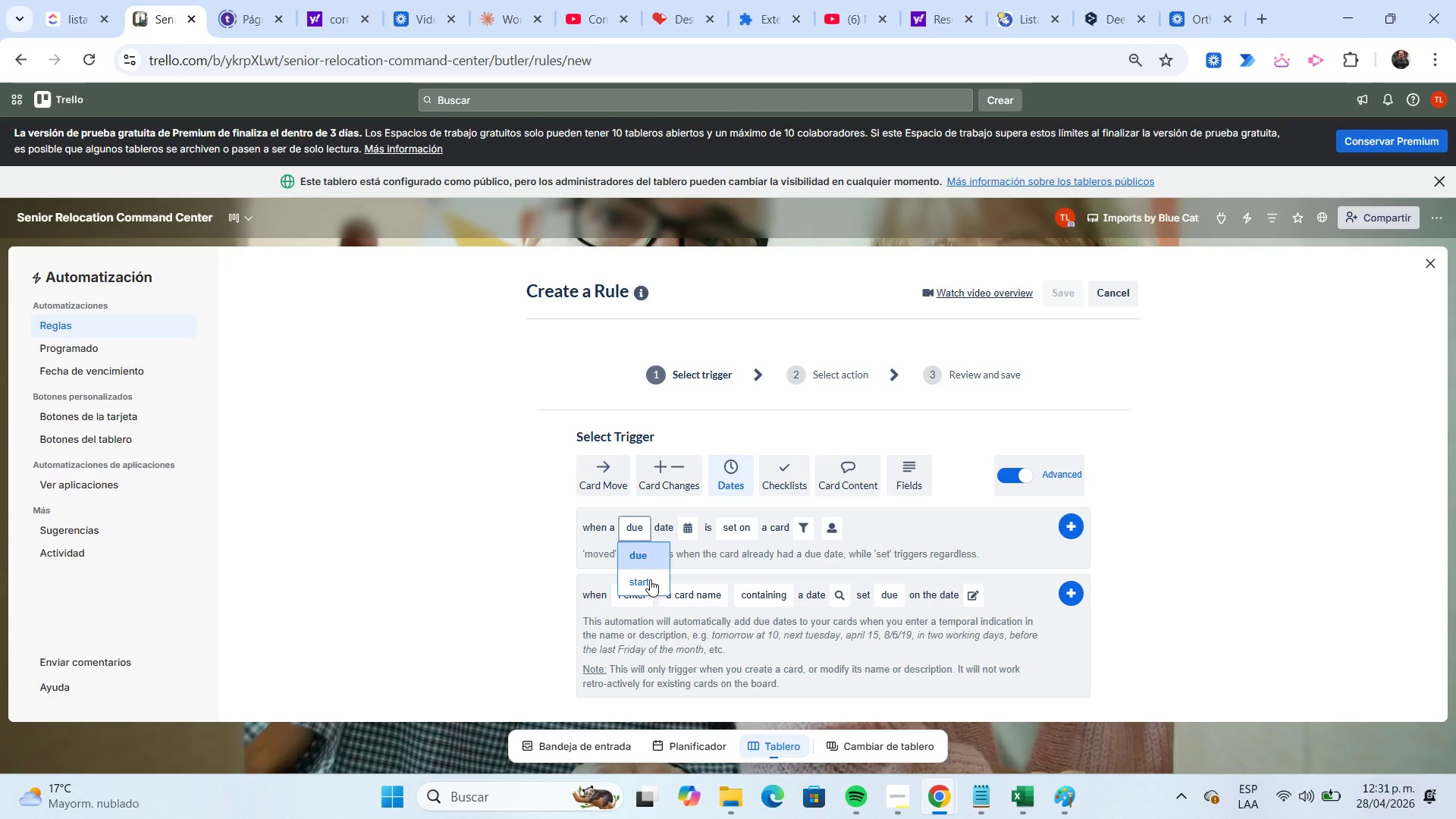 
left_click([650, 579])
 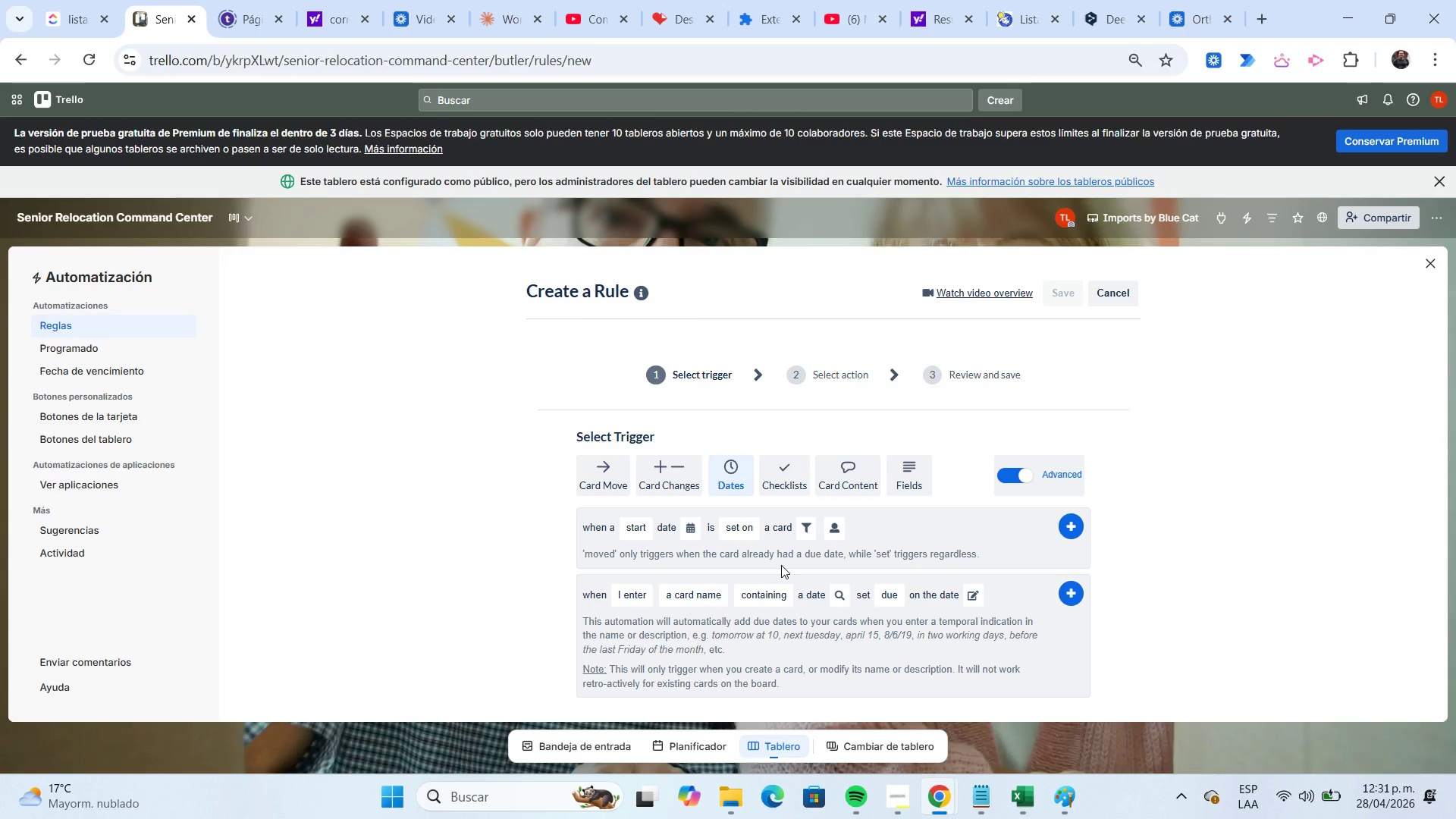 
wait(24.72)
 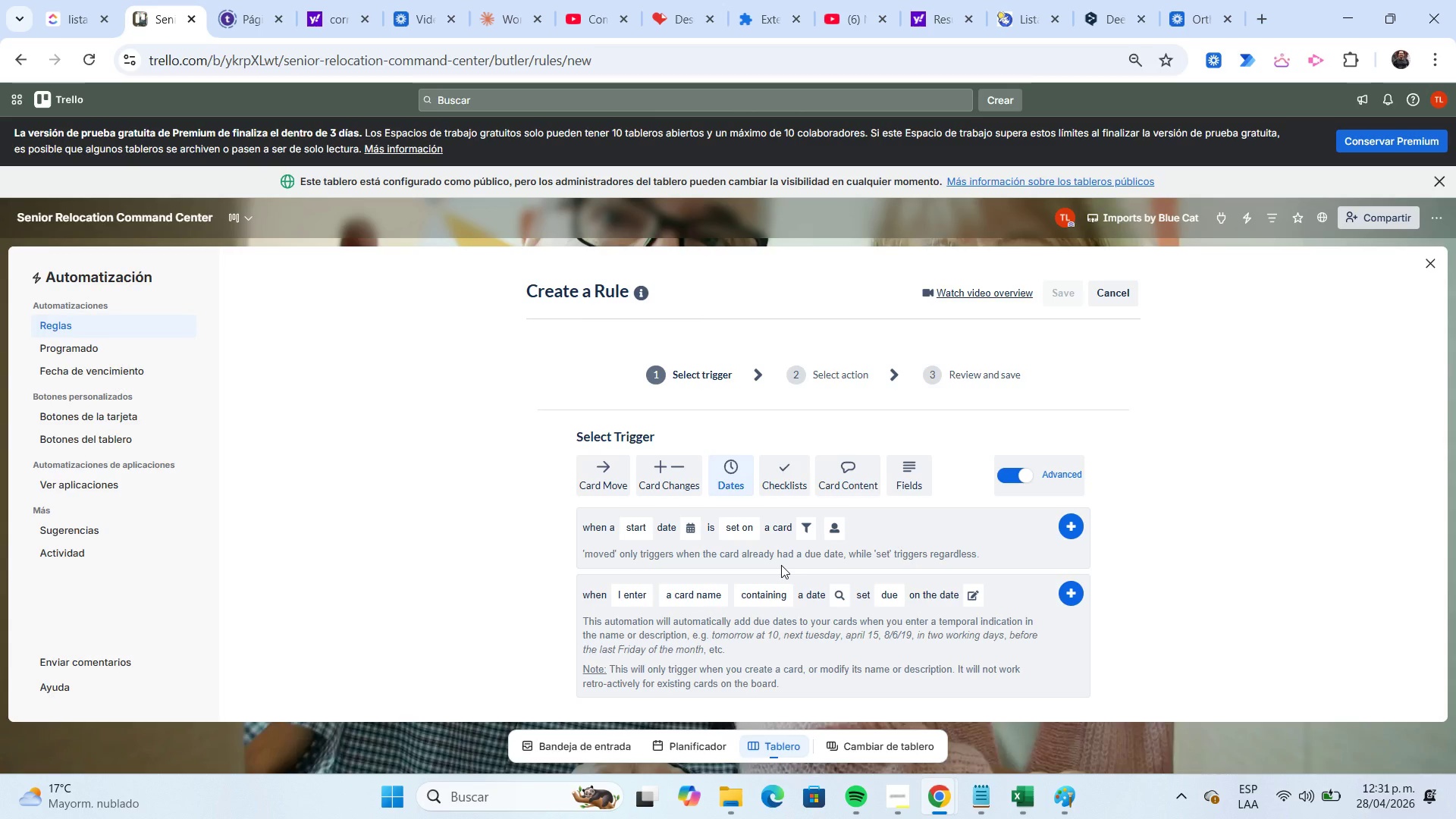 
left_click([1069, 529])
 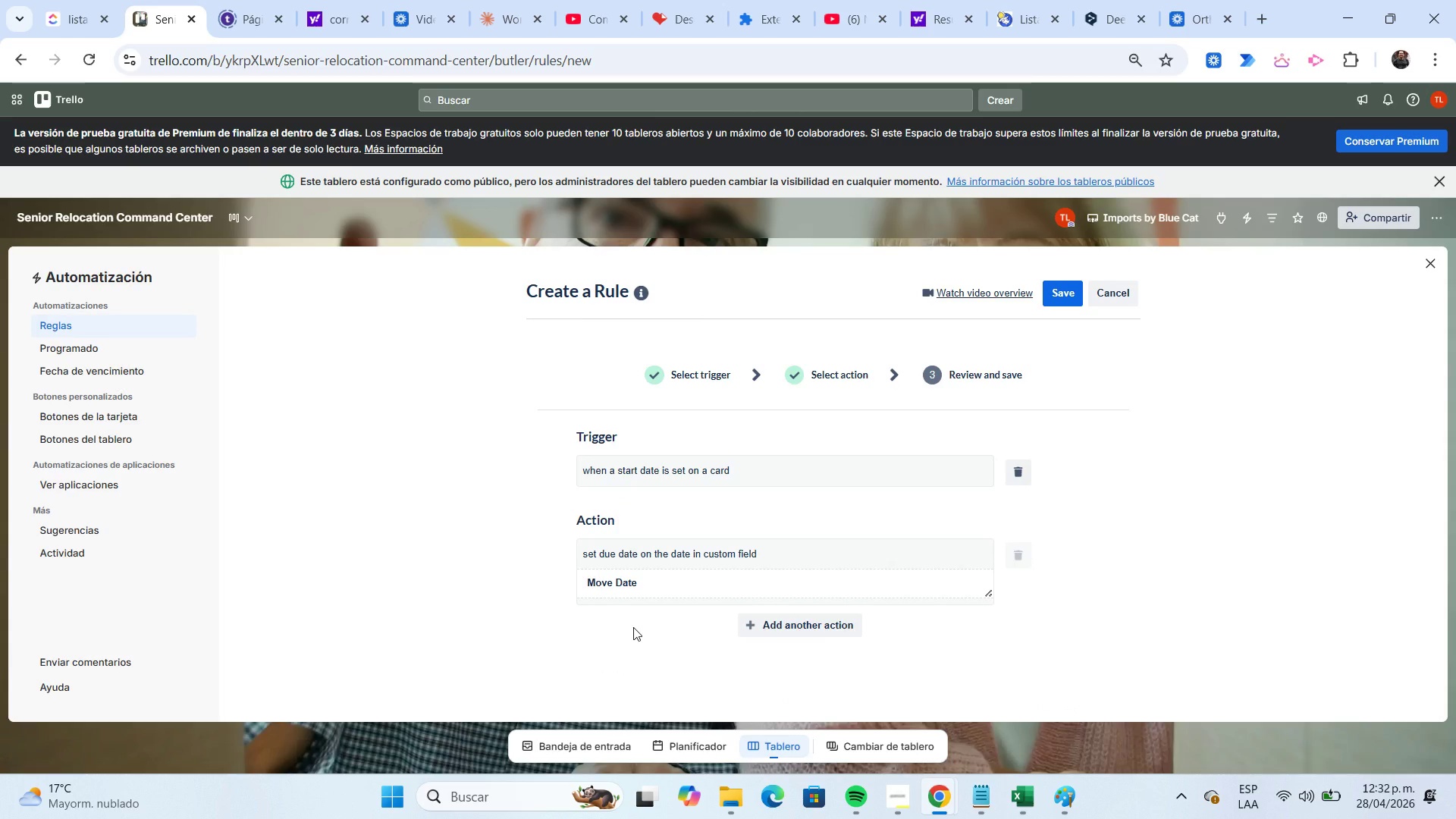 
wait(37.23)
 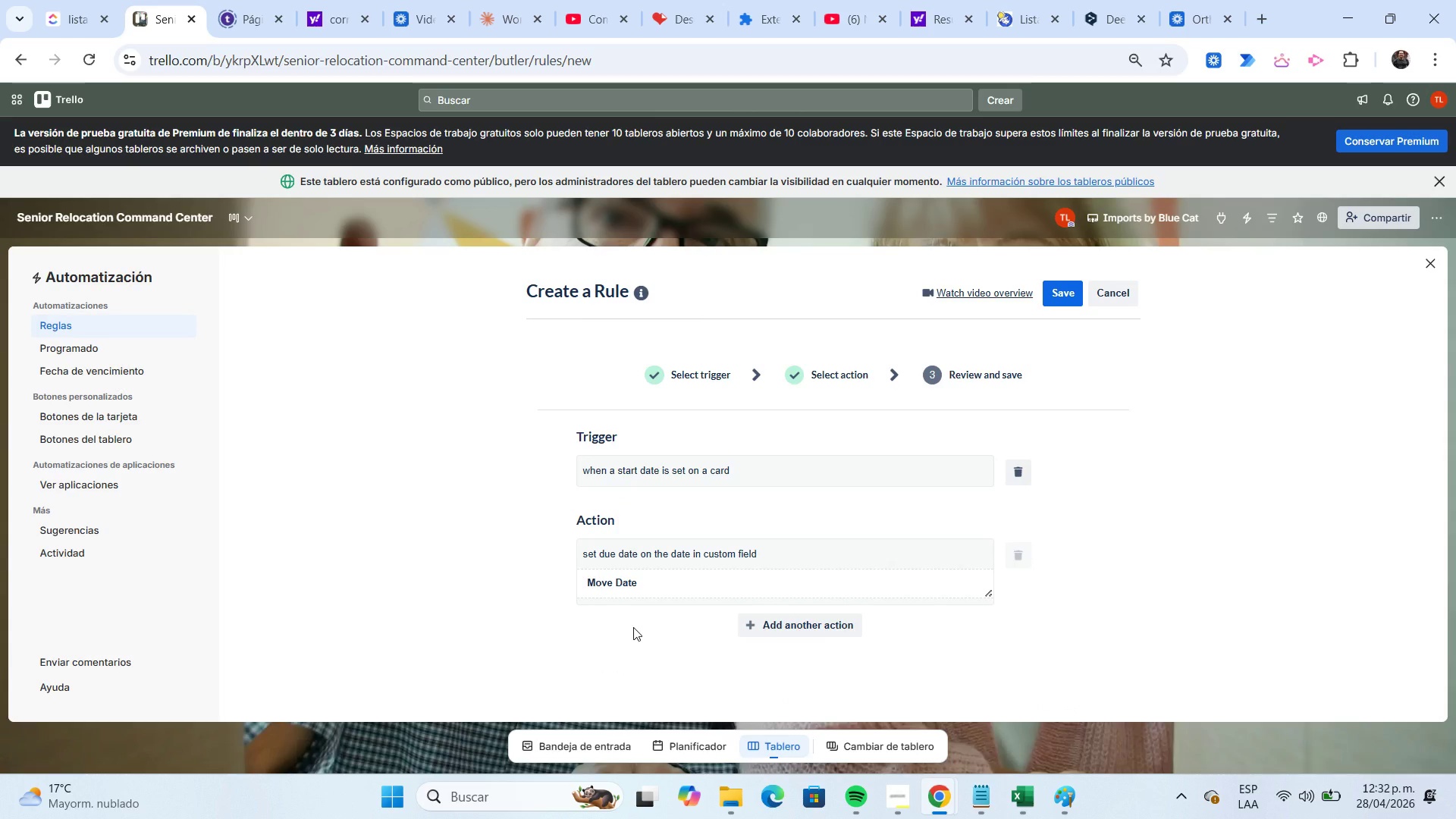 
left_click([777, 623])
 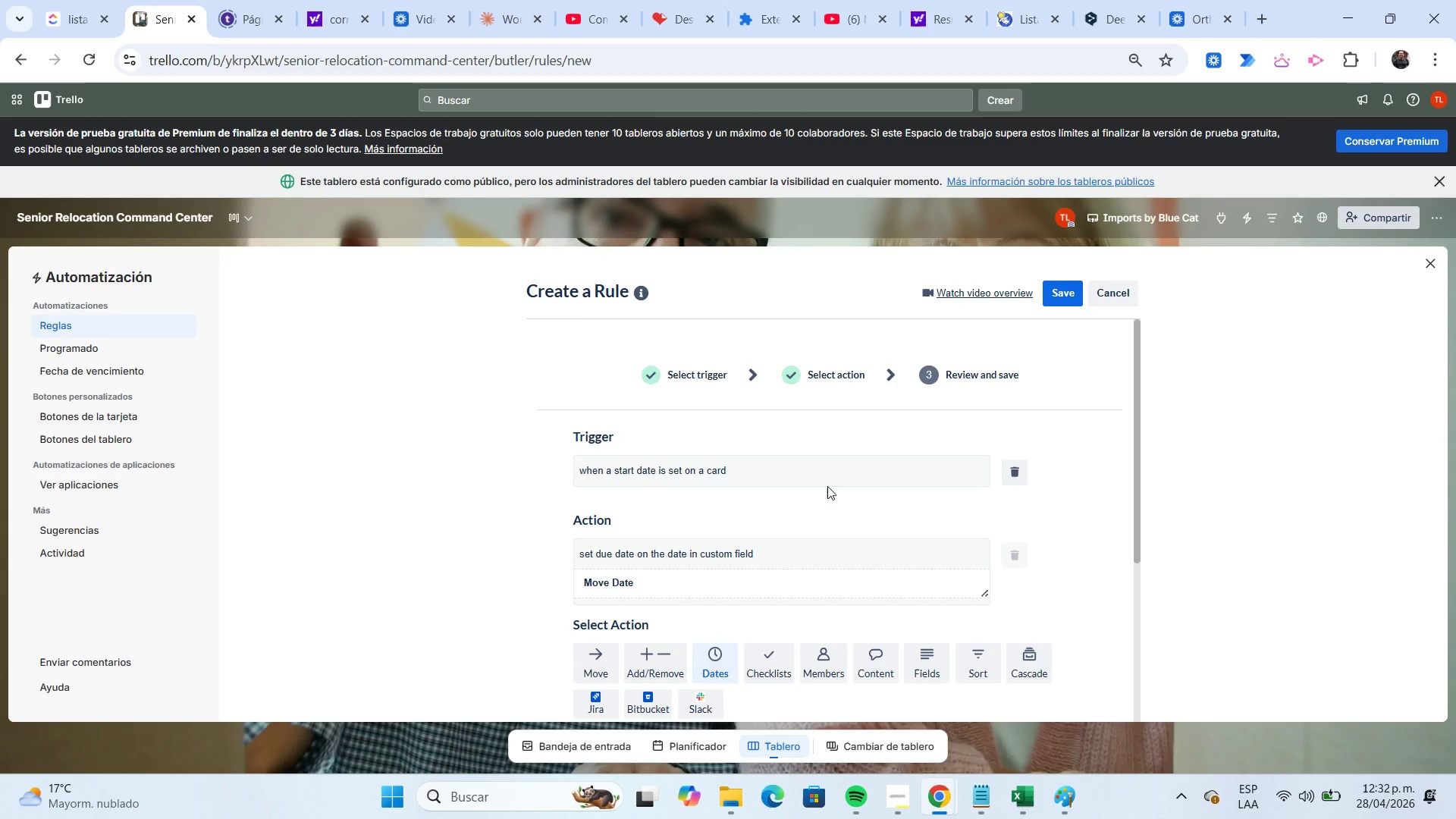 
scroll: coordinate [815, 482], scroll_direction: down, amount: 2.0
 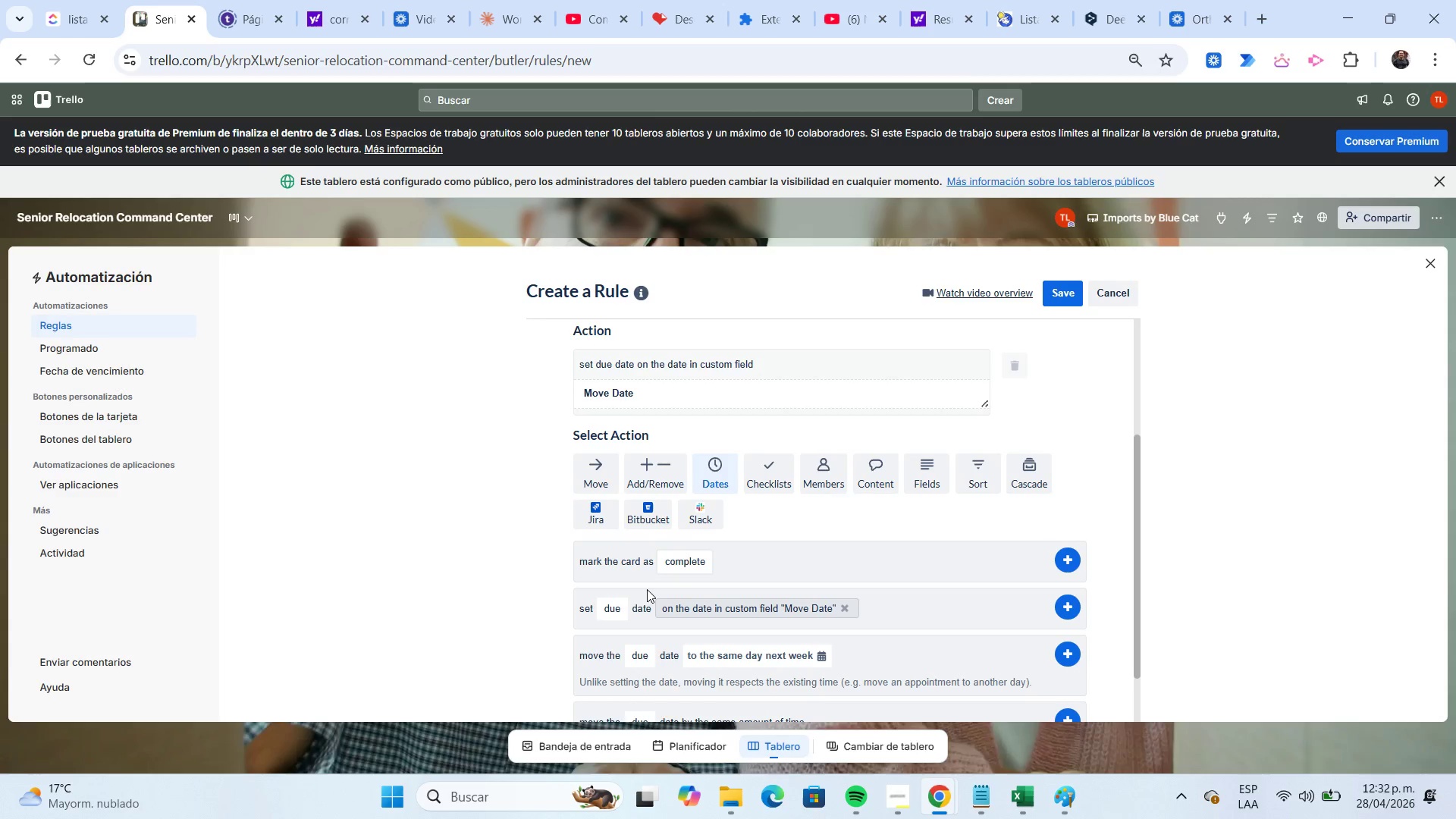 
left_click([619, 607])
 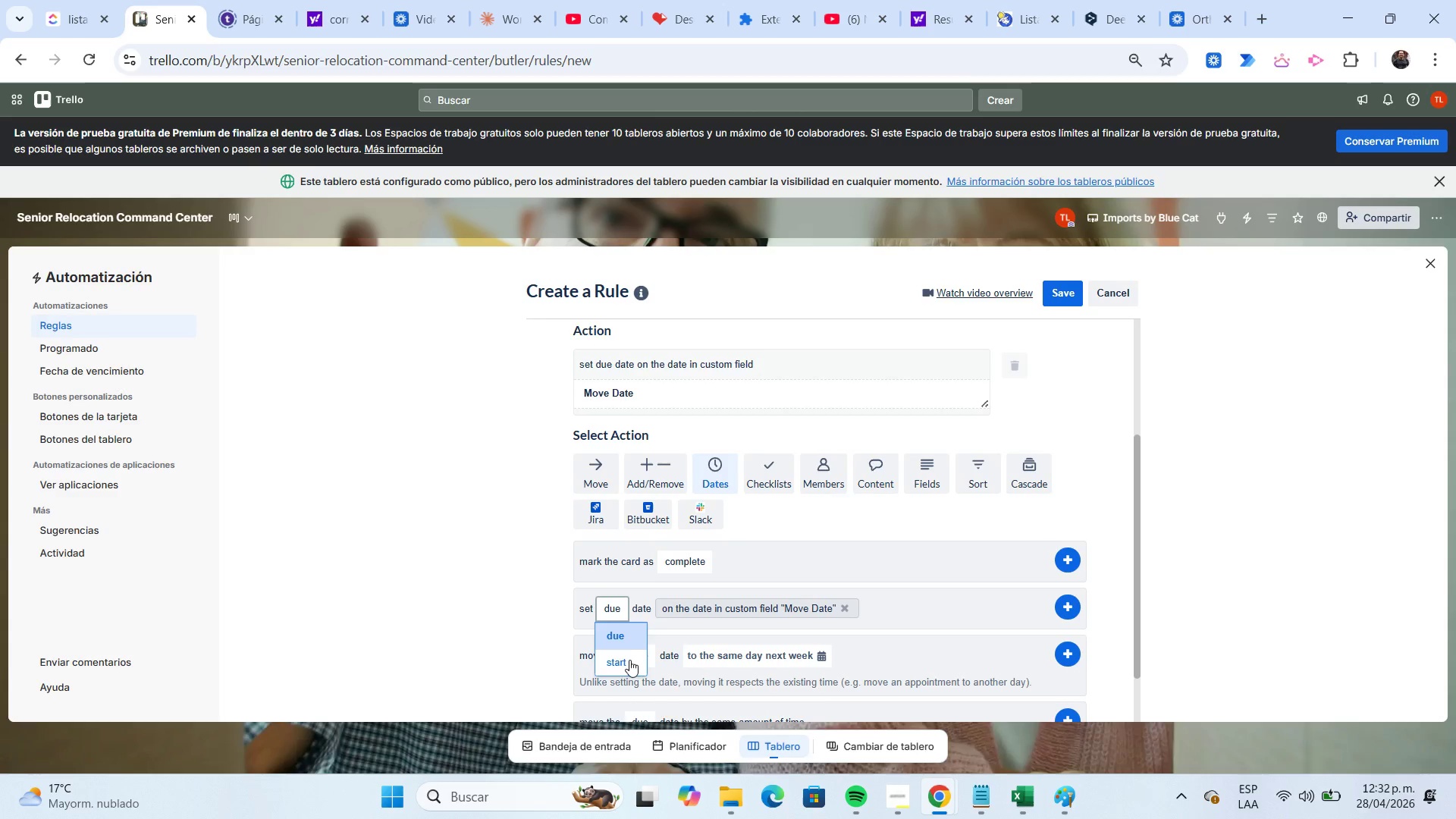 
left_click([629, 661])
 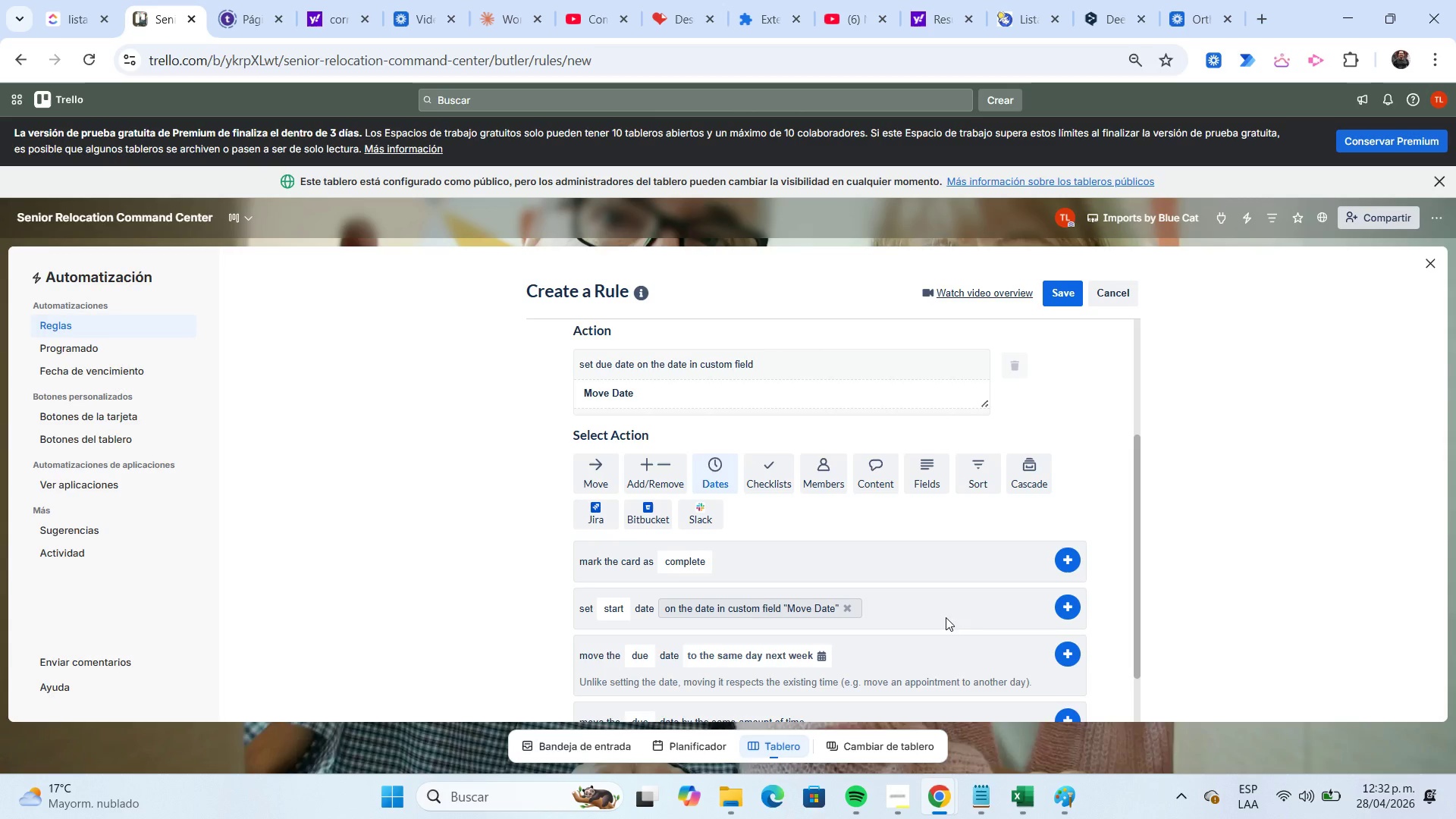 
left_click([1061, 610])
 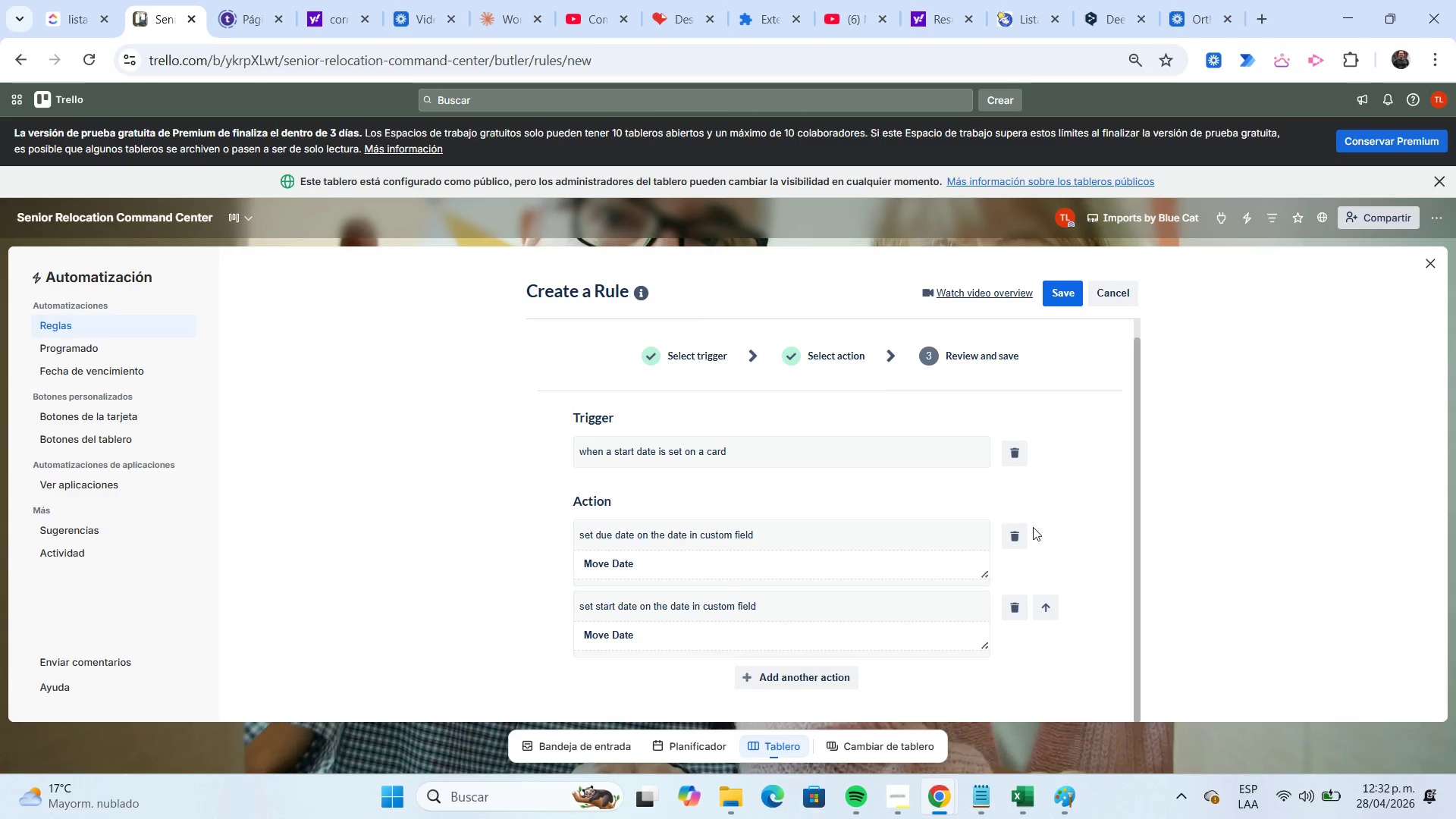 
left_click([1017, 537])
 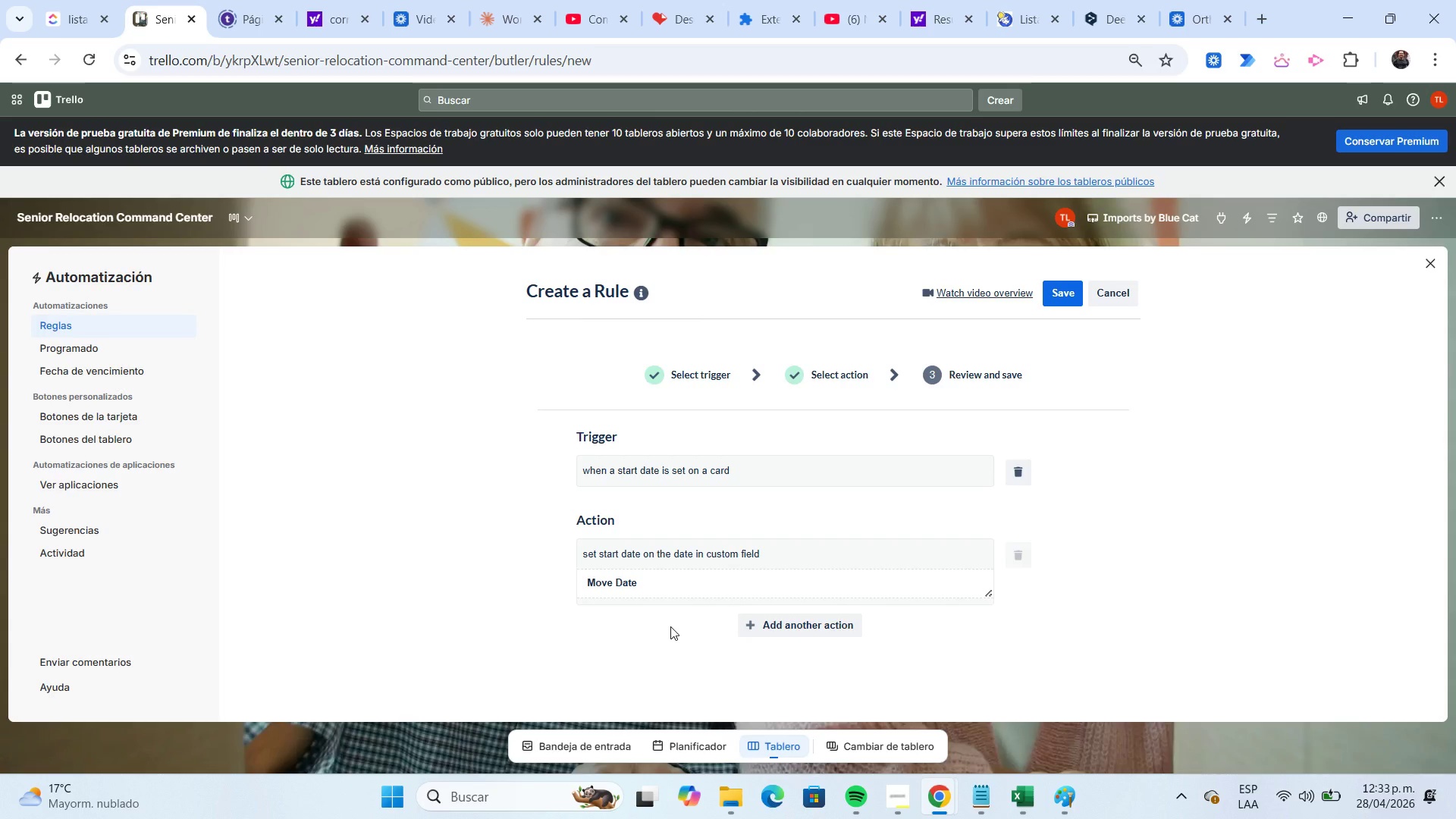 
wait(52.45)
 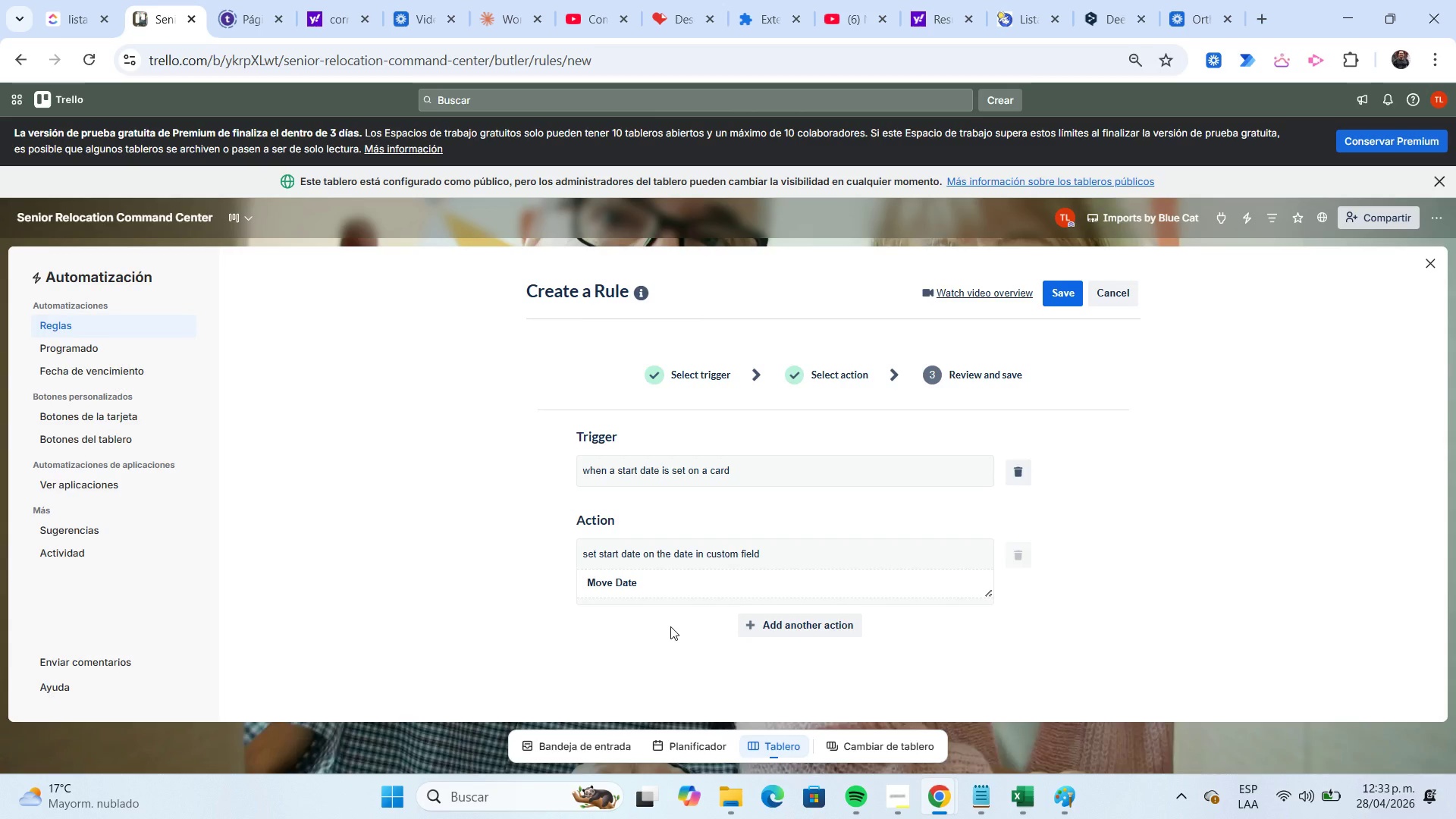 
left_click([1075, 300])
 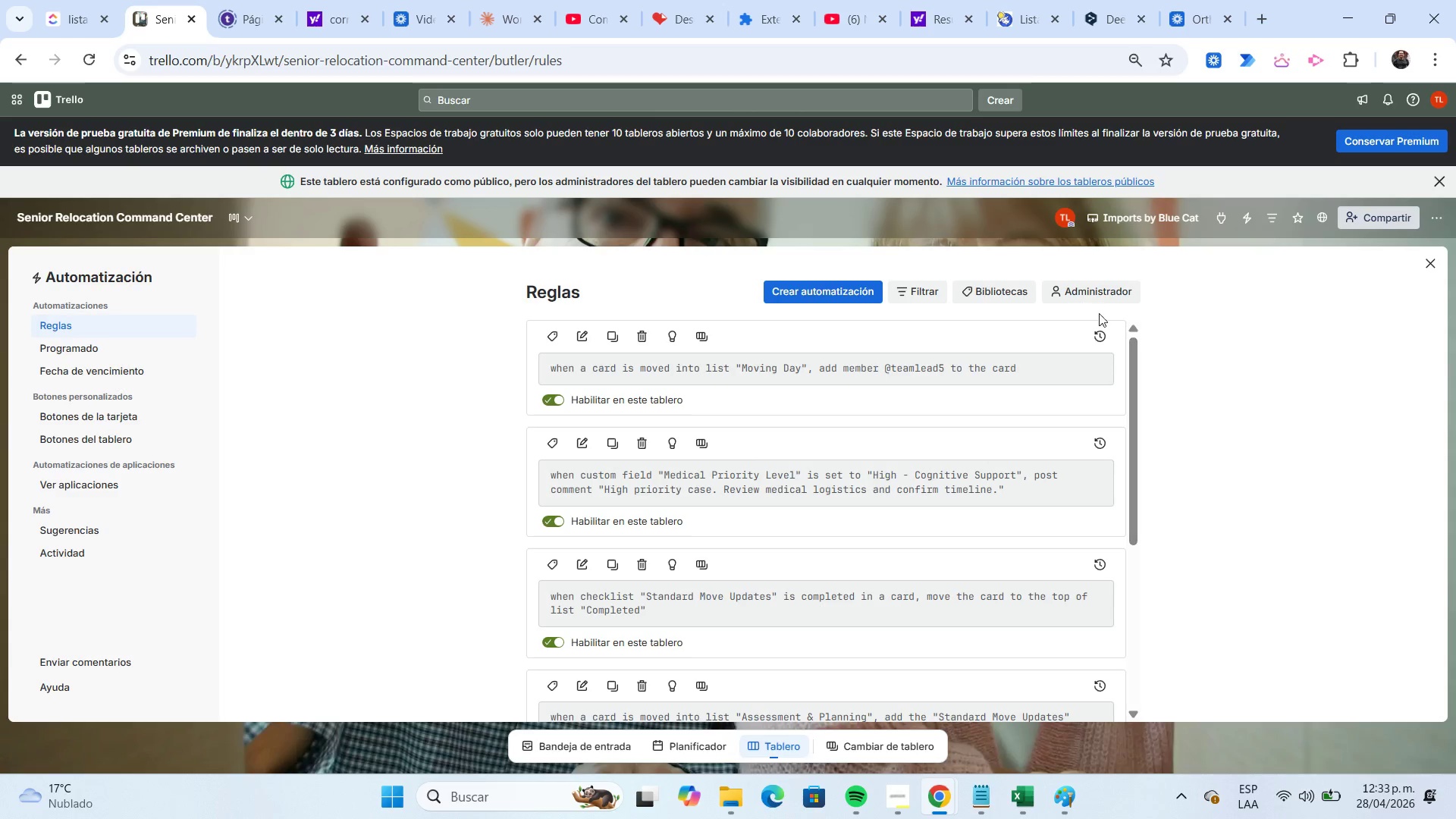 
left_click([1432, 259])
 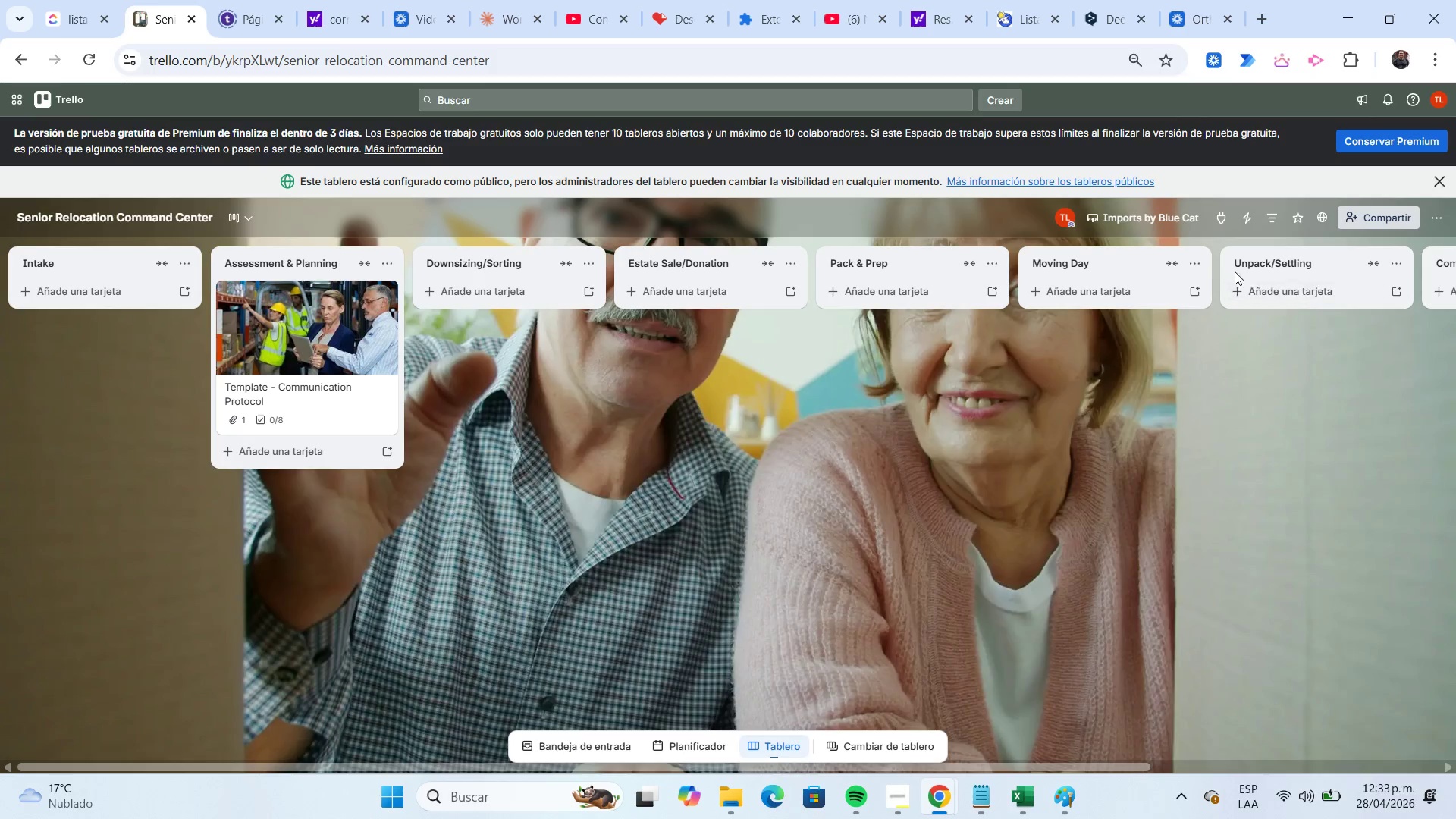 
left_click([1138, 221])
 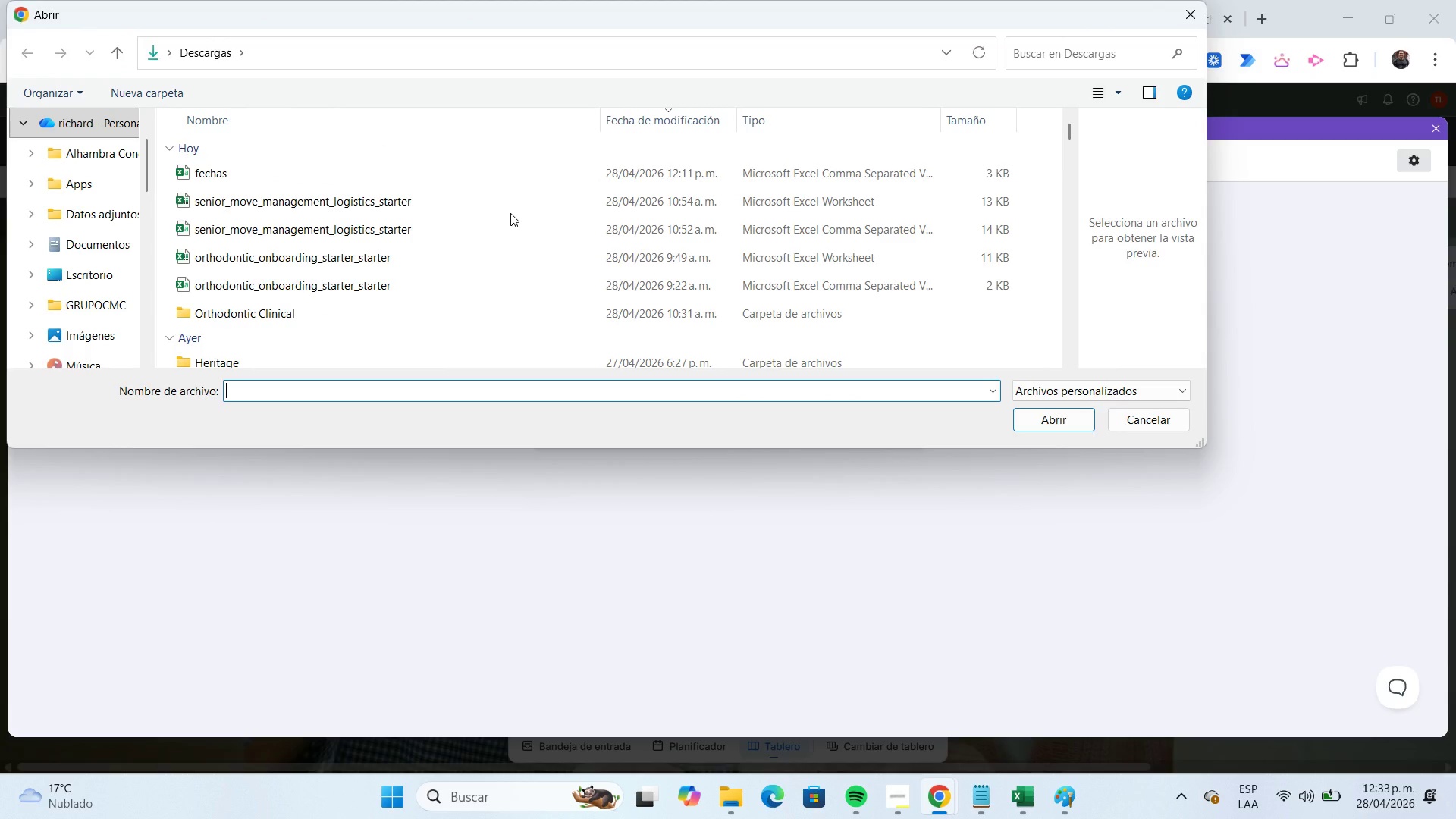 
wait(5.42)
 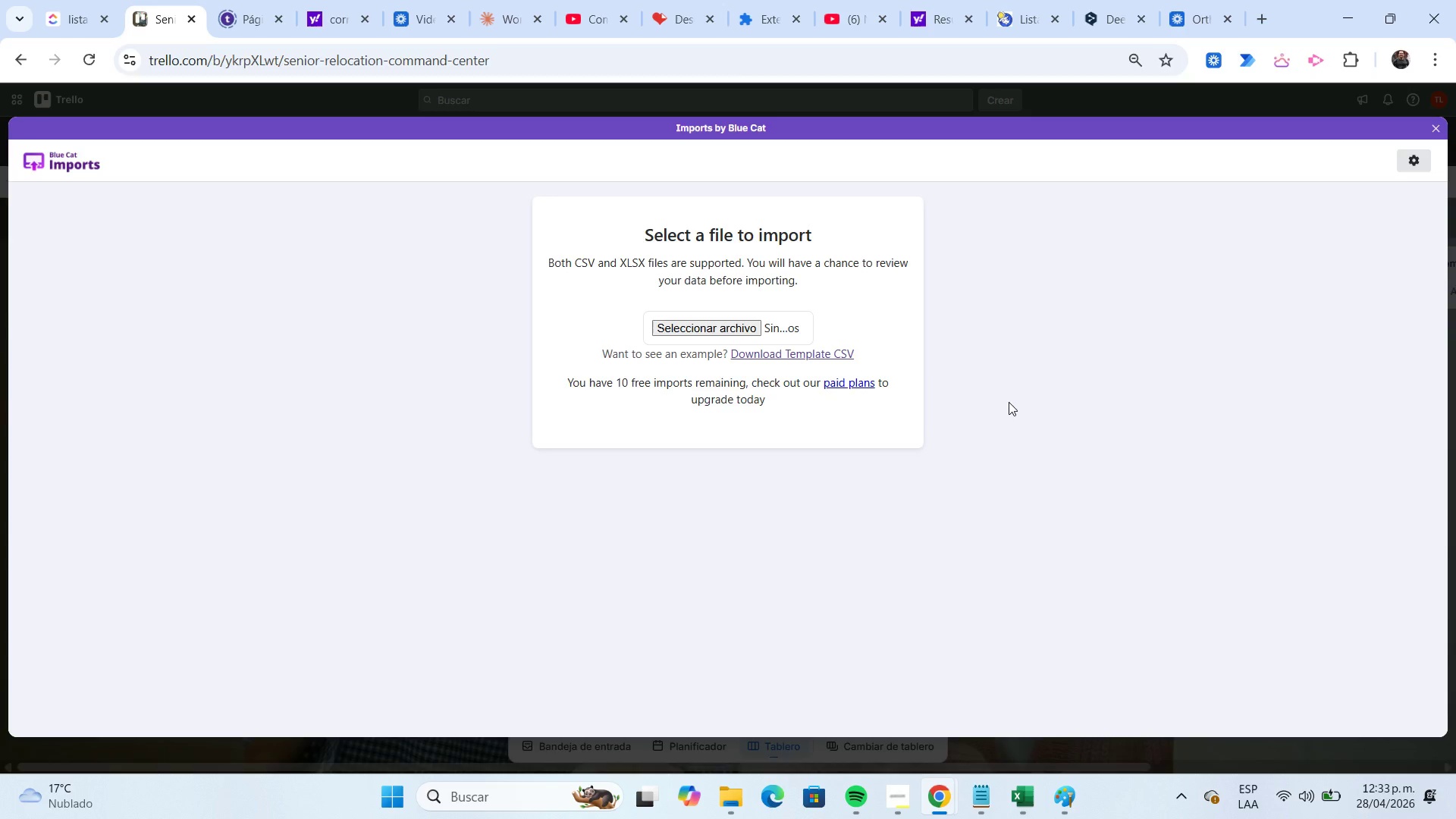 
left_click([494, 228])
 